 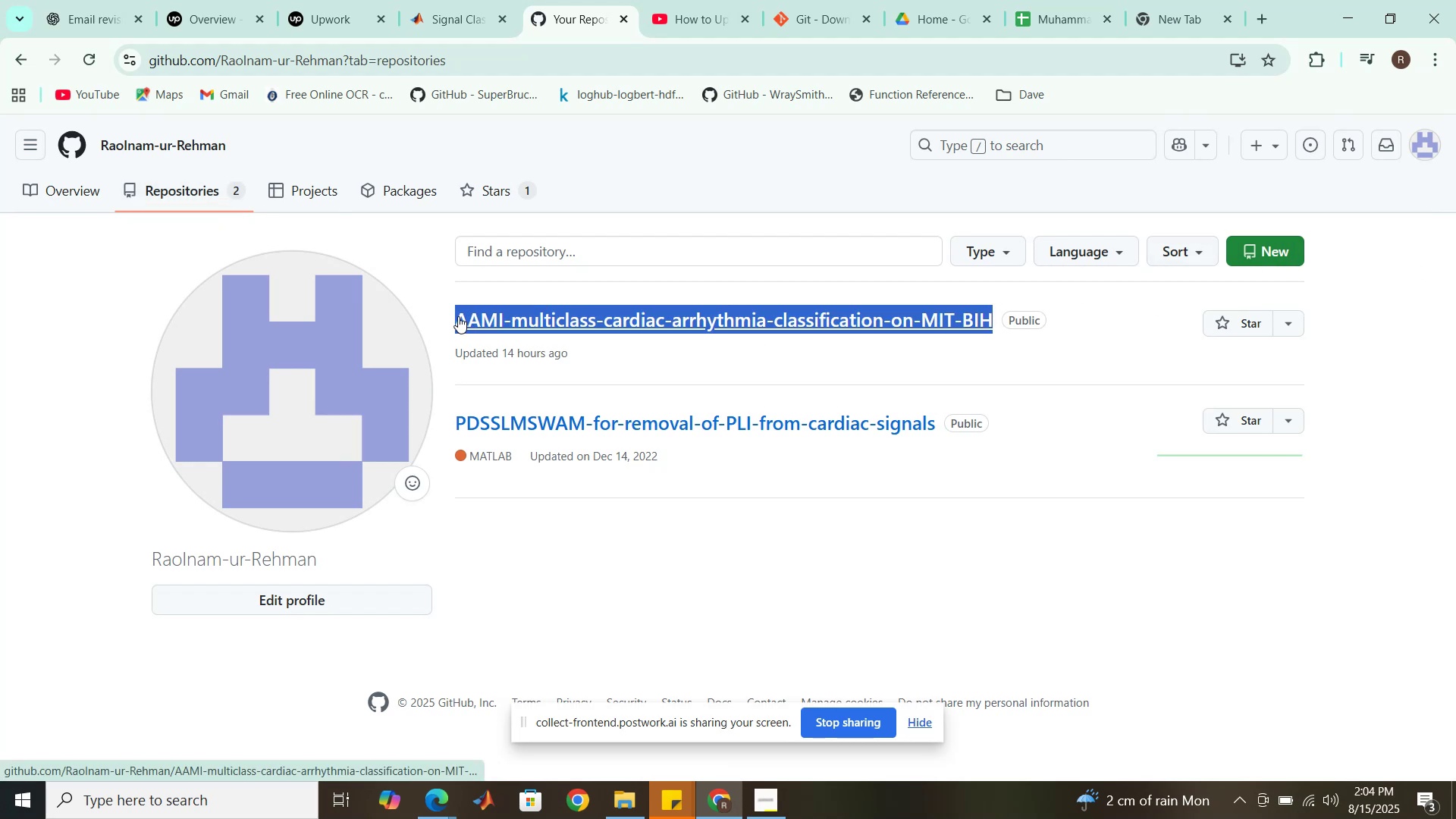 
key(Control+C)
 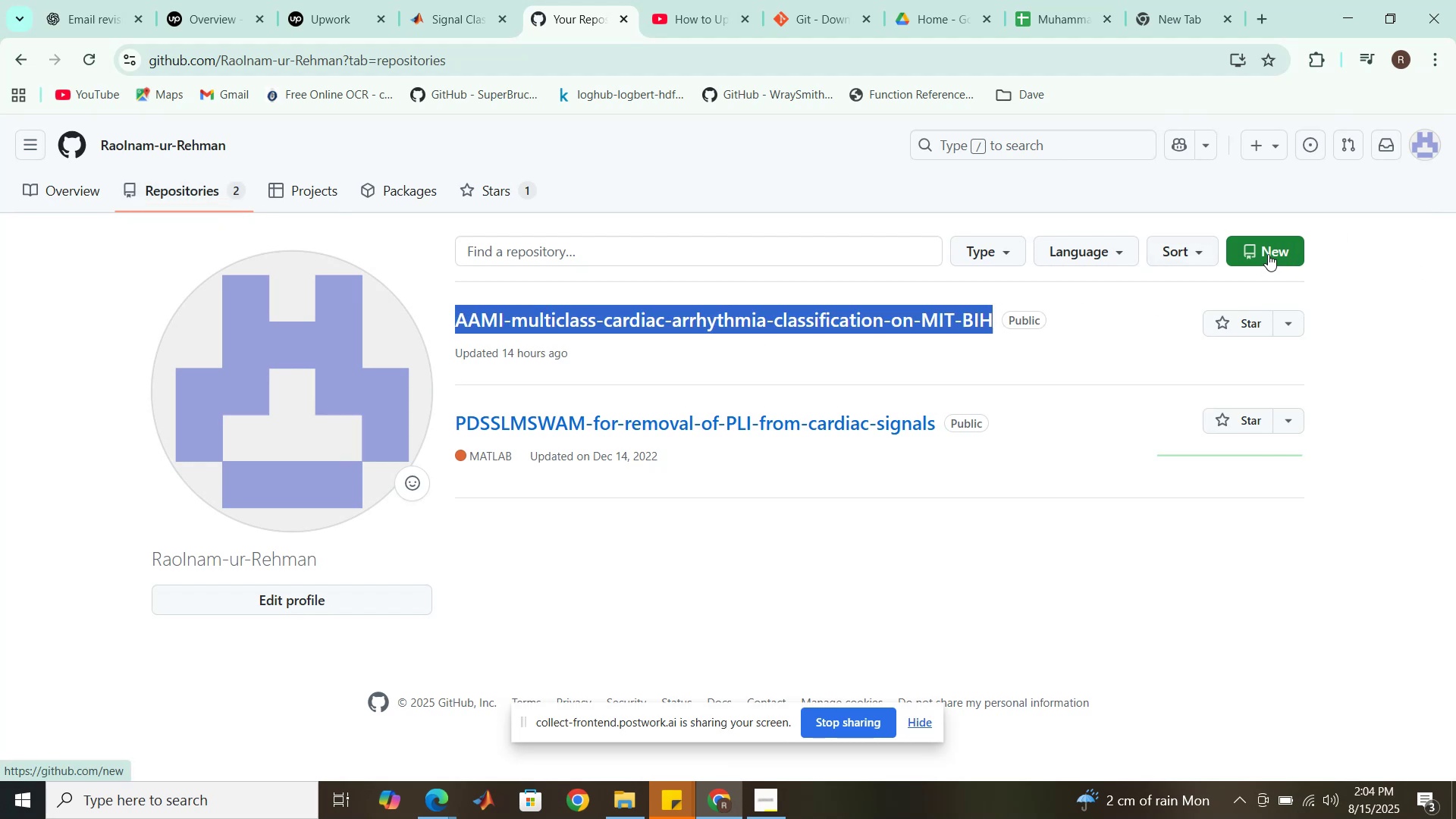 
left_click([1268, 254])
 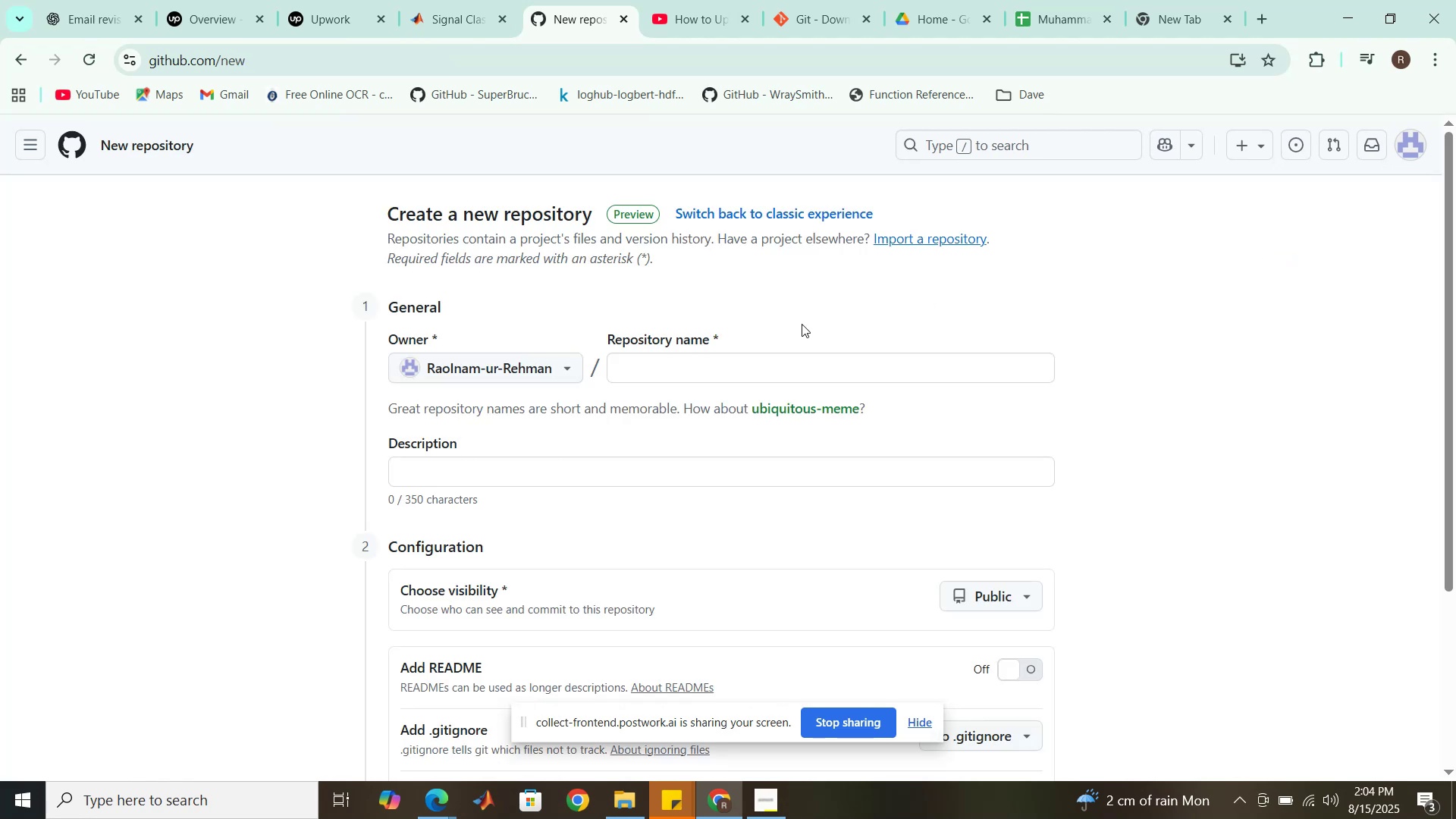 
left_click([701, 354])
 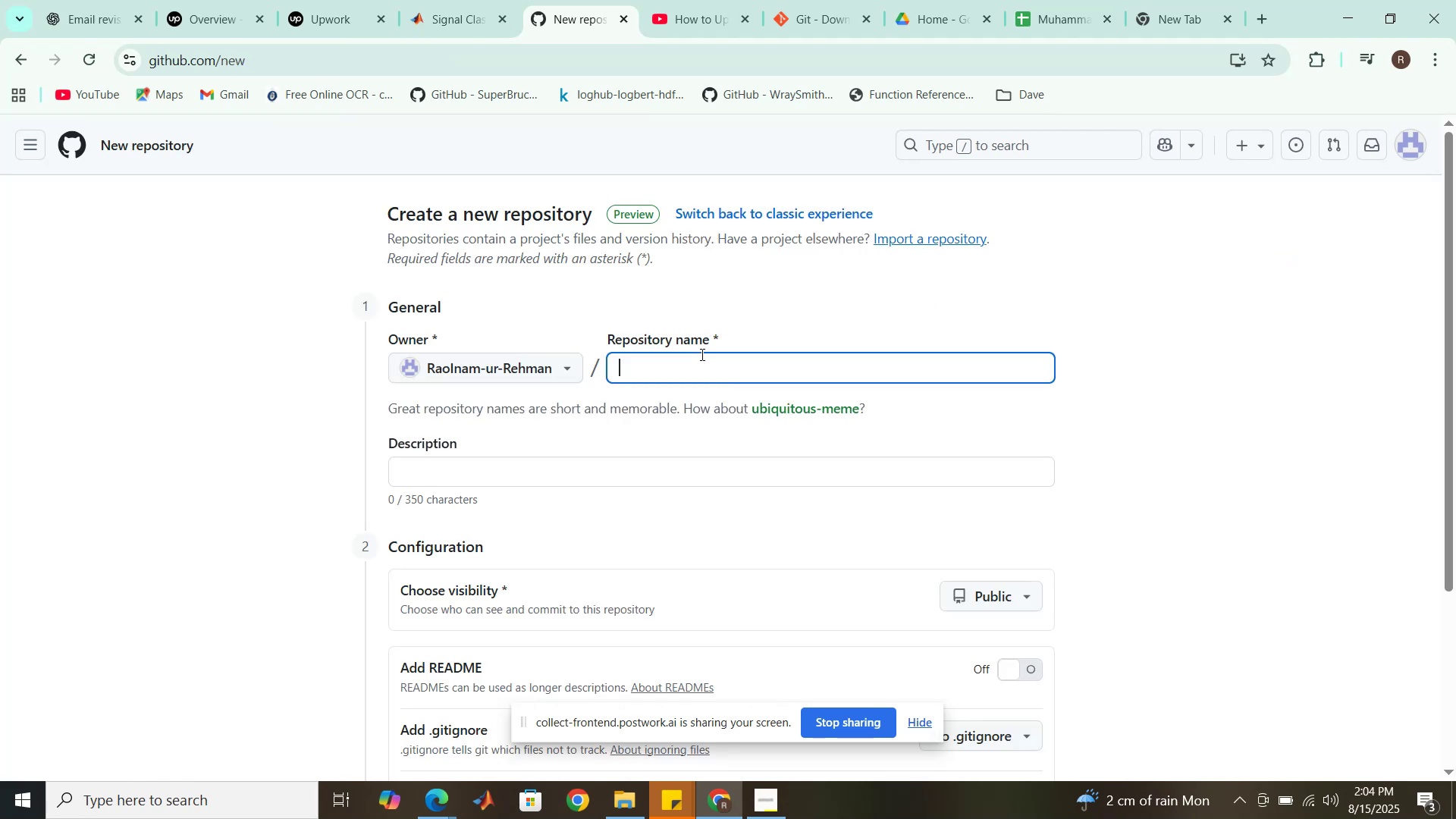 
key(Control+V)
 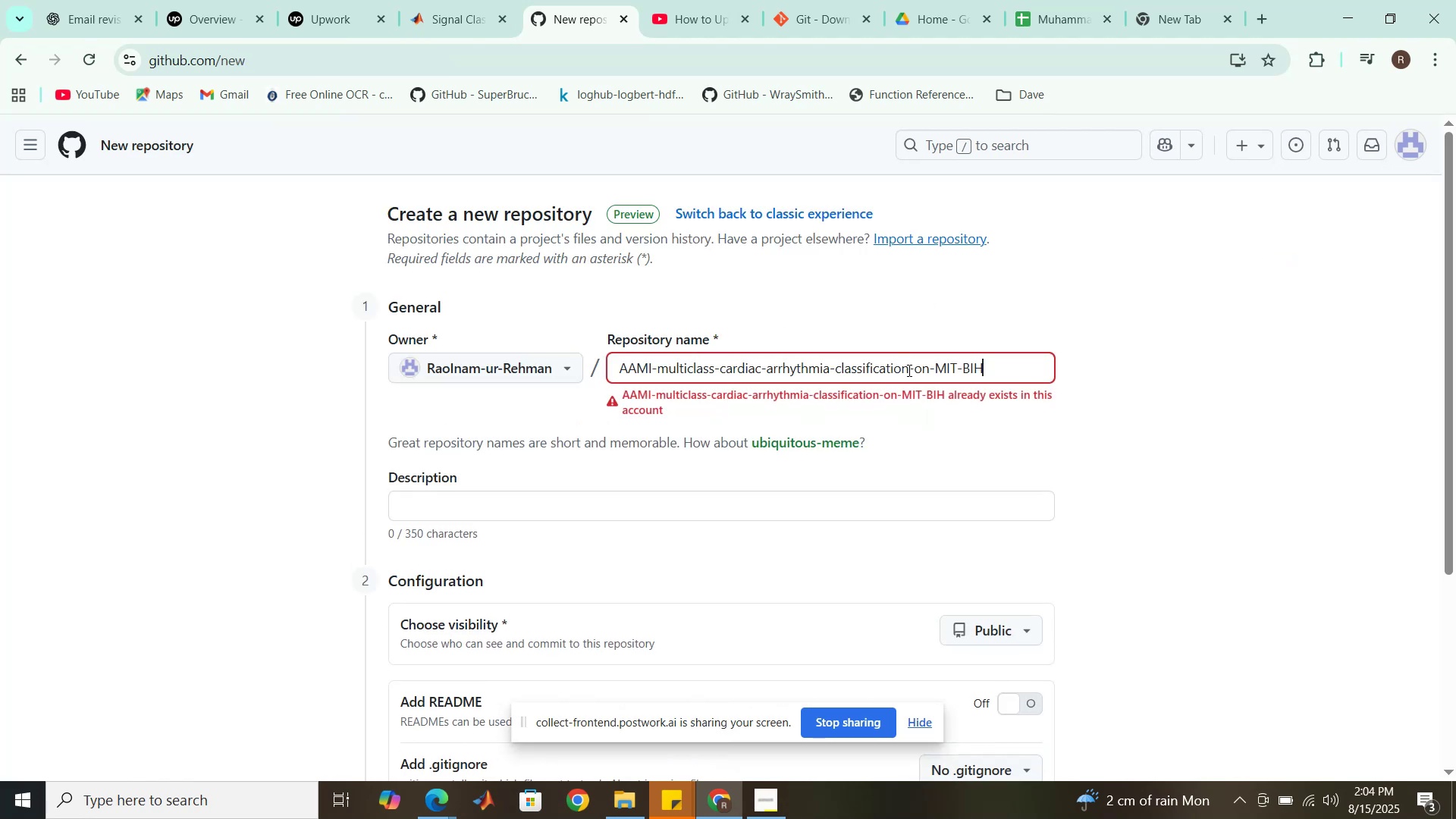 
left_click_drag(start_coordinate=[910, 370], to_coordinate=[1001, 370])
 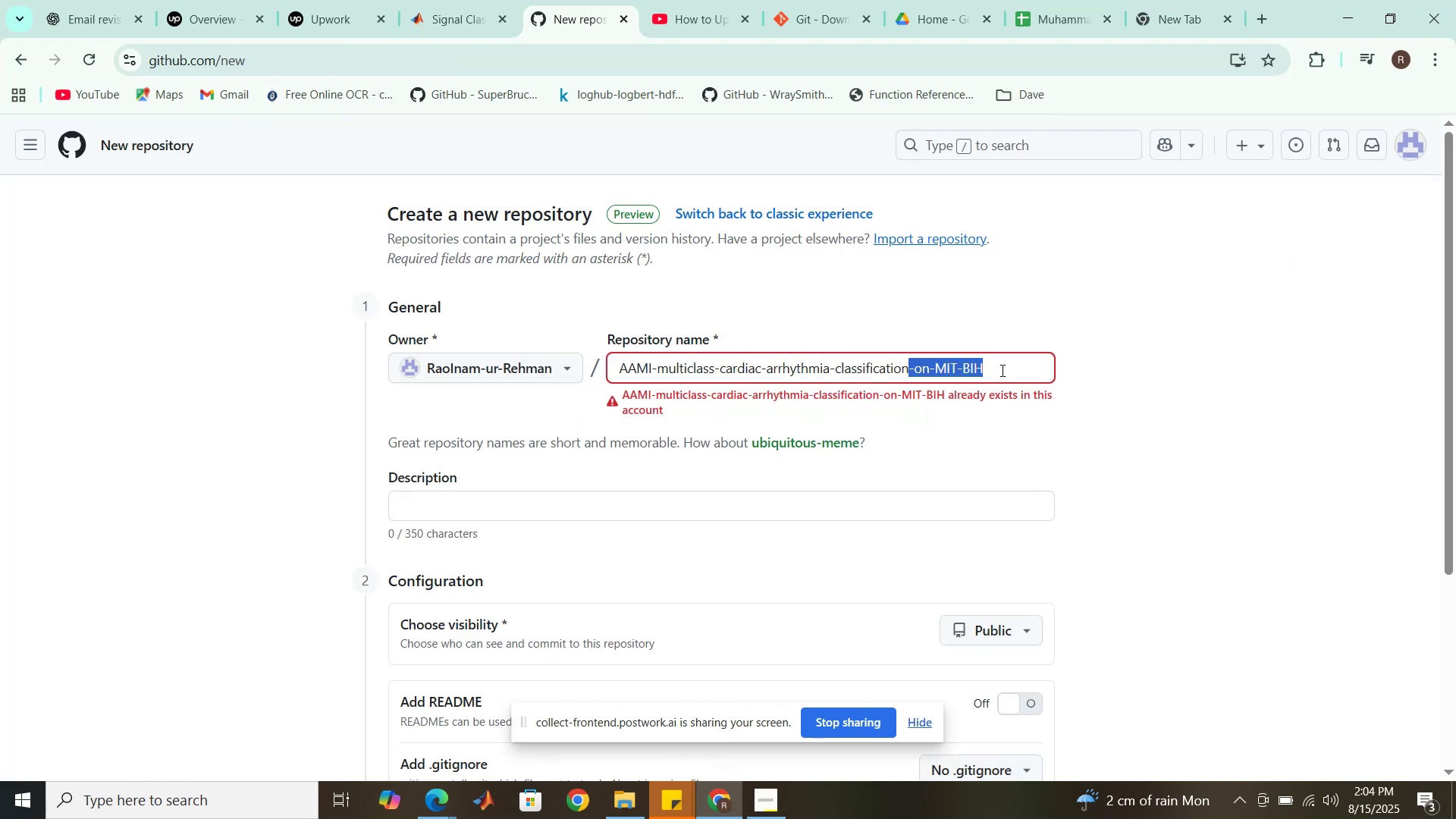 
key(Backspace)
 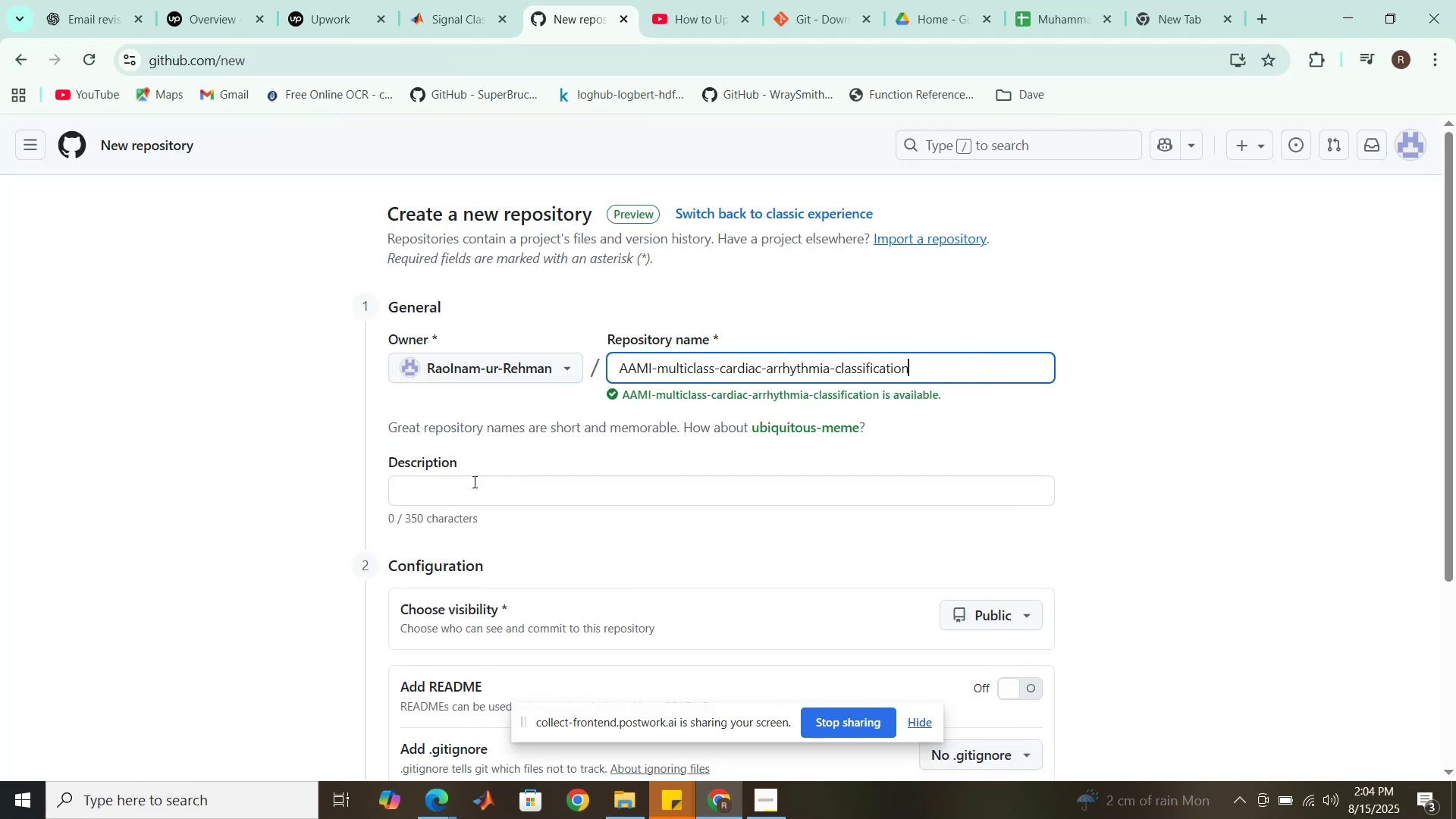 
scroll: coordinate [490, 482], scroll_direction: down, amount: 2.0
 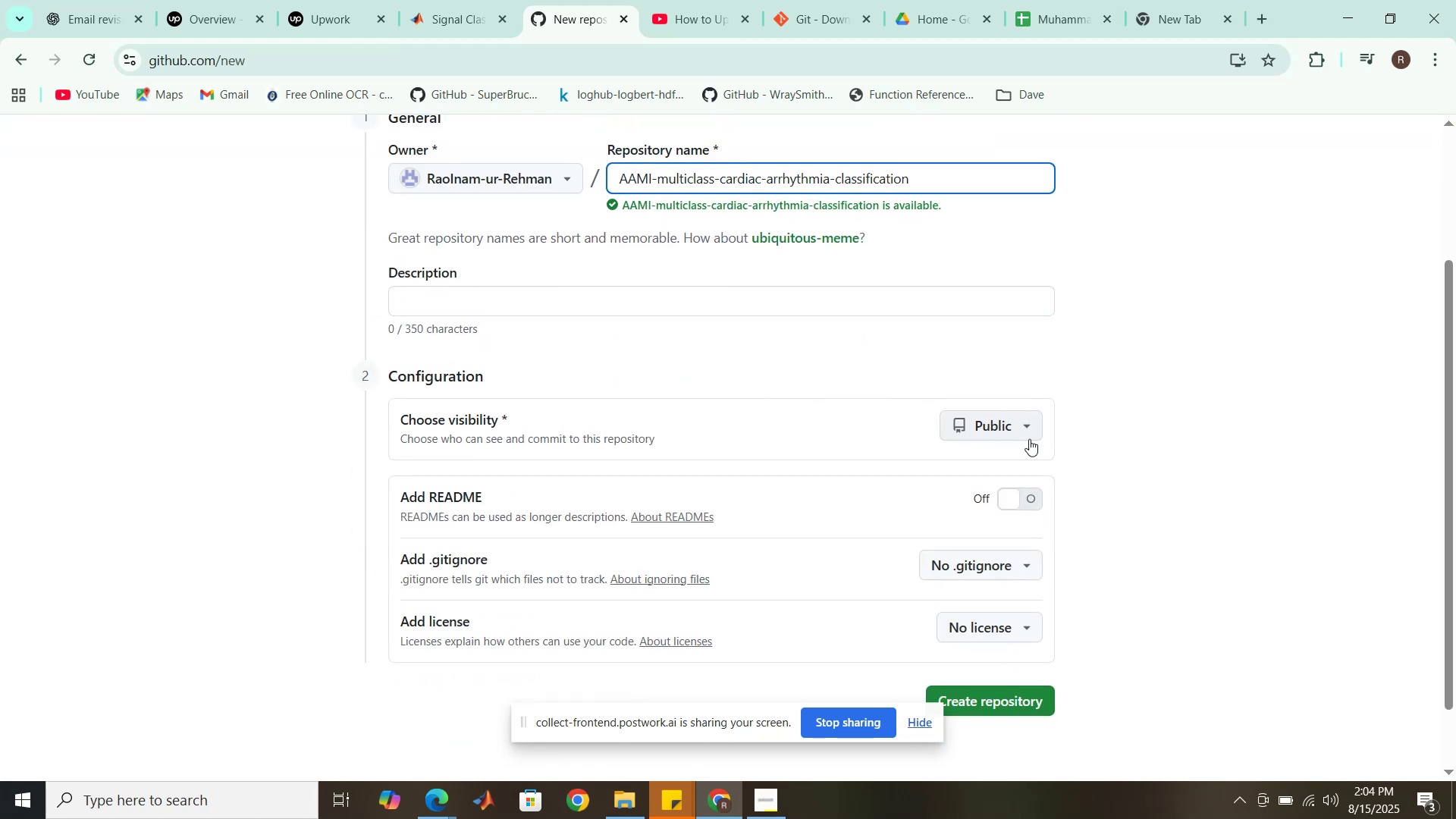 
left_click([1028, 431])
 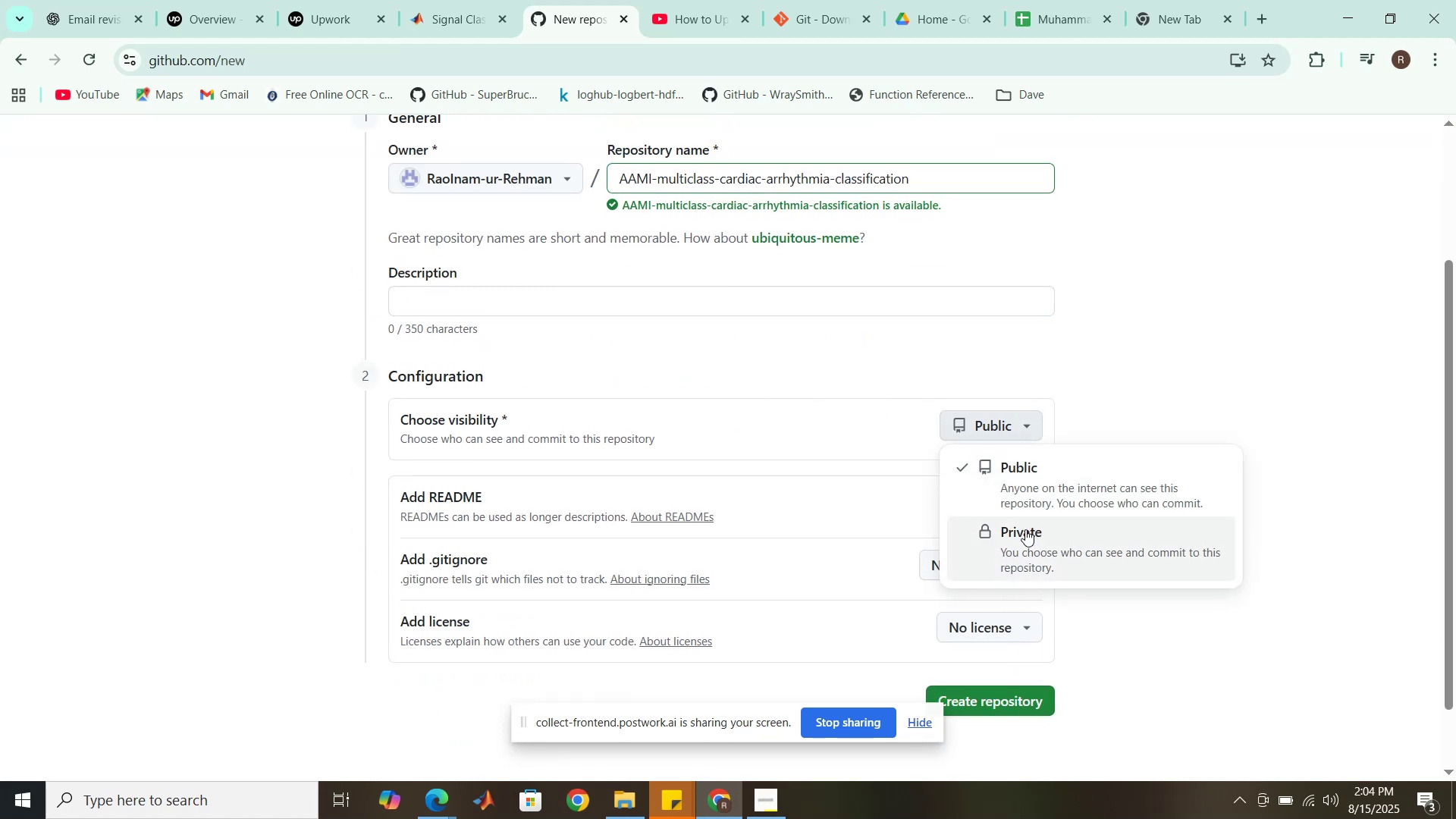 
left_click([1026, 532])
 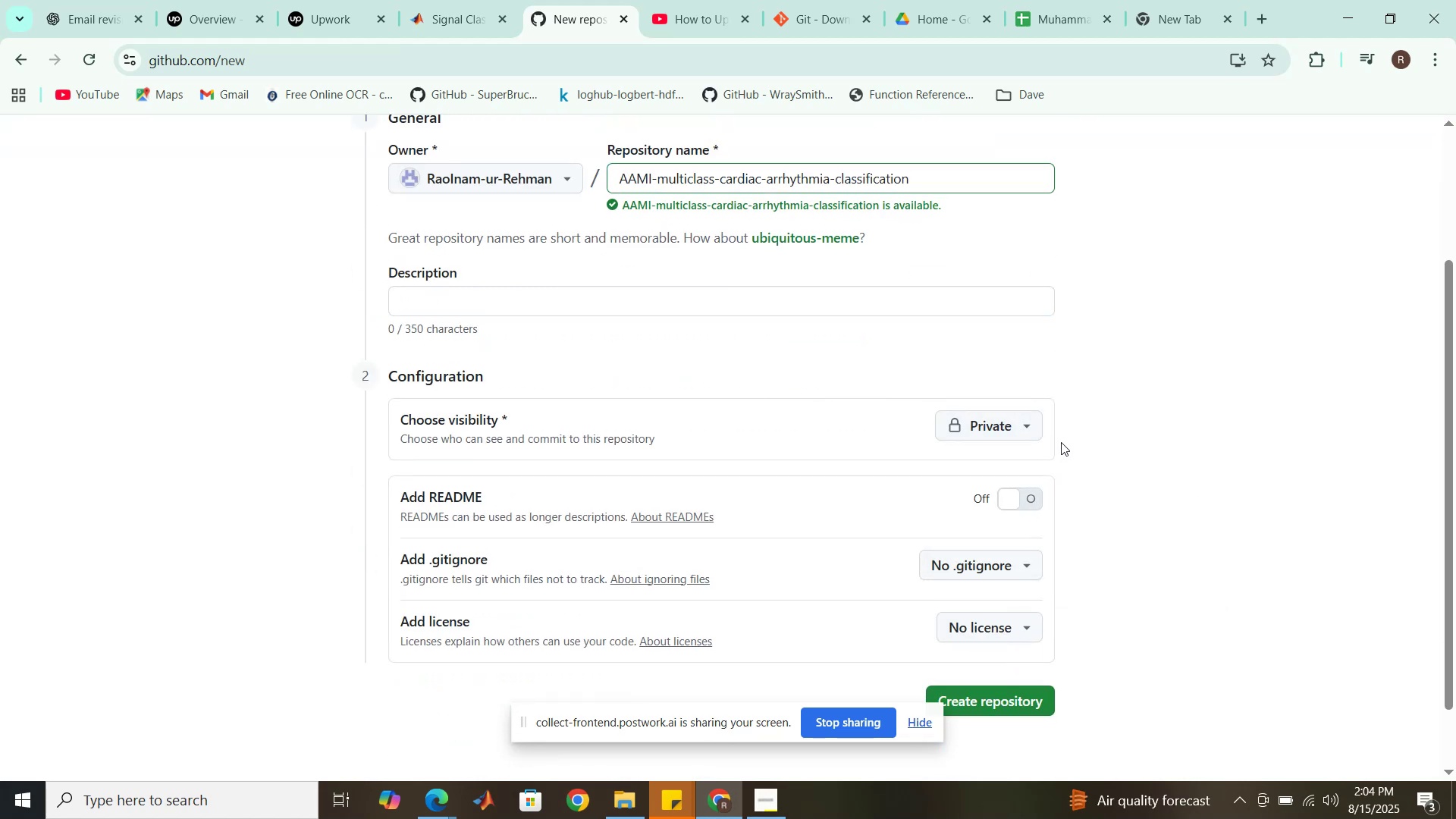 
scroll: coordinate [1063, 438], scroll_direction: down, amount: 1.0
 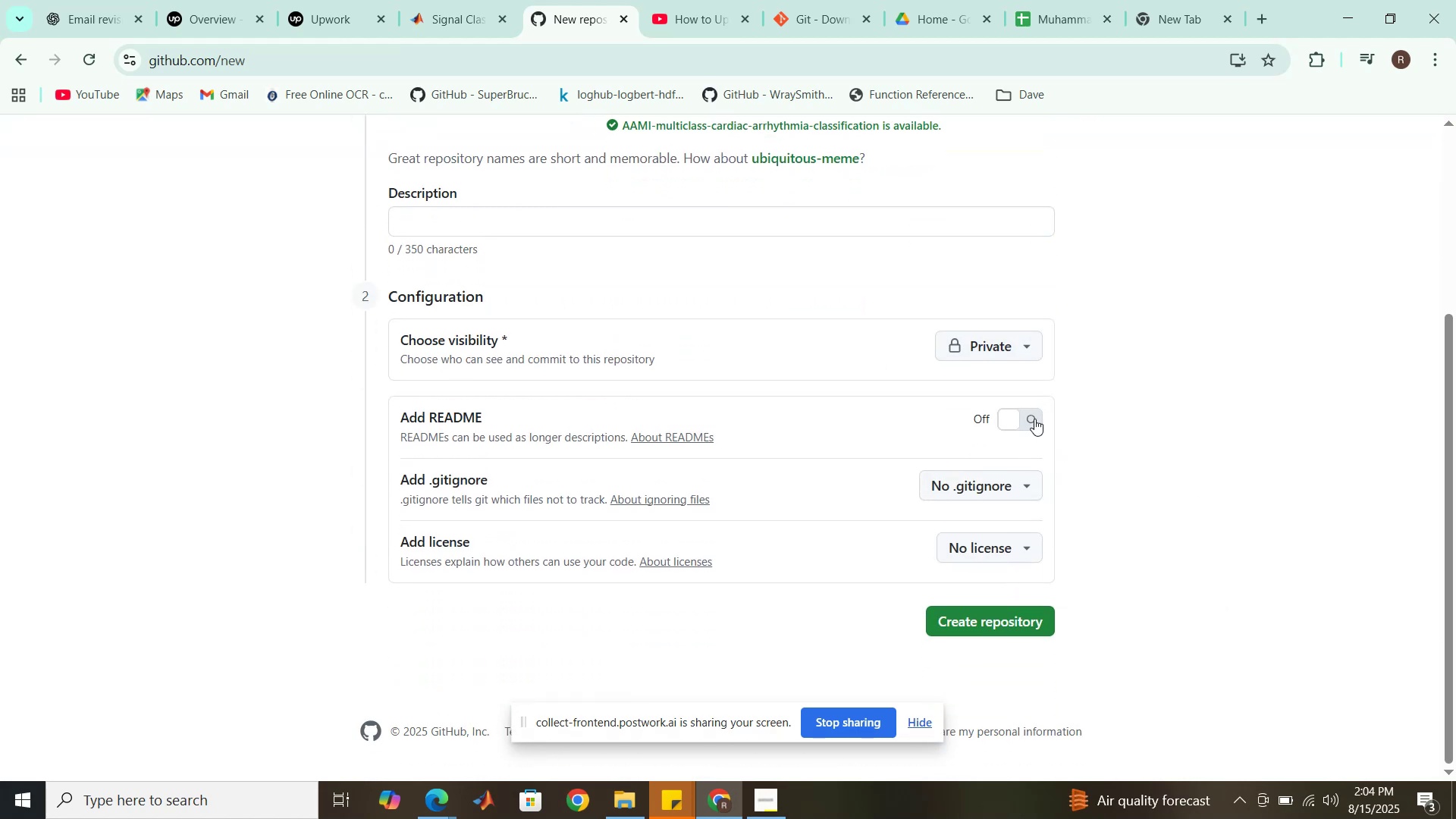 
left_click([1035, 423])
 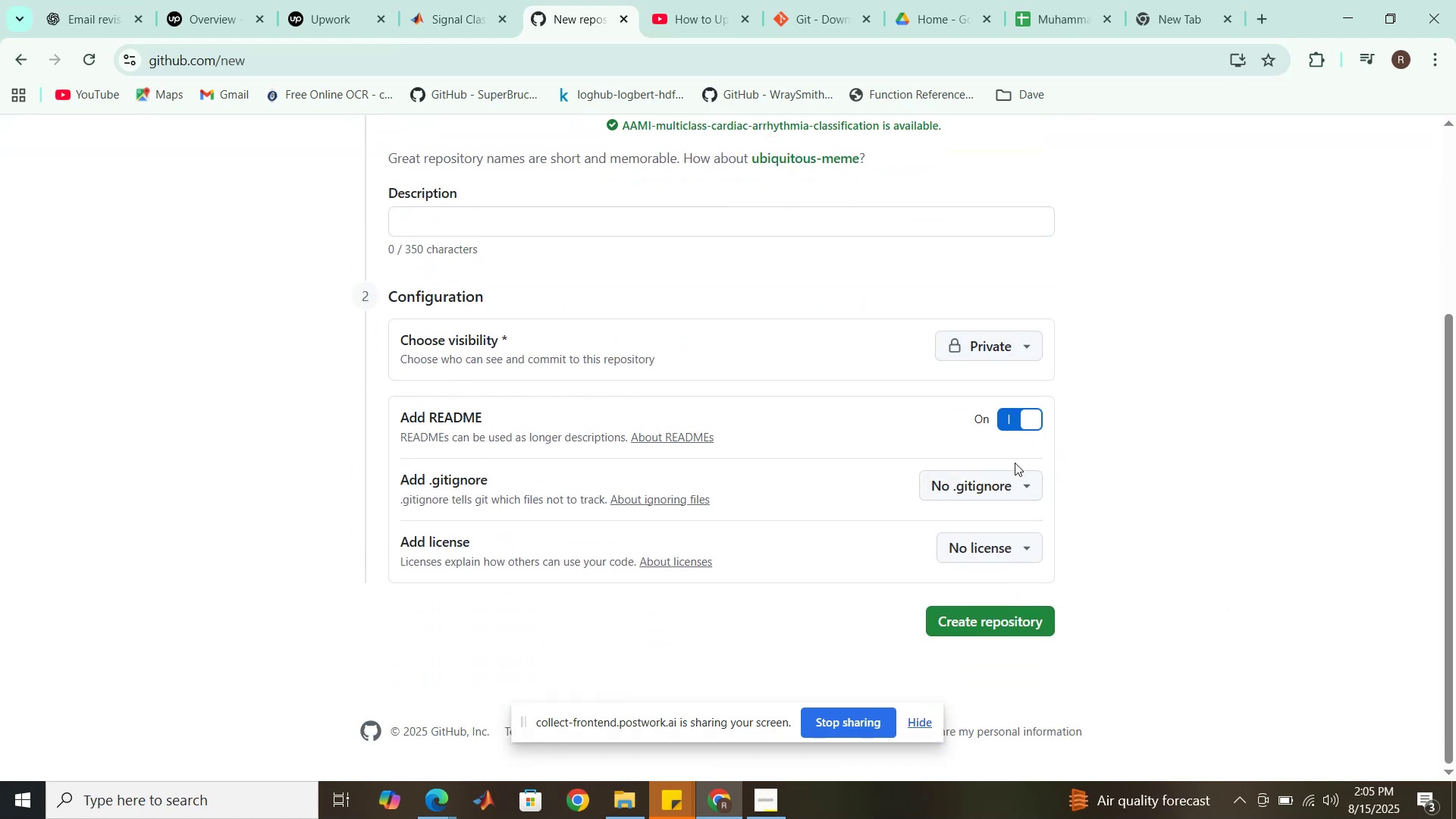 
scroll: coordinate [1077, 497], scroll_direction: down, amount: 1.0
 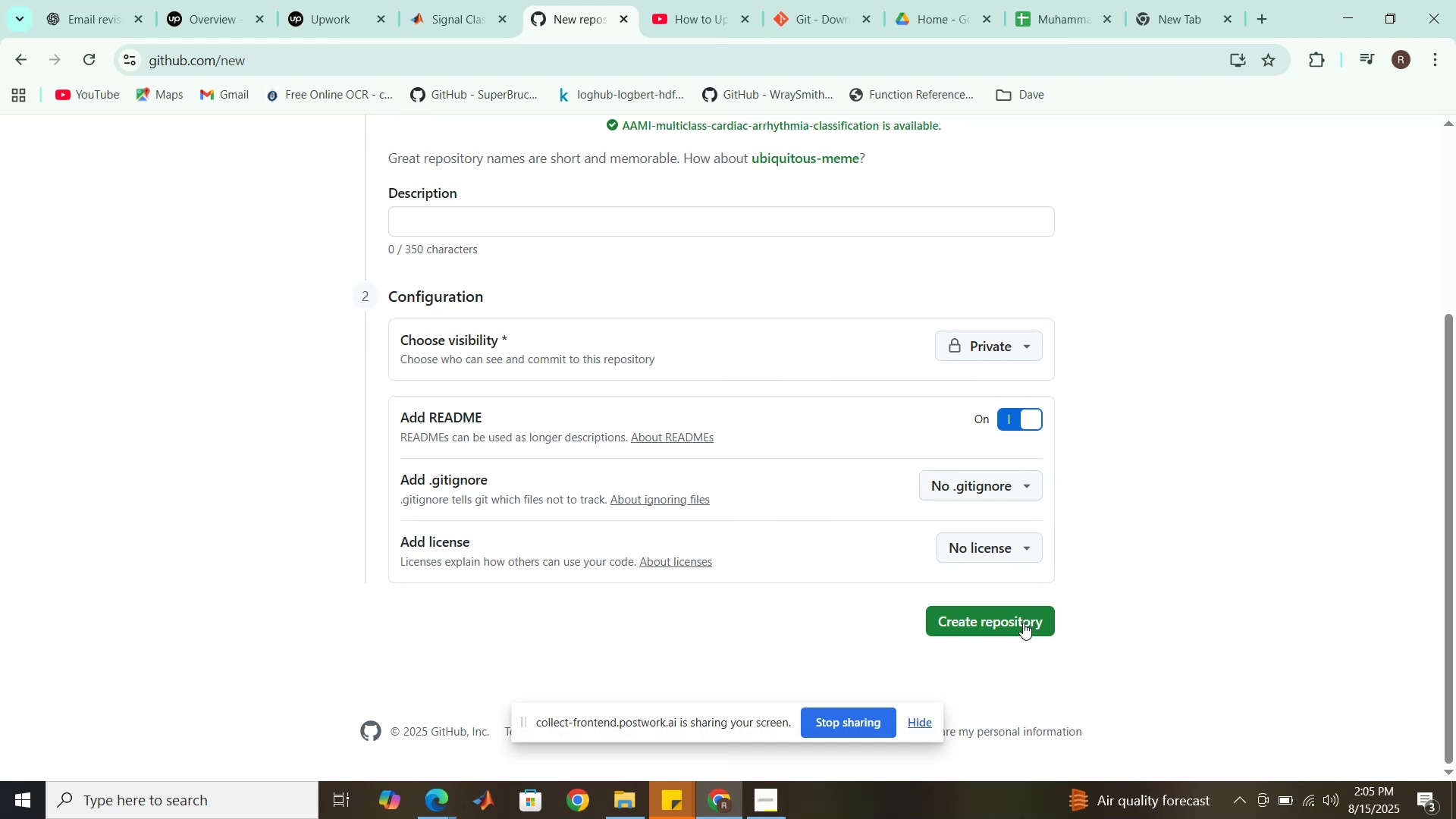 
left_click([1023, 623])
 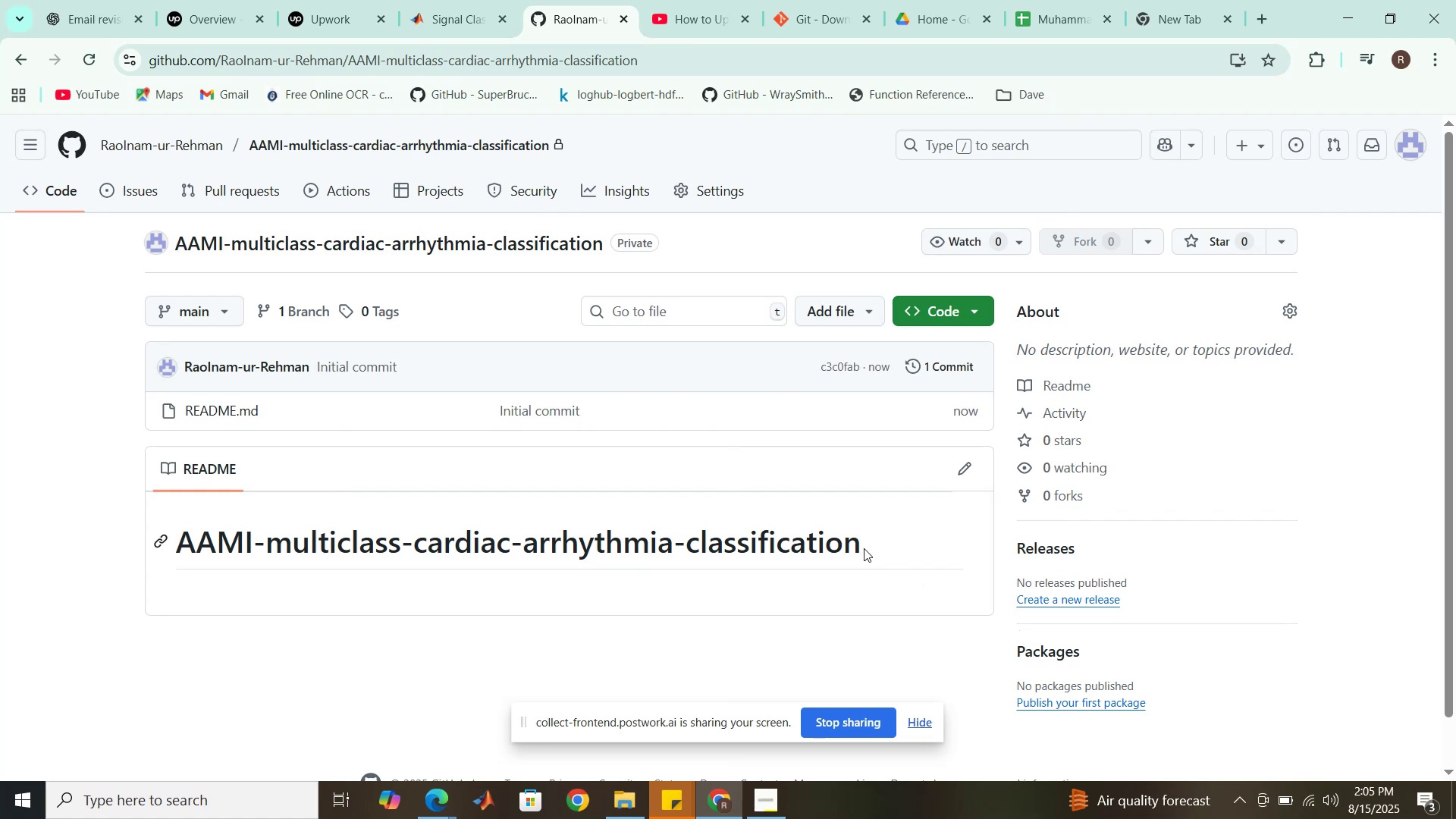 
wait(12.78)
 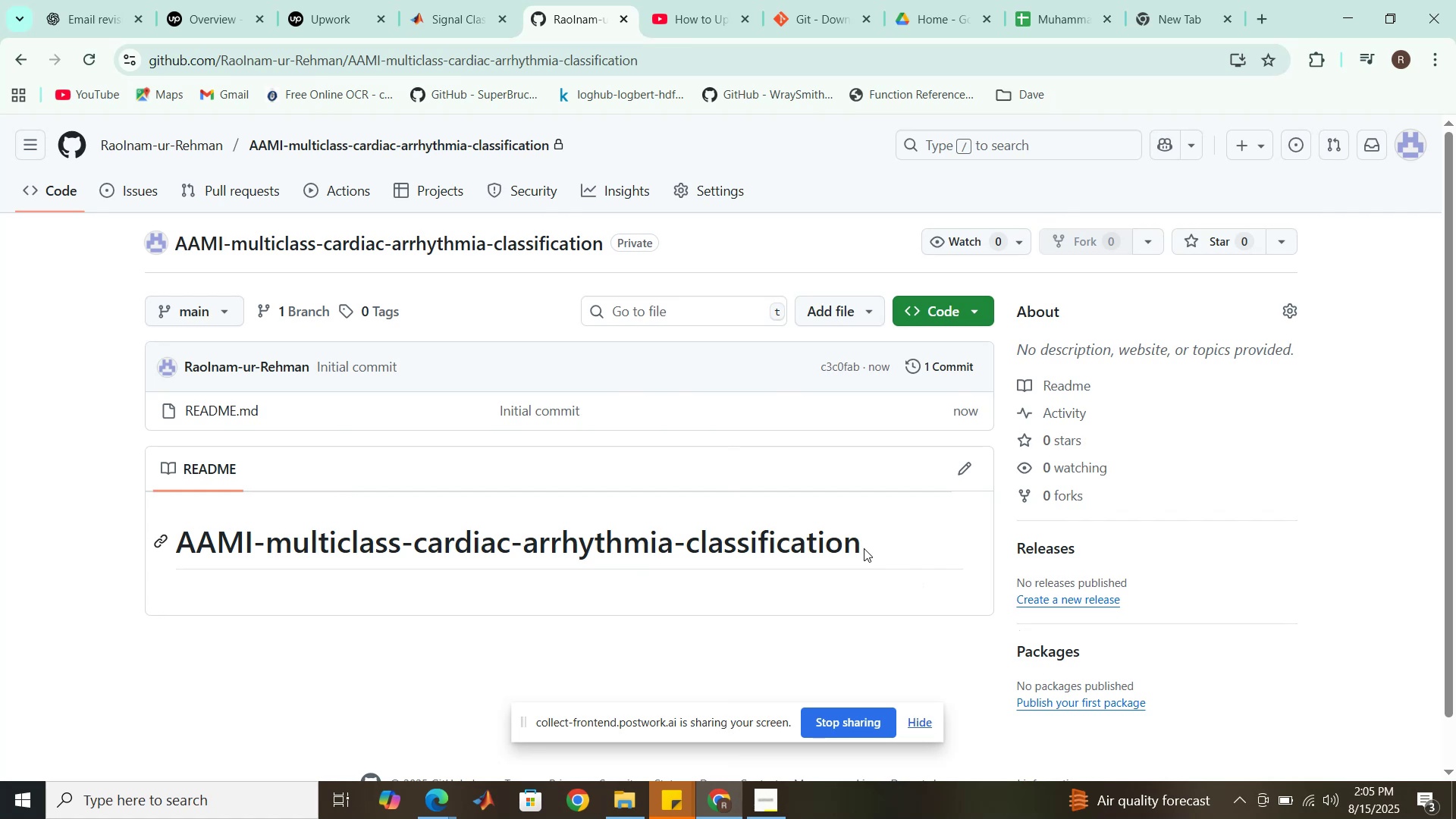 
left_click([631, 795])
 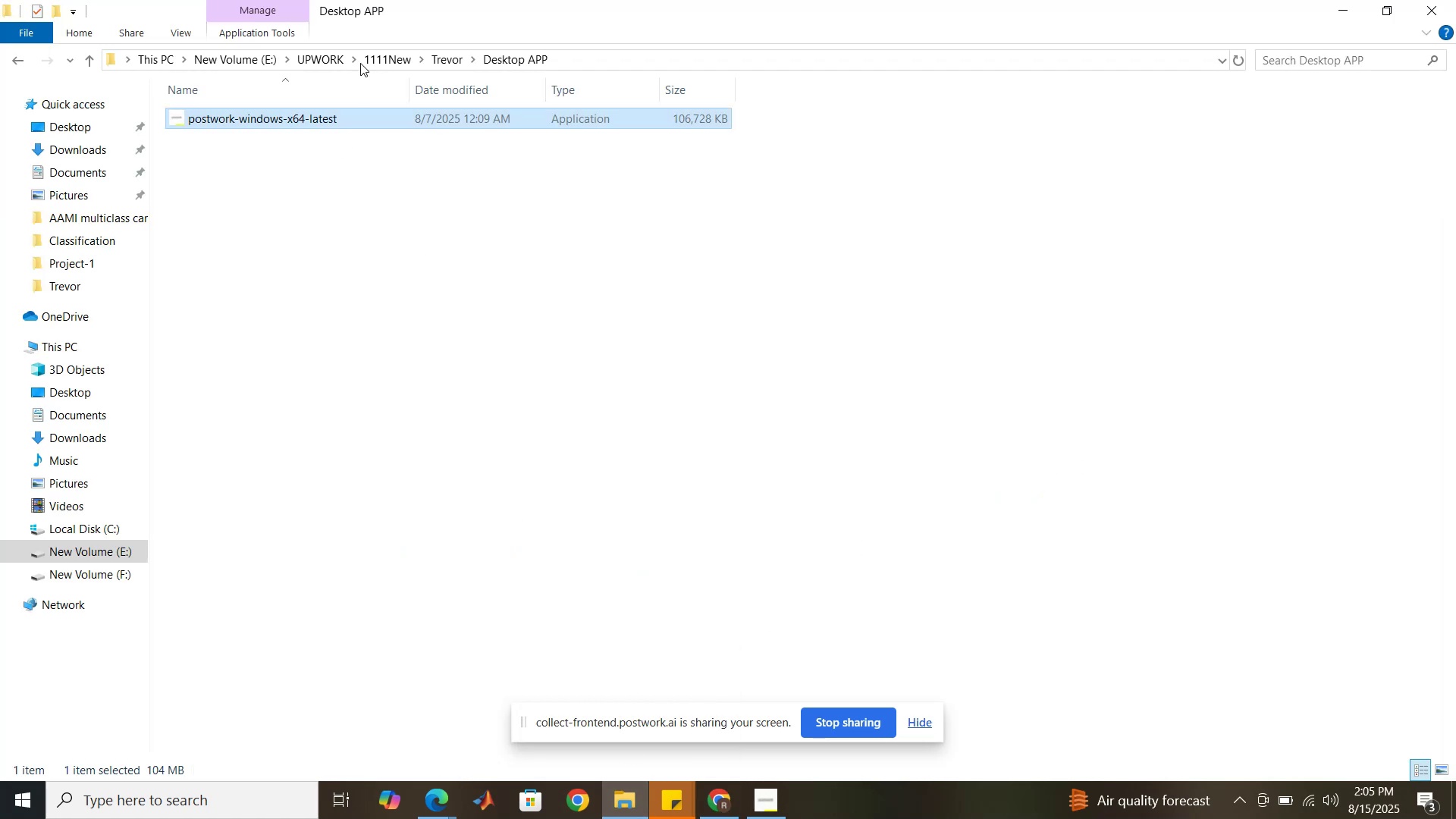 
left_click([440, 58])
 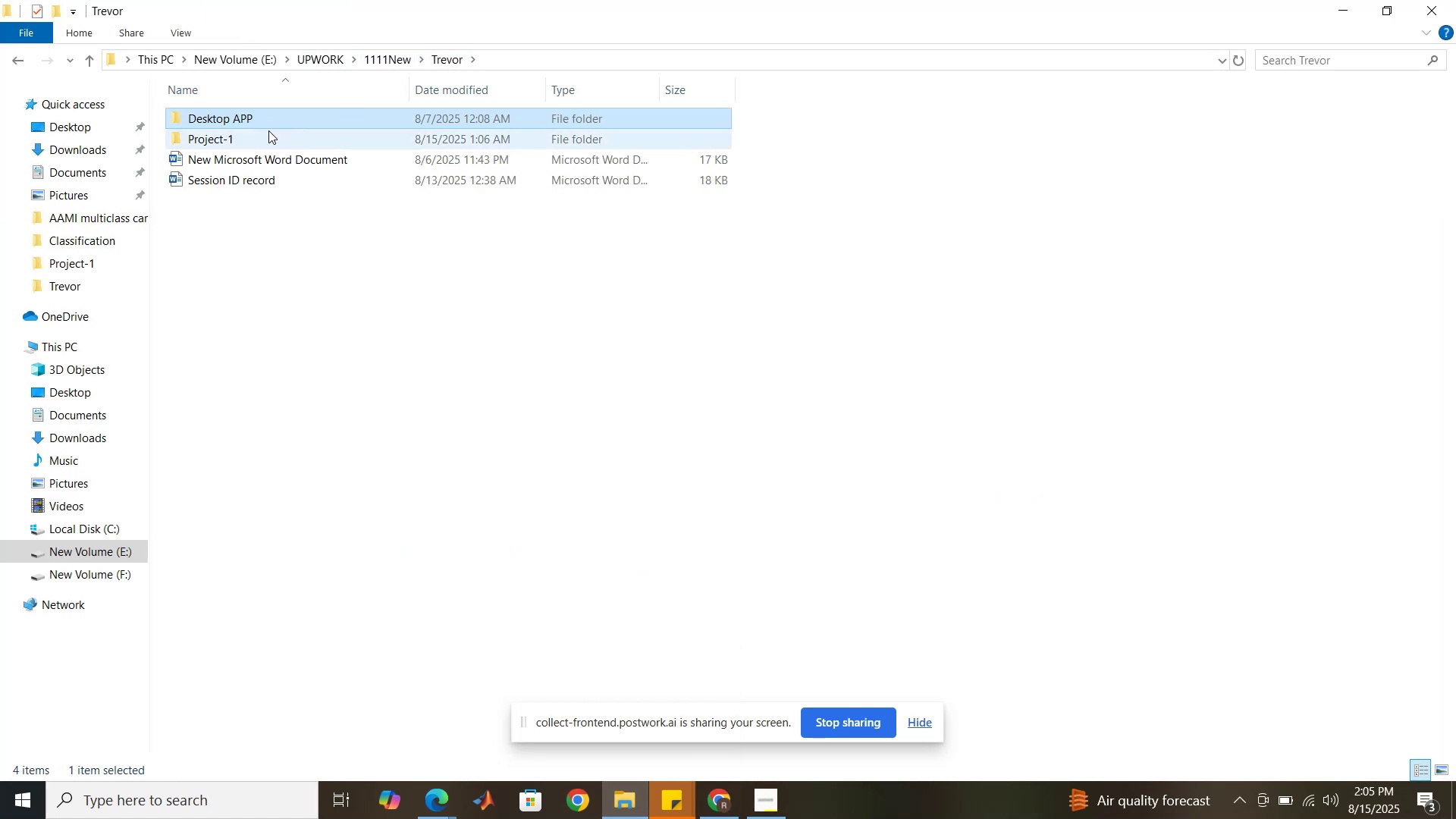 
double_click([268, 130])
 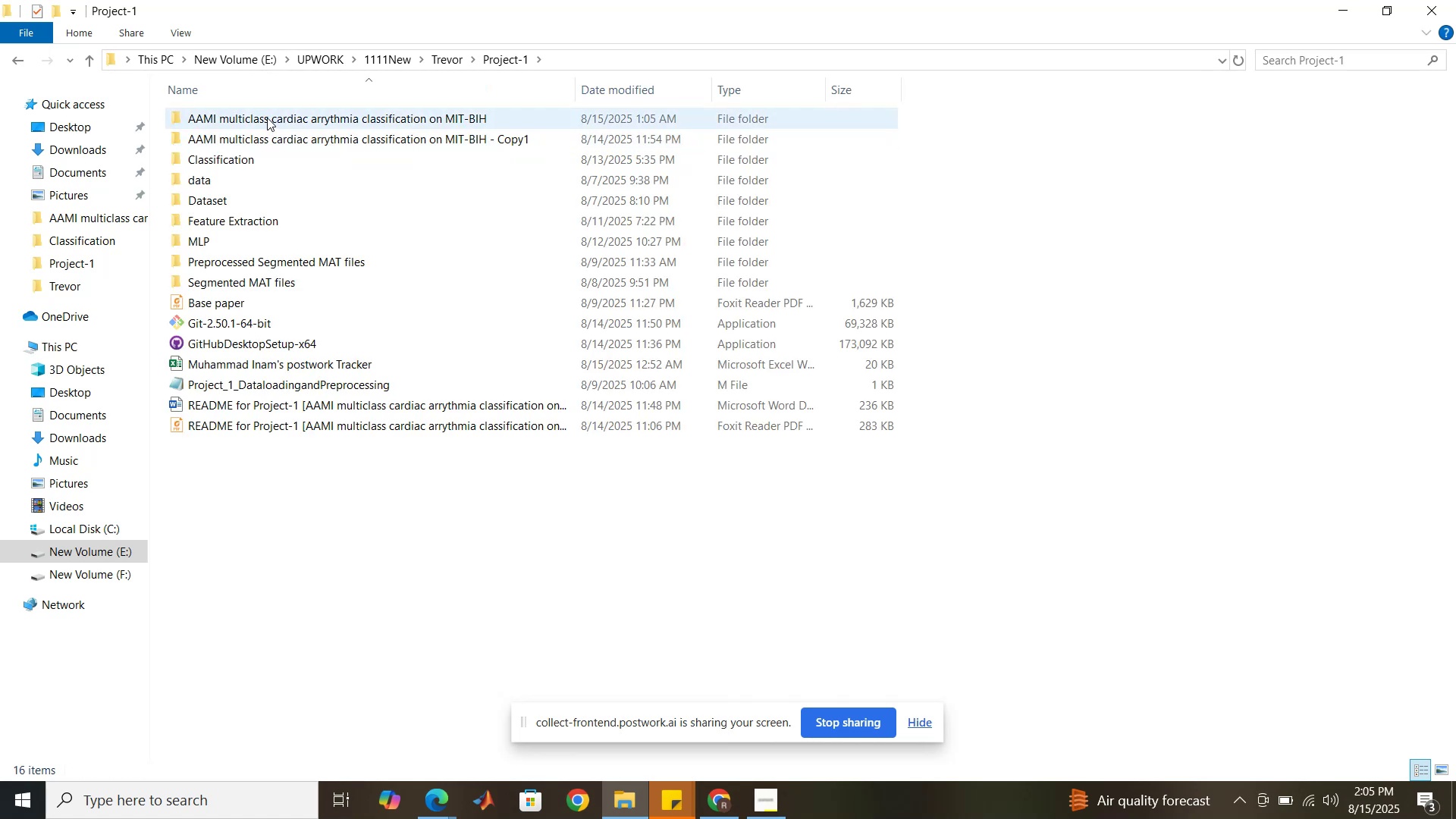 
double_click([267, 118])
 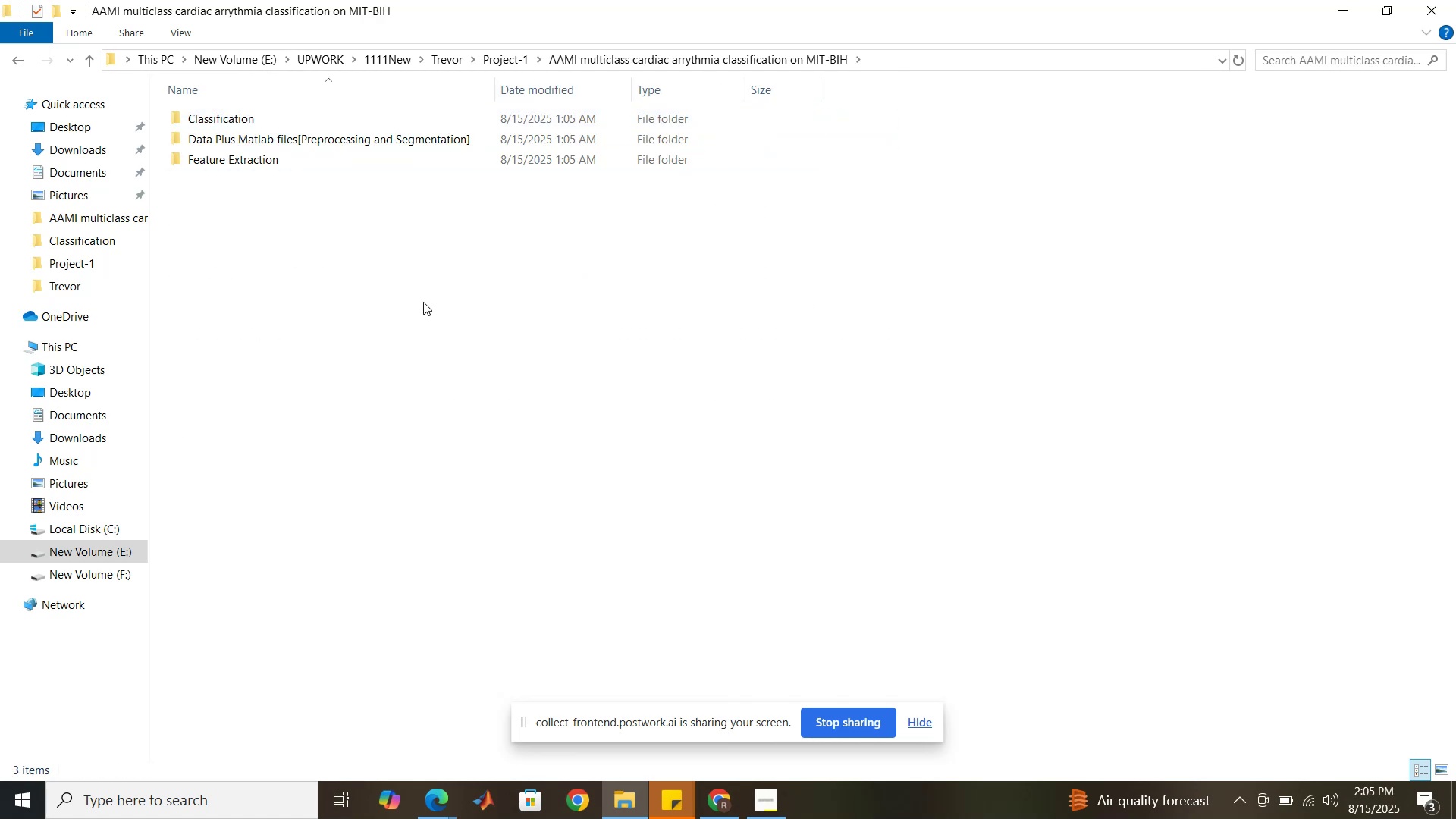 
right_click([579, 319])
 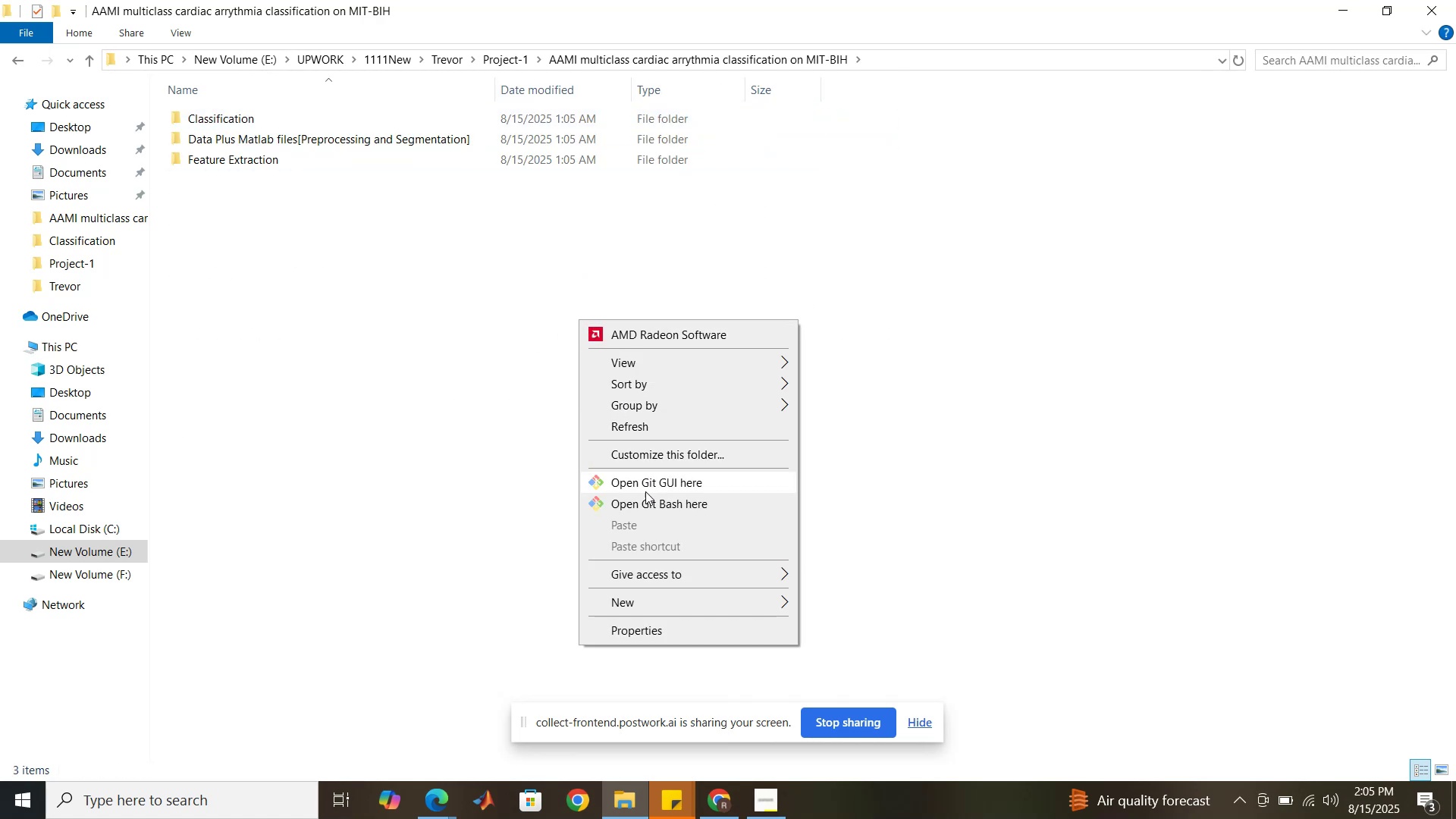 
left_click([645, 502])
 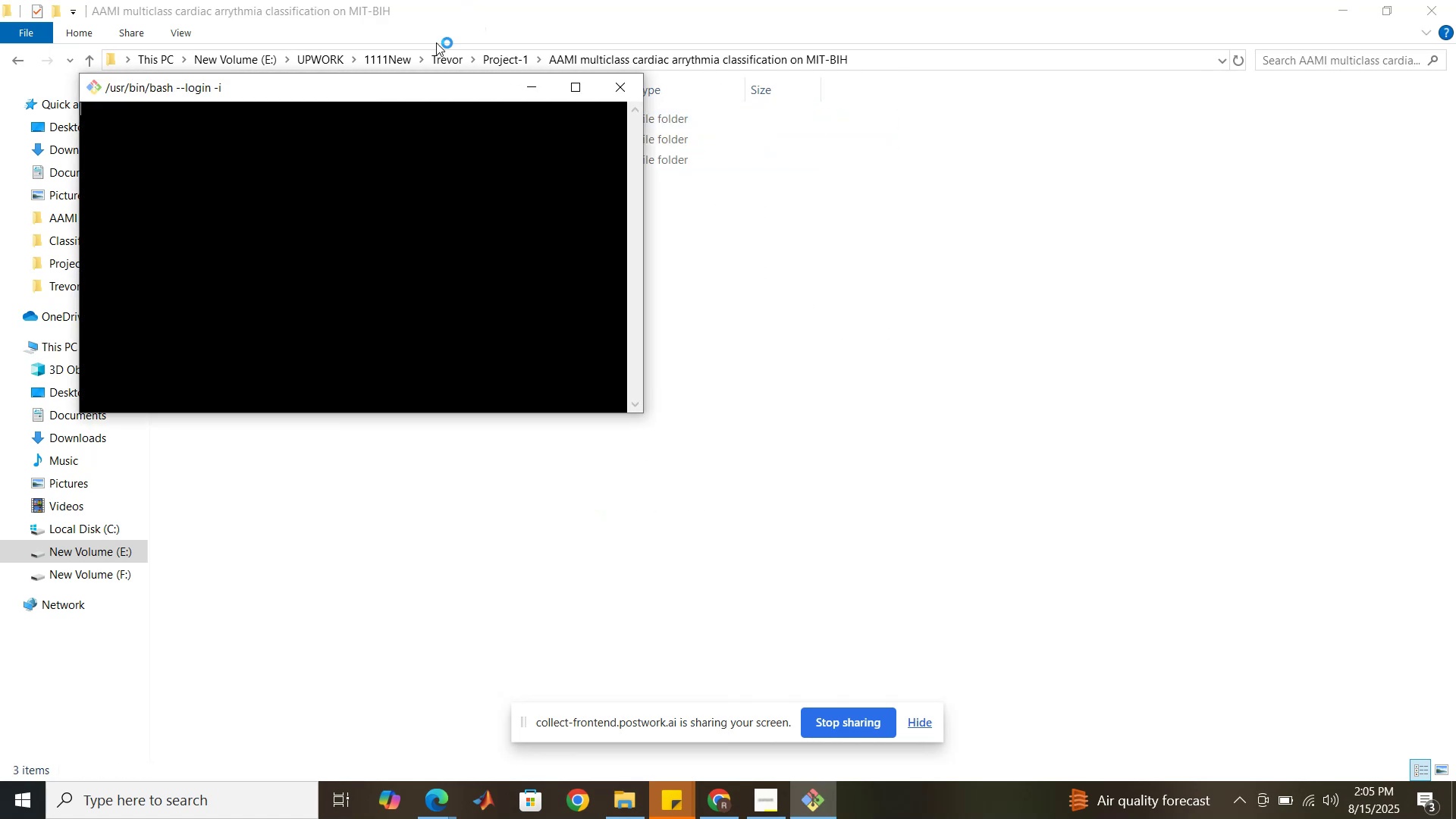 
left_click_drag(start_coordinate=[434, 84], to_coordinate=[1167, 89])
 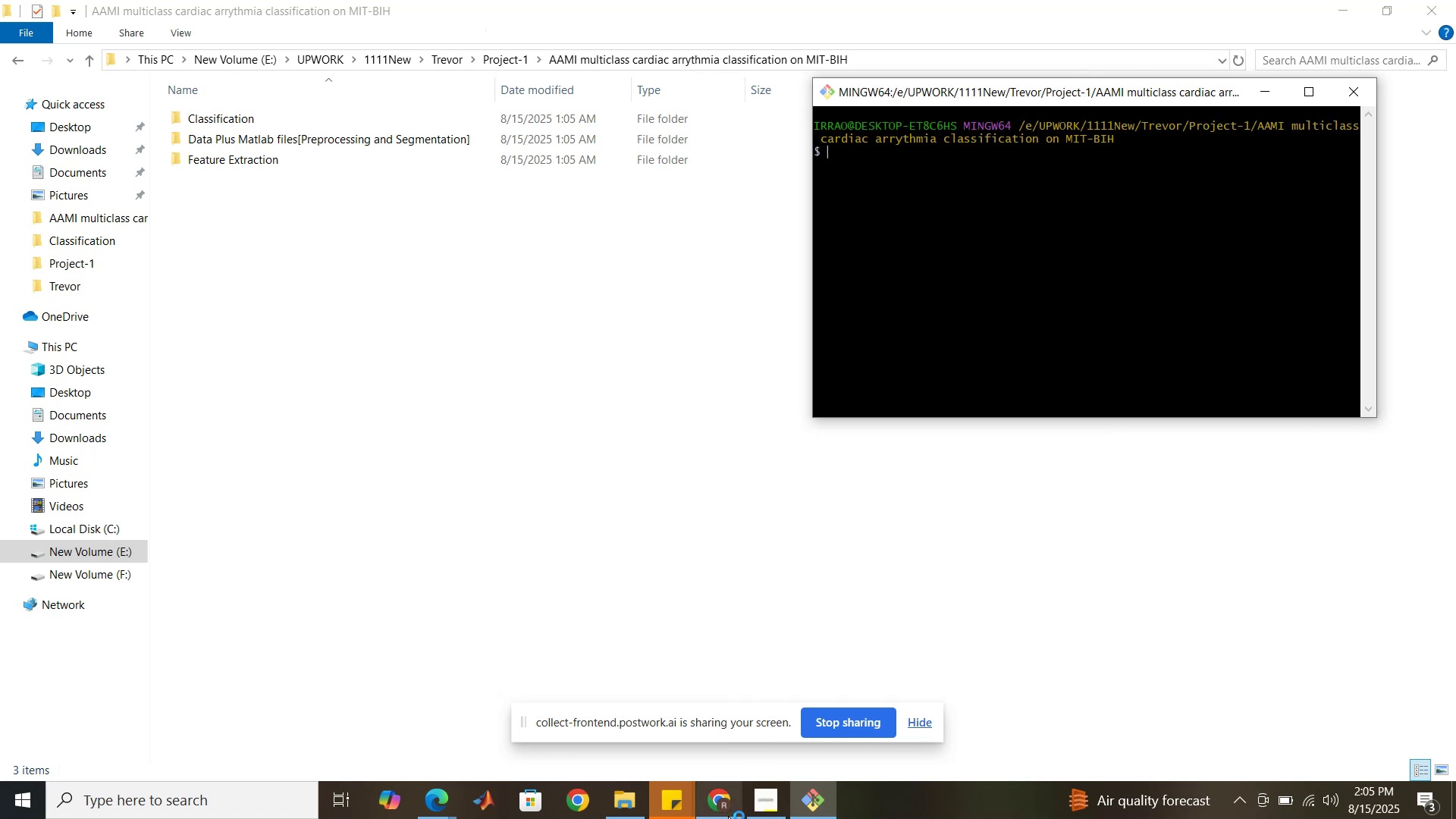 
left_click([726, 813])
 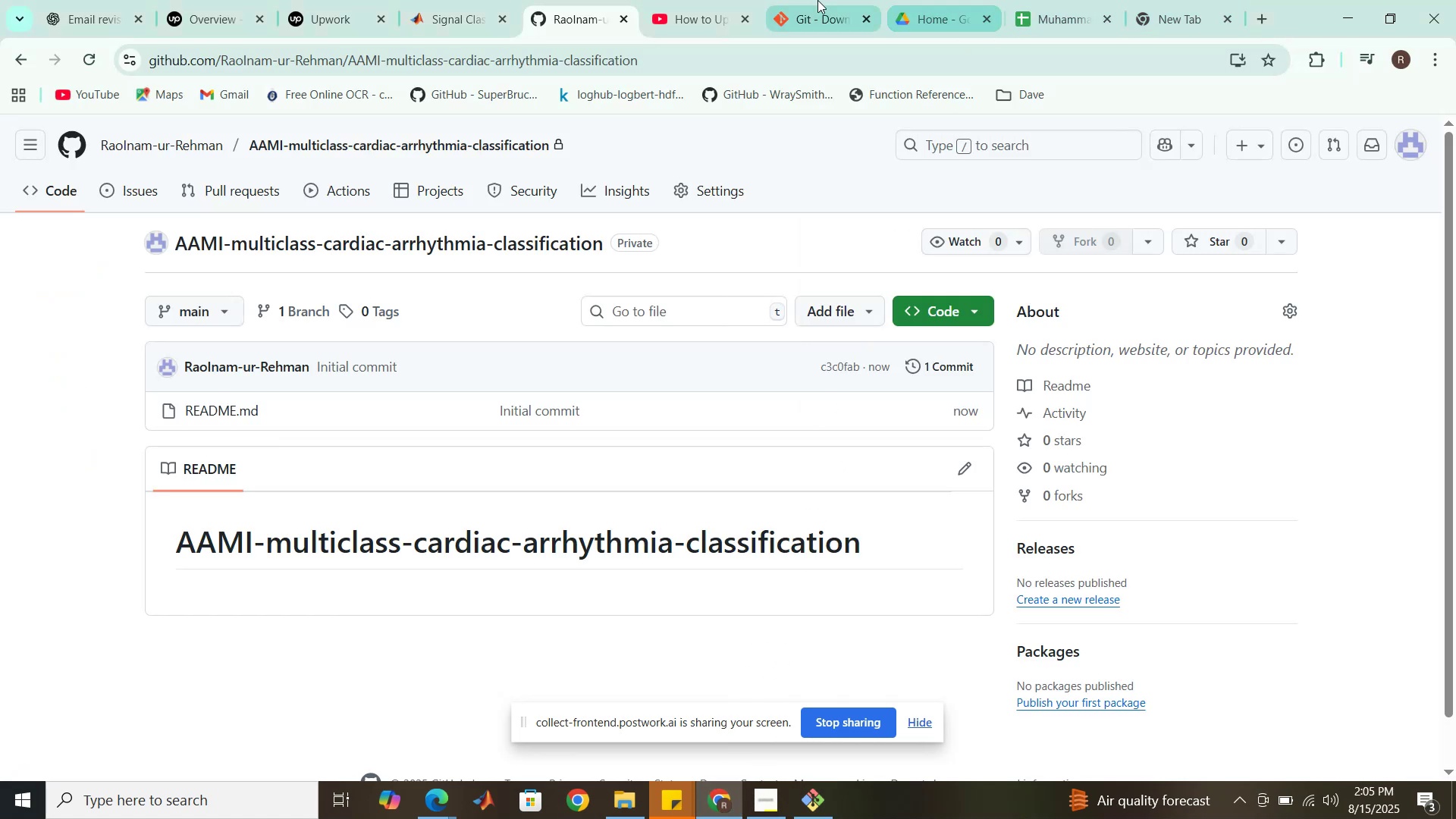 
left_click([719, 0])
 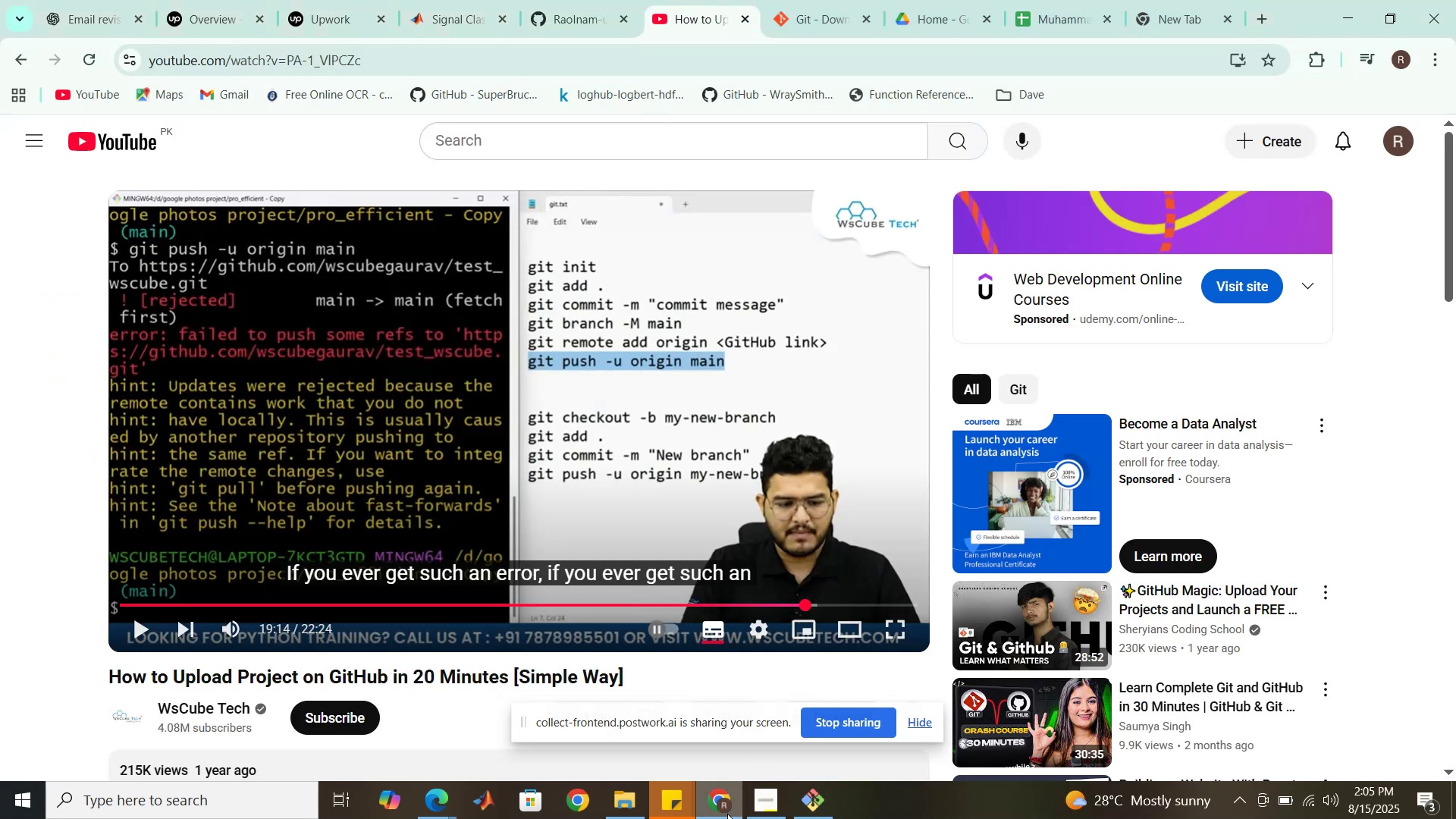 
left_click([809, 802])
 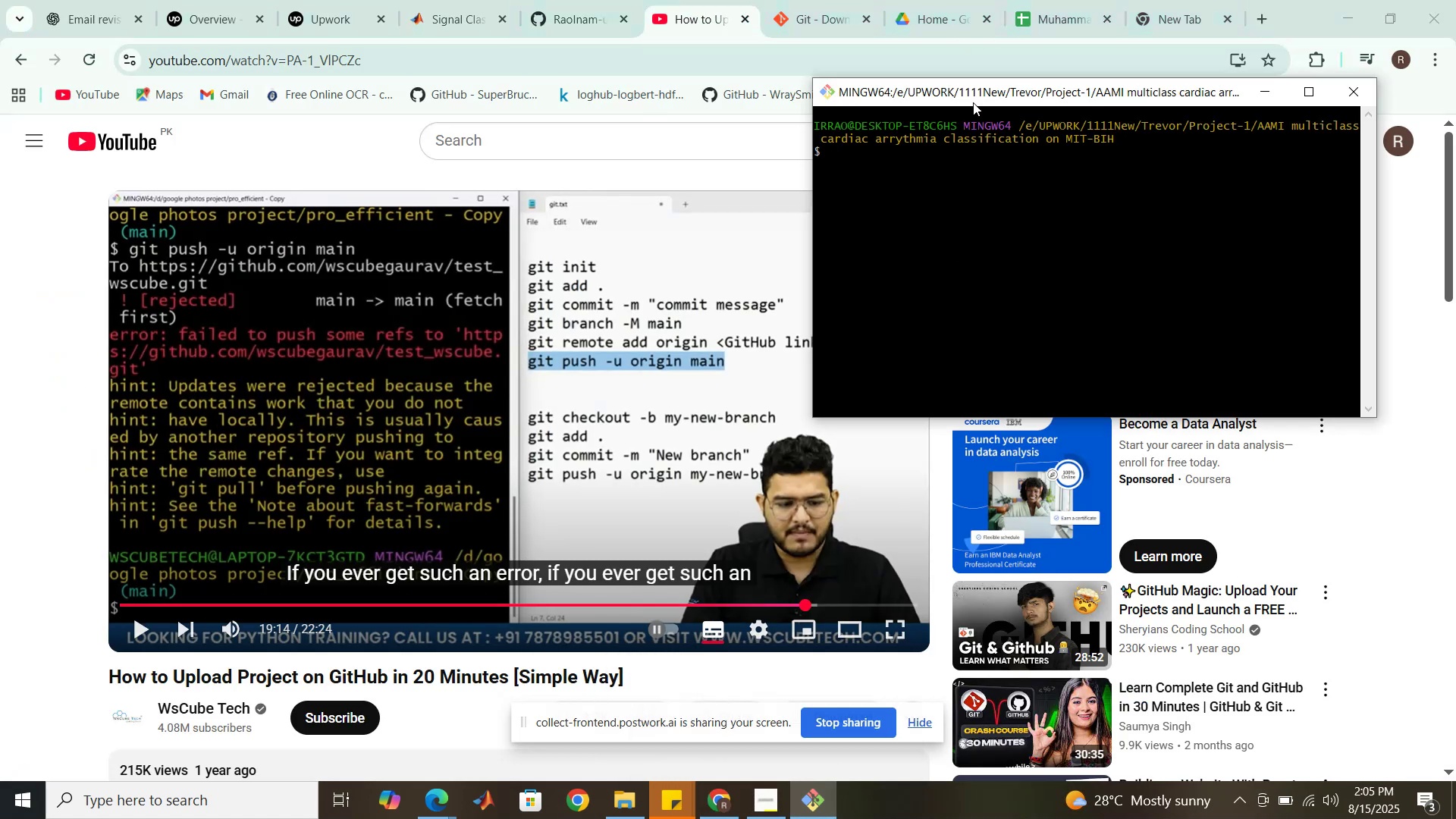 
left_click_drag(start_coordinate=[973, 90], to_coordinate=[1034, 155])
 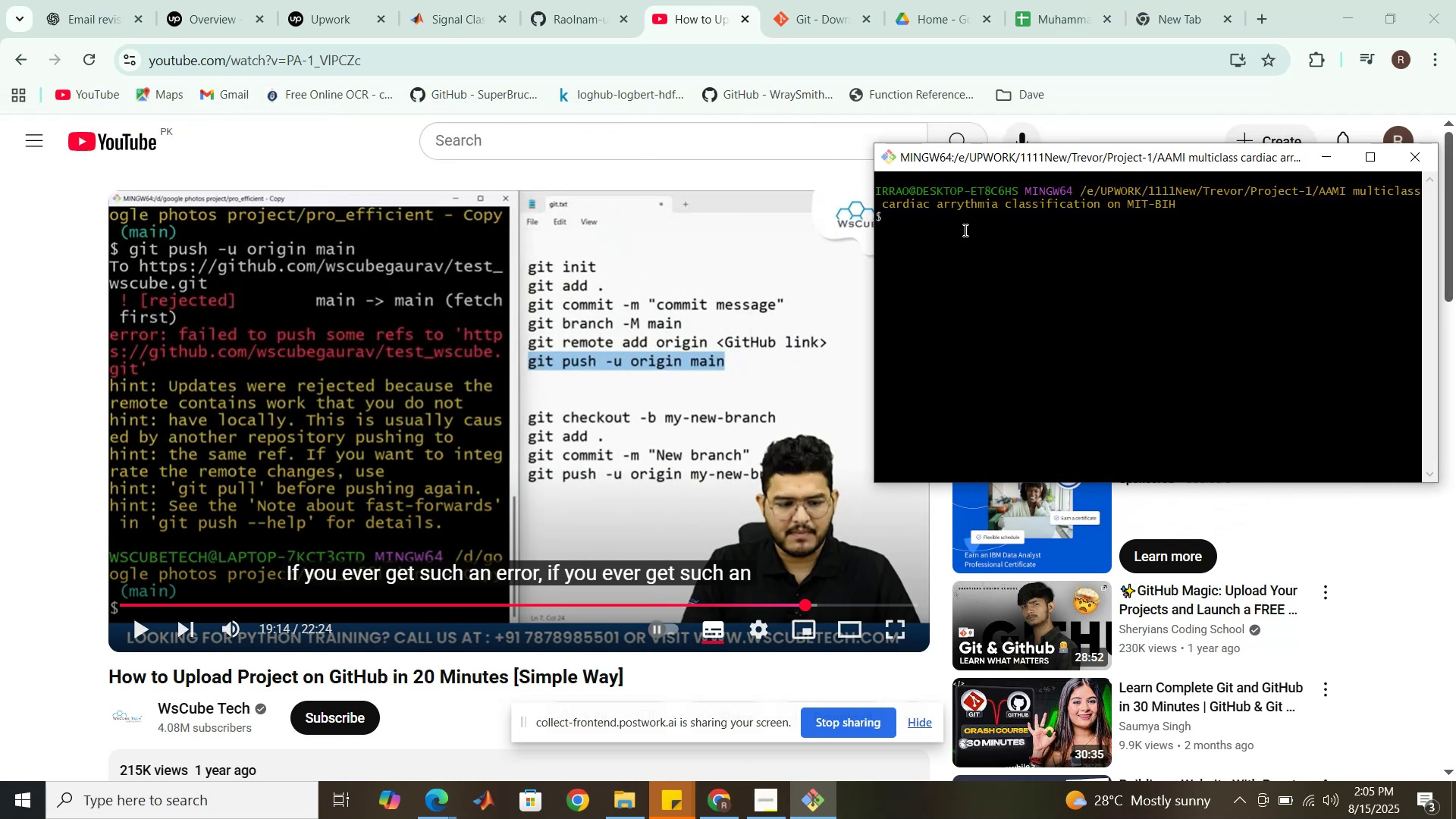 
left_click([965, 228])
 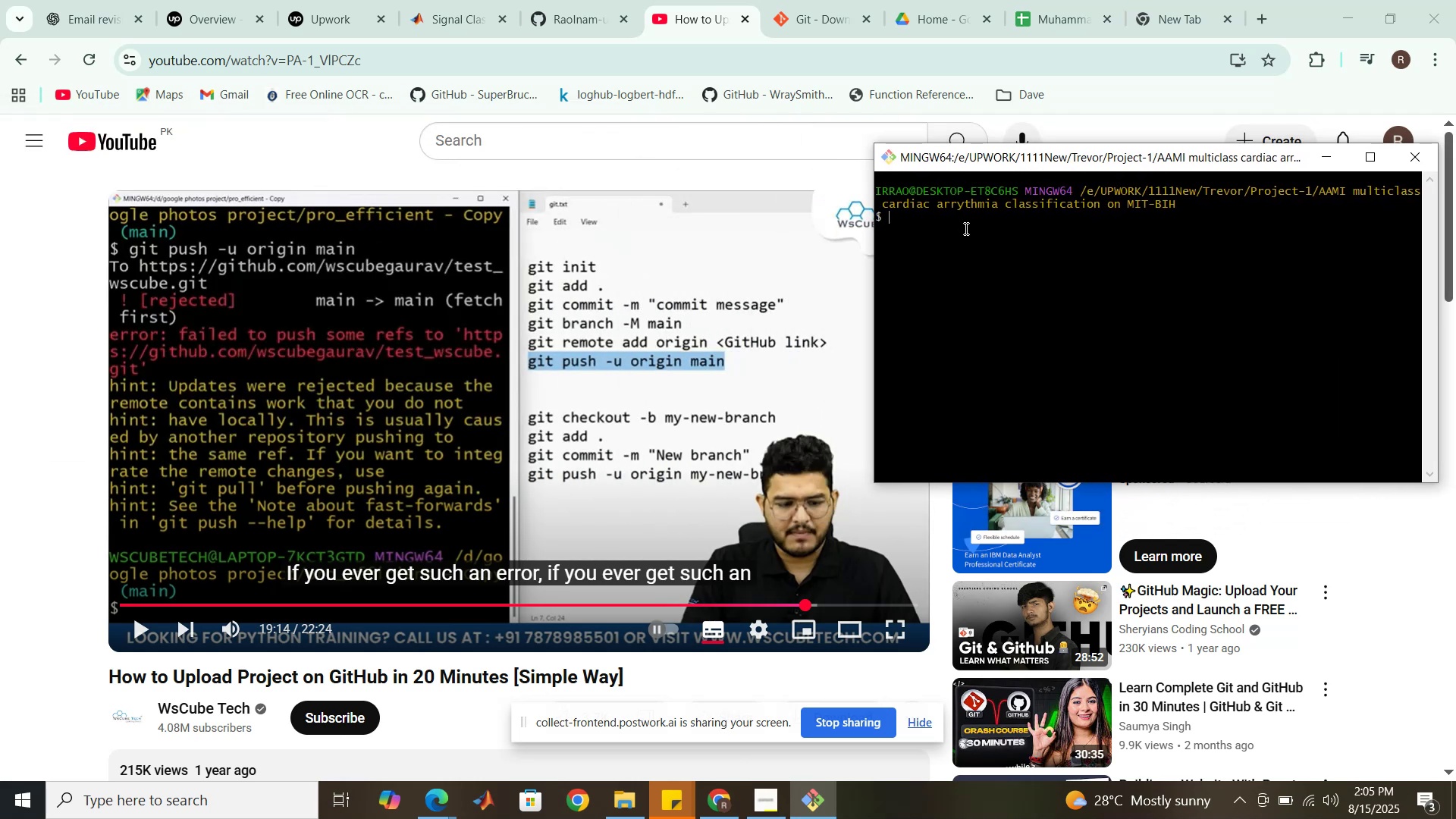 
type(git init)
 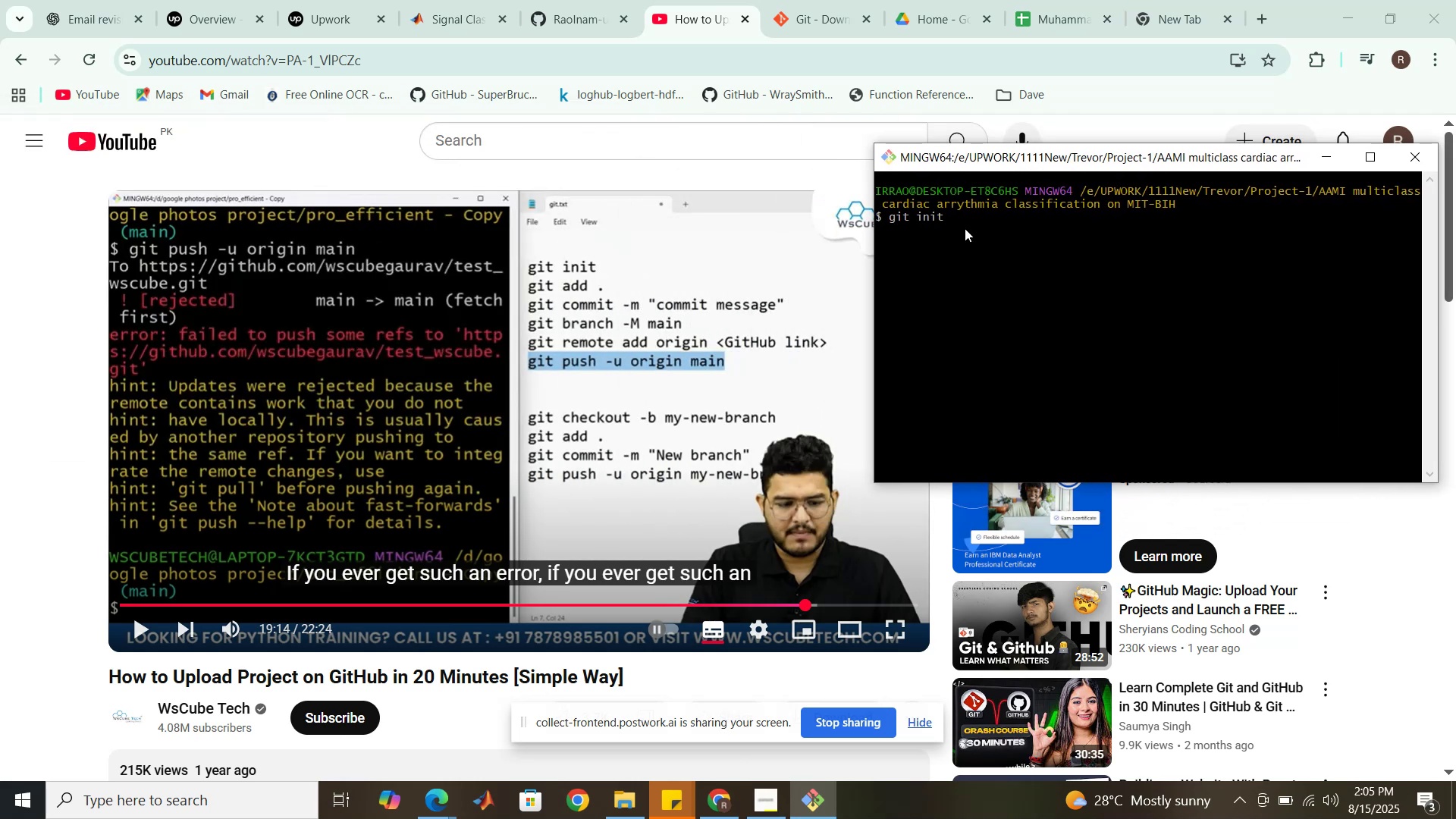 
key(Enter)
 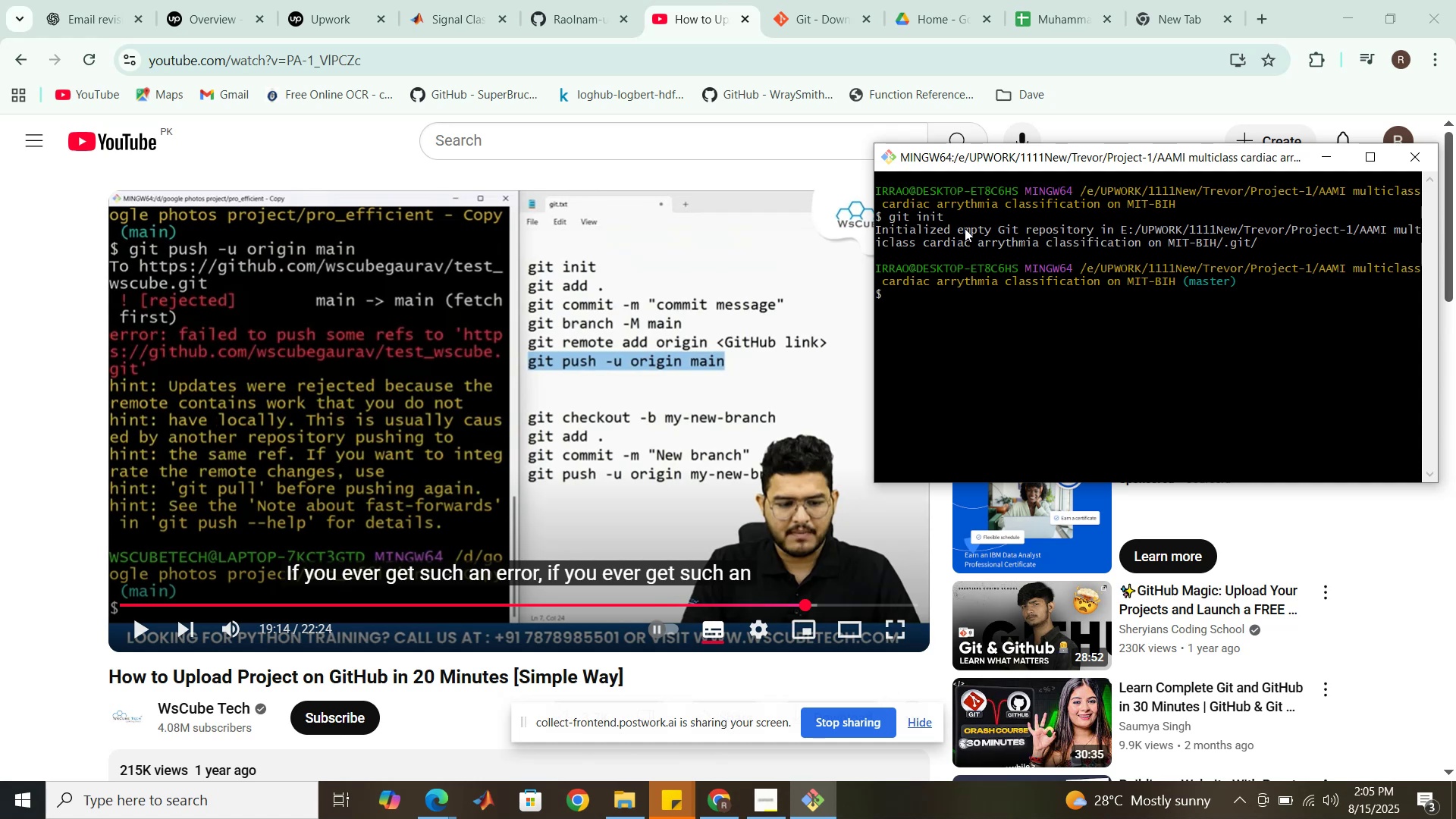 
type(git add .)
 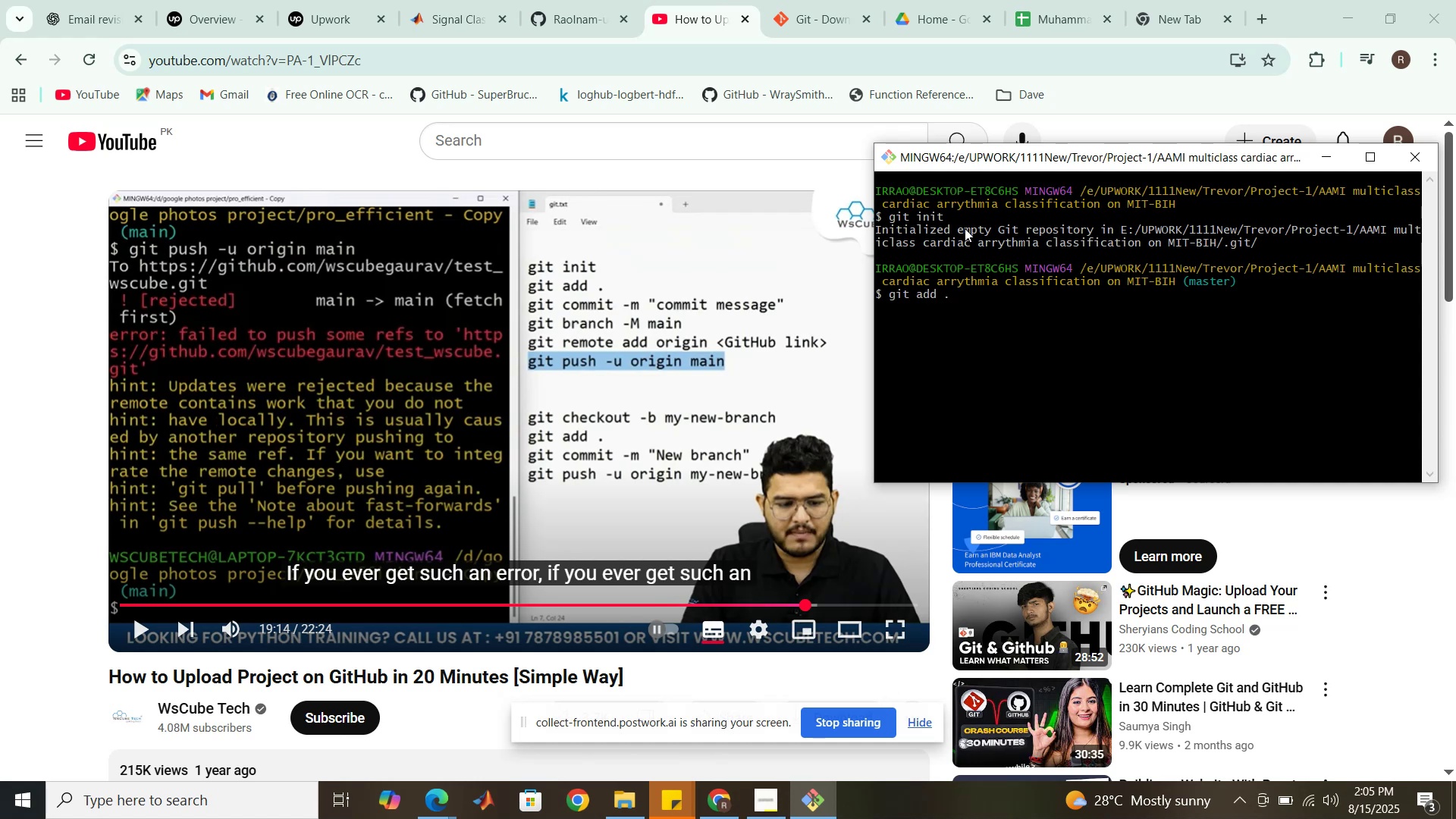 
key(Enter)
 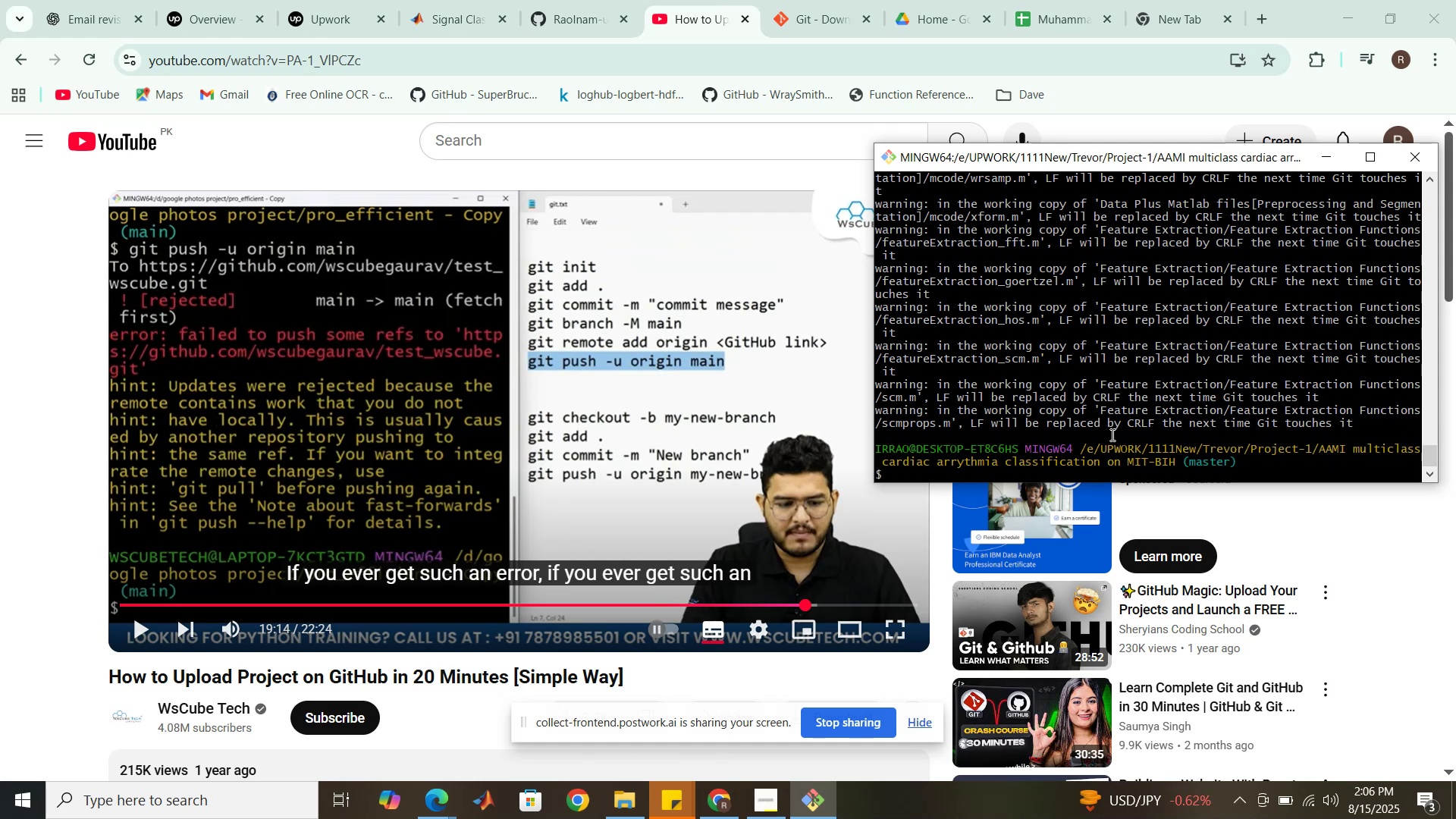 
wait(60.12)
 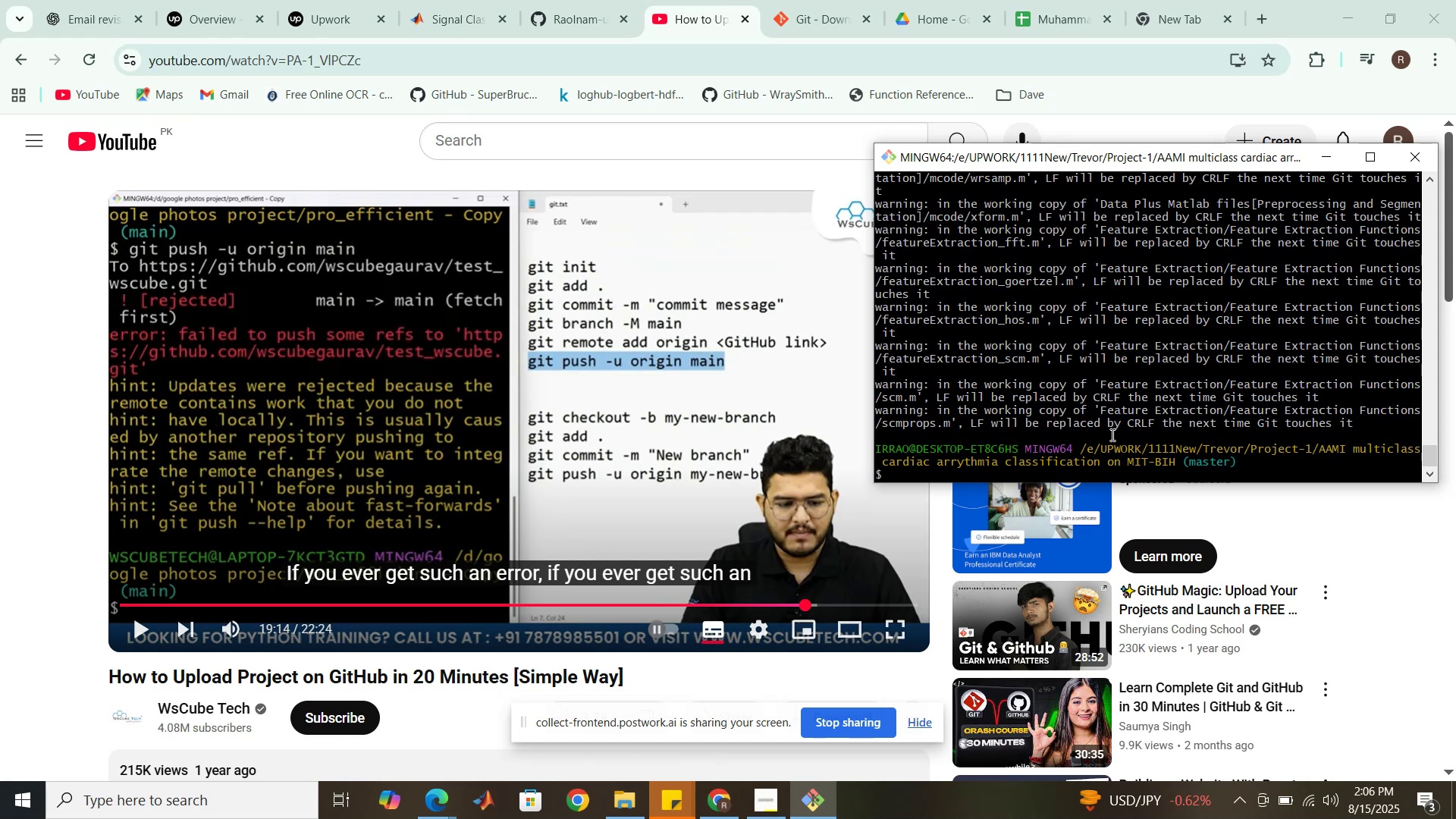 
type(git commit -m "commit mess)
key(Backspace)
key(Backspace)
key(Backspace)
key(Backspace)
key(Backspace)
type(add files")
 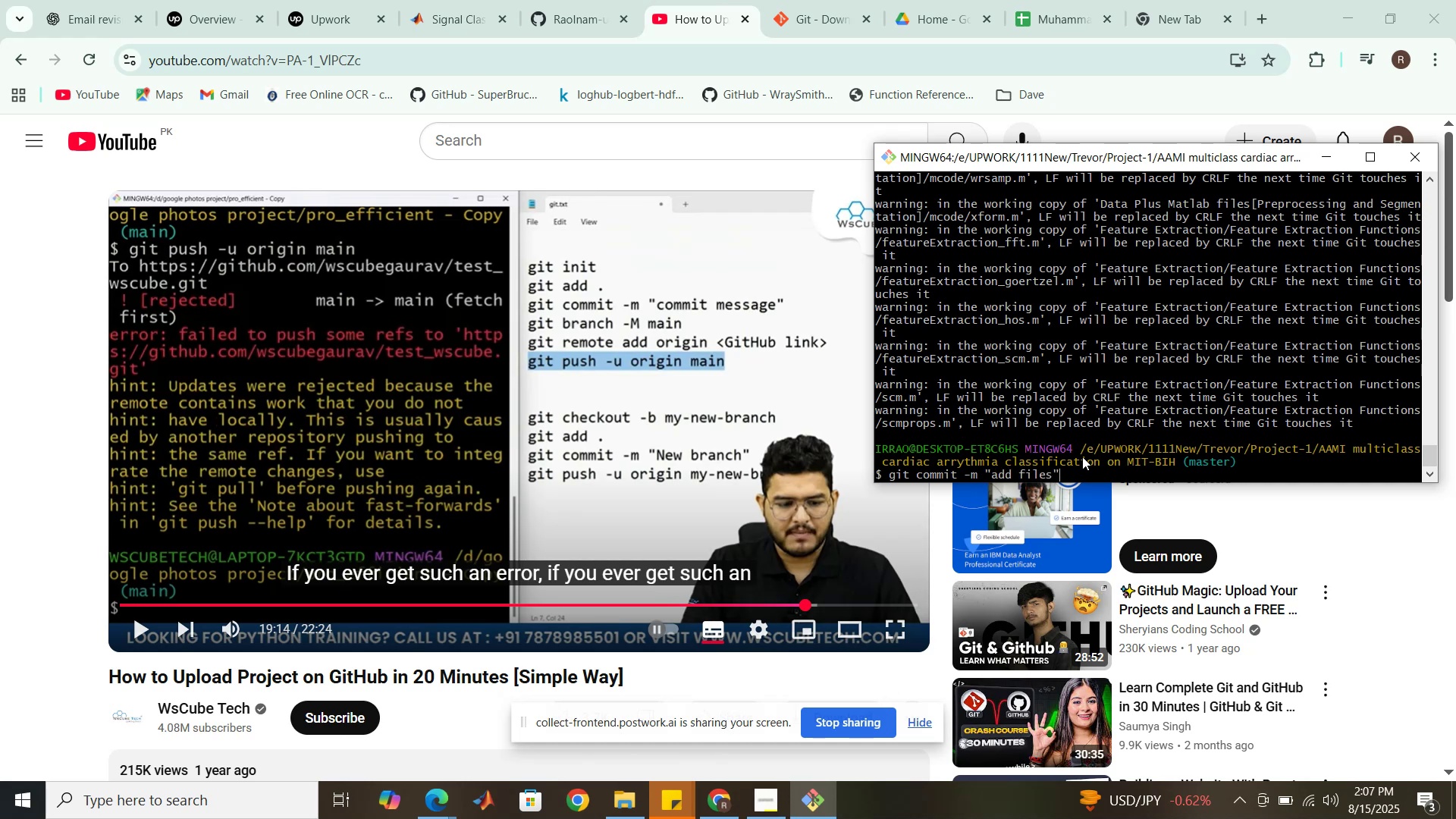 
key(Enter)
 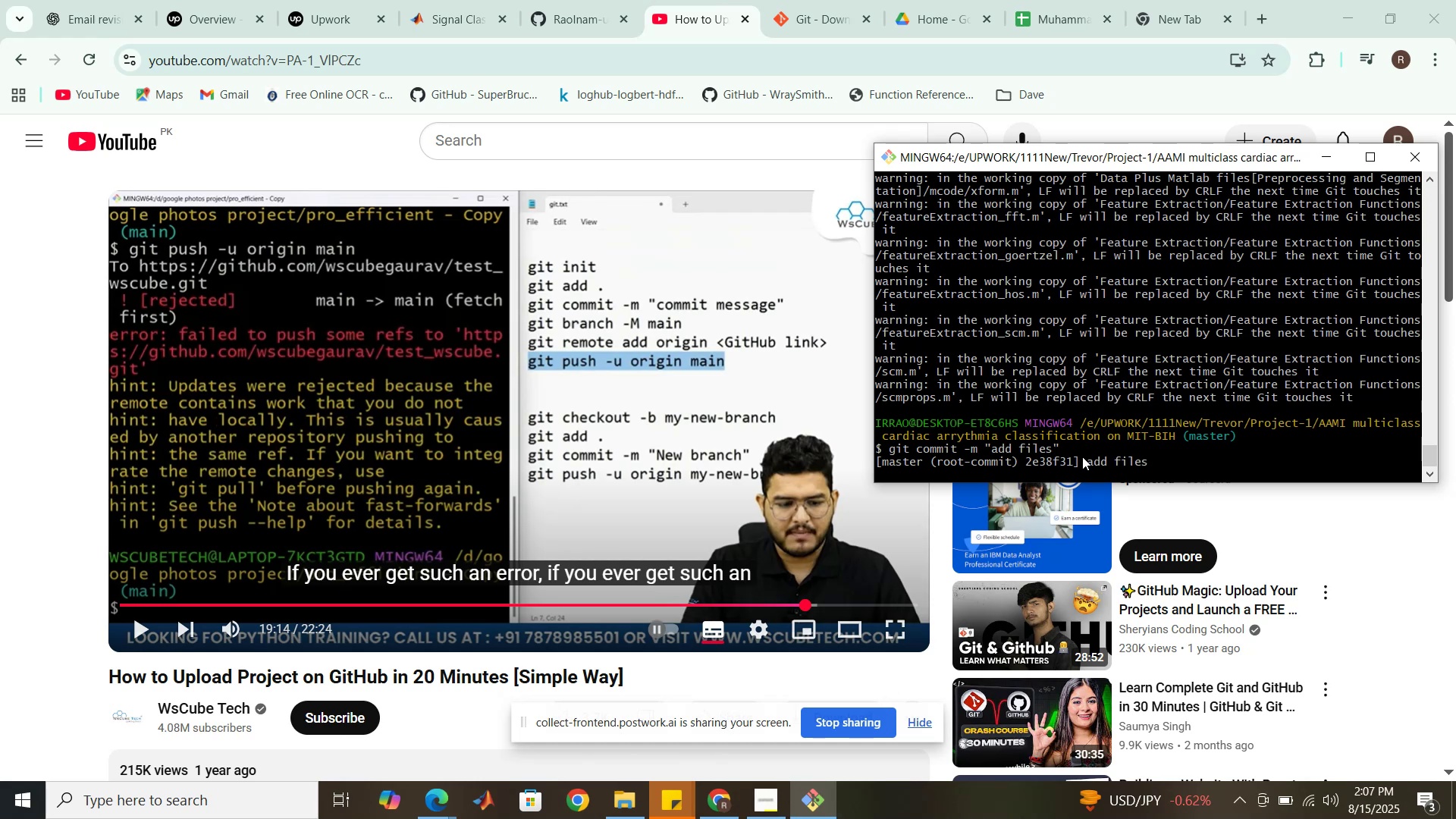 
type(git bran)
 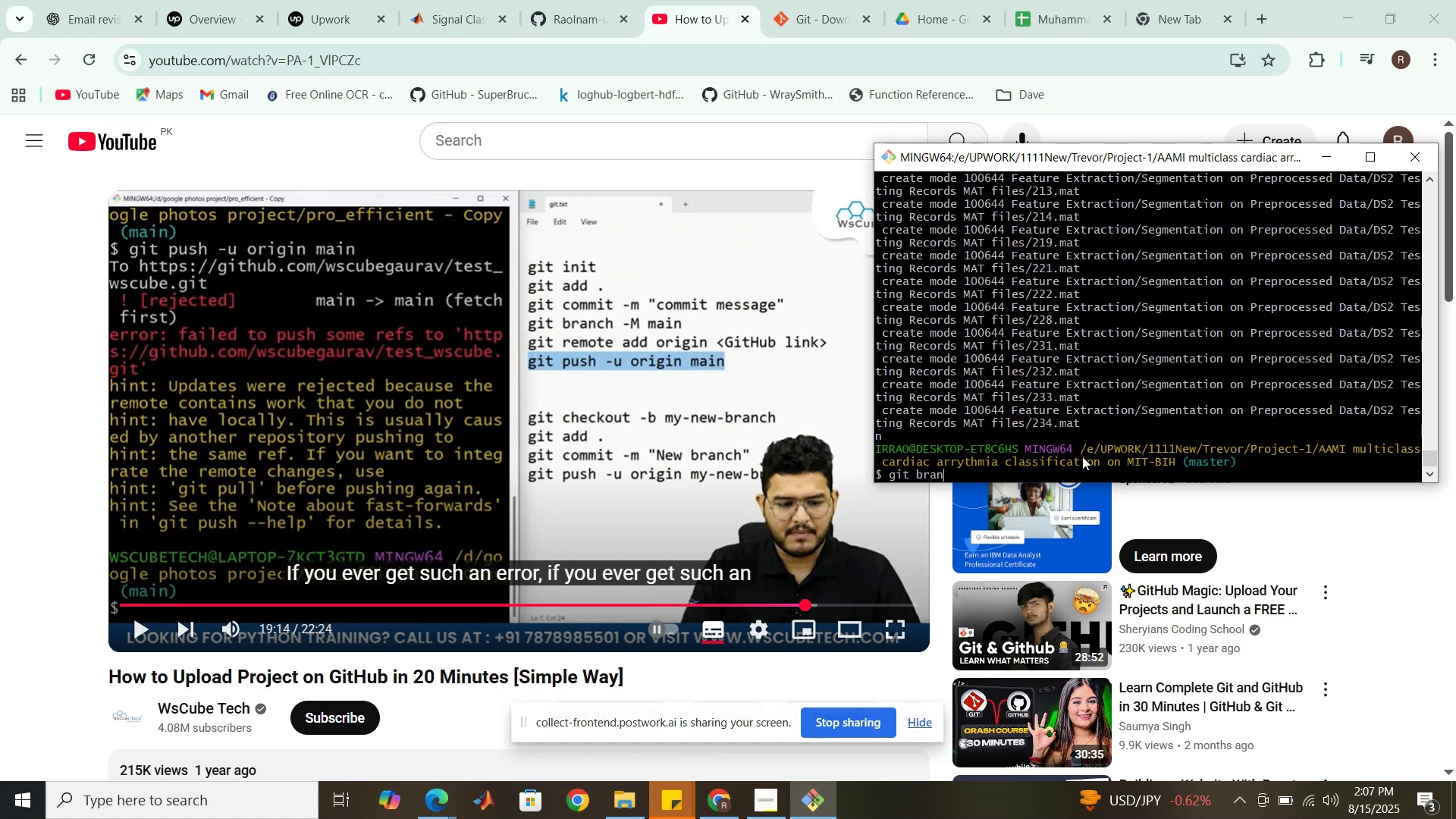 
wait(17.49)
 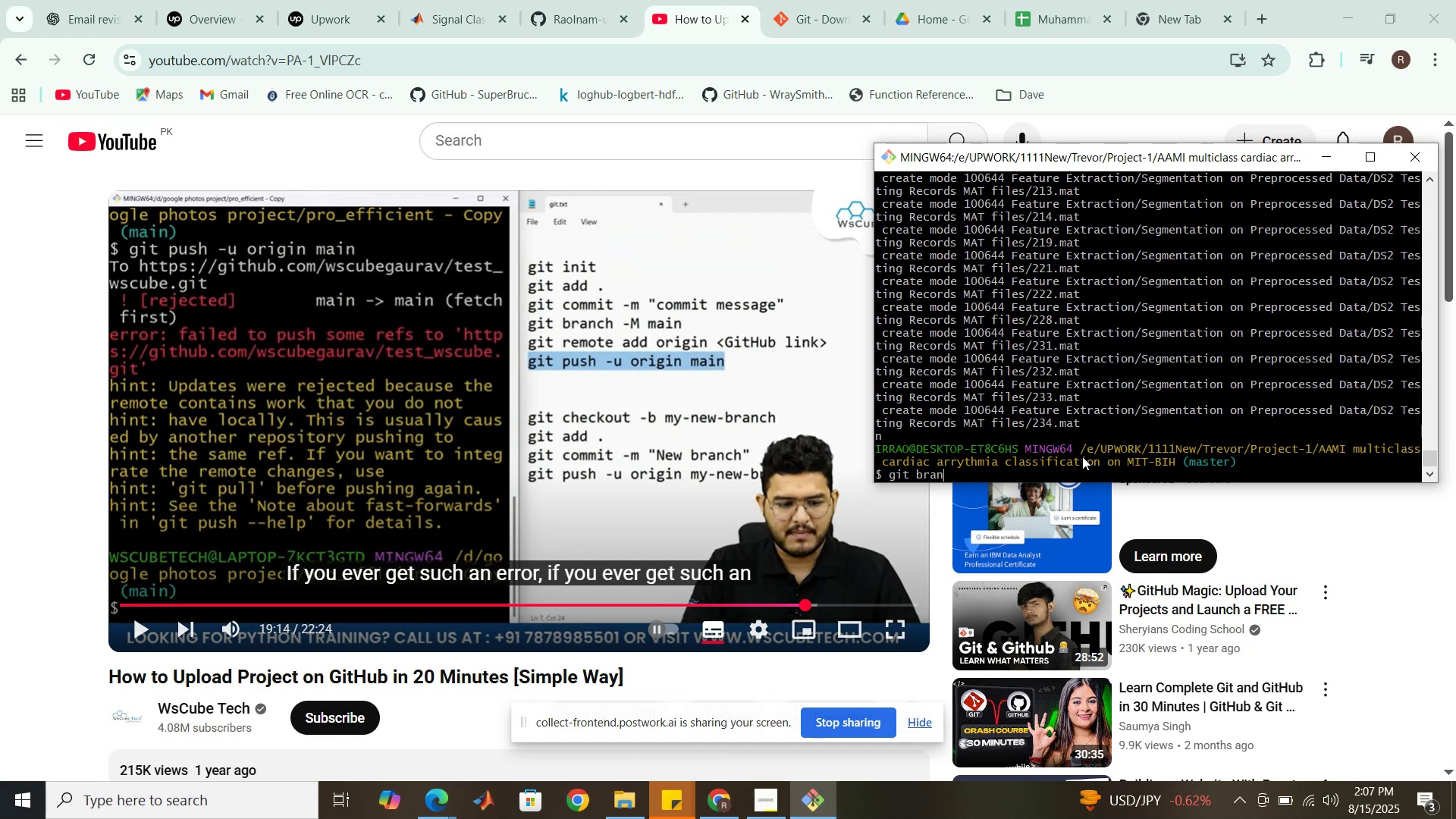 
key(Backspace)
 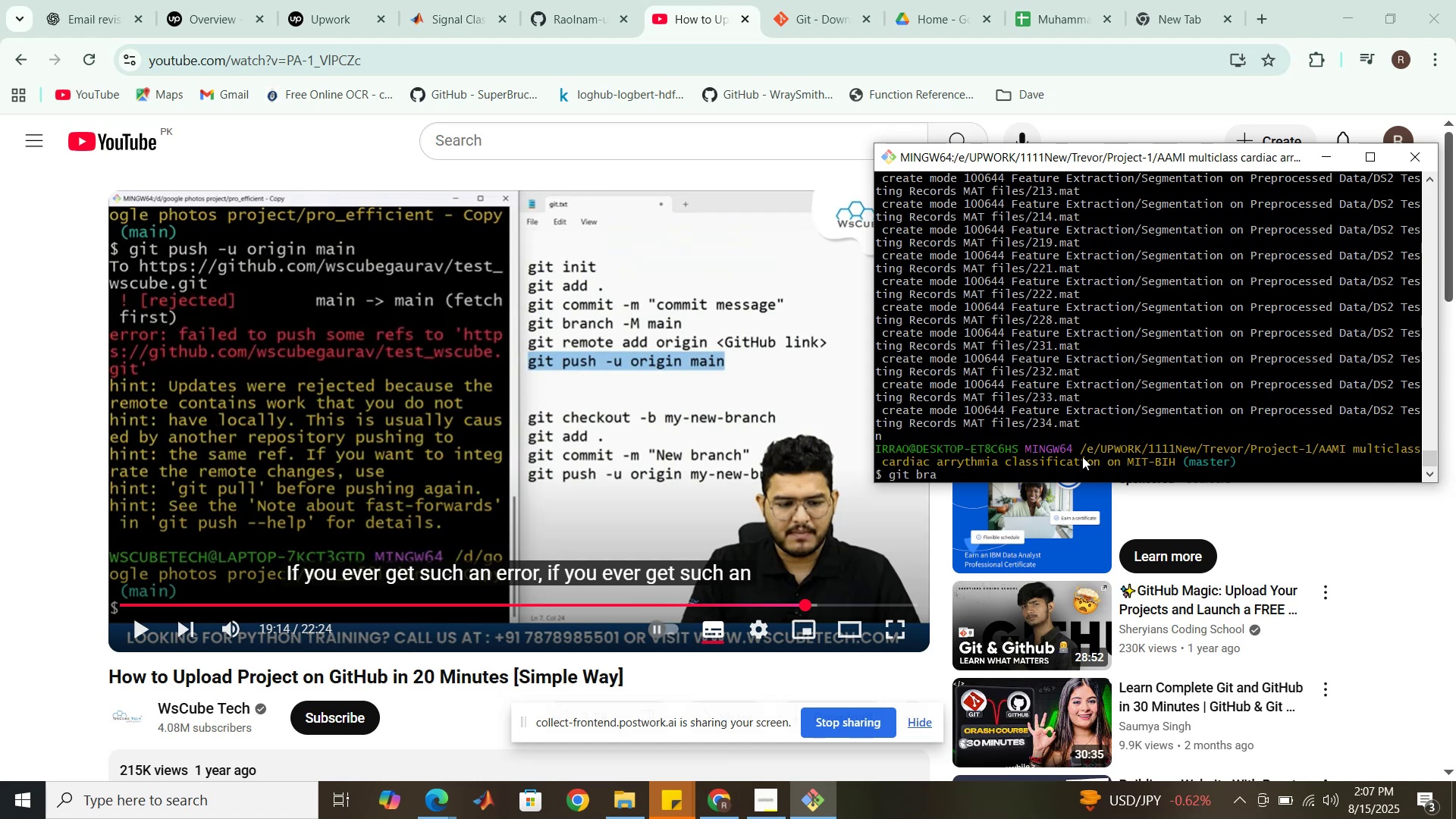 
key(Backspace)
 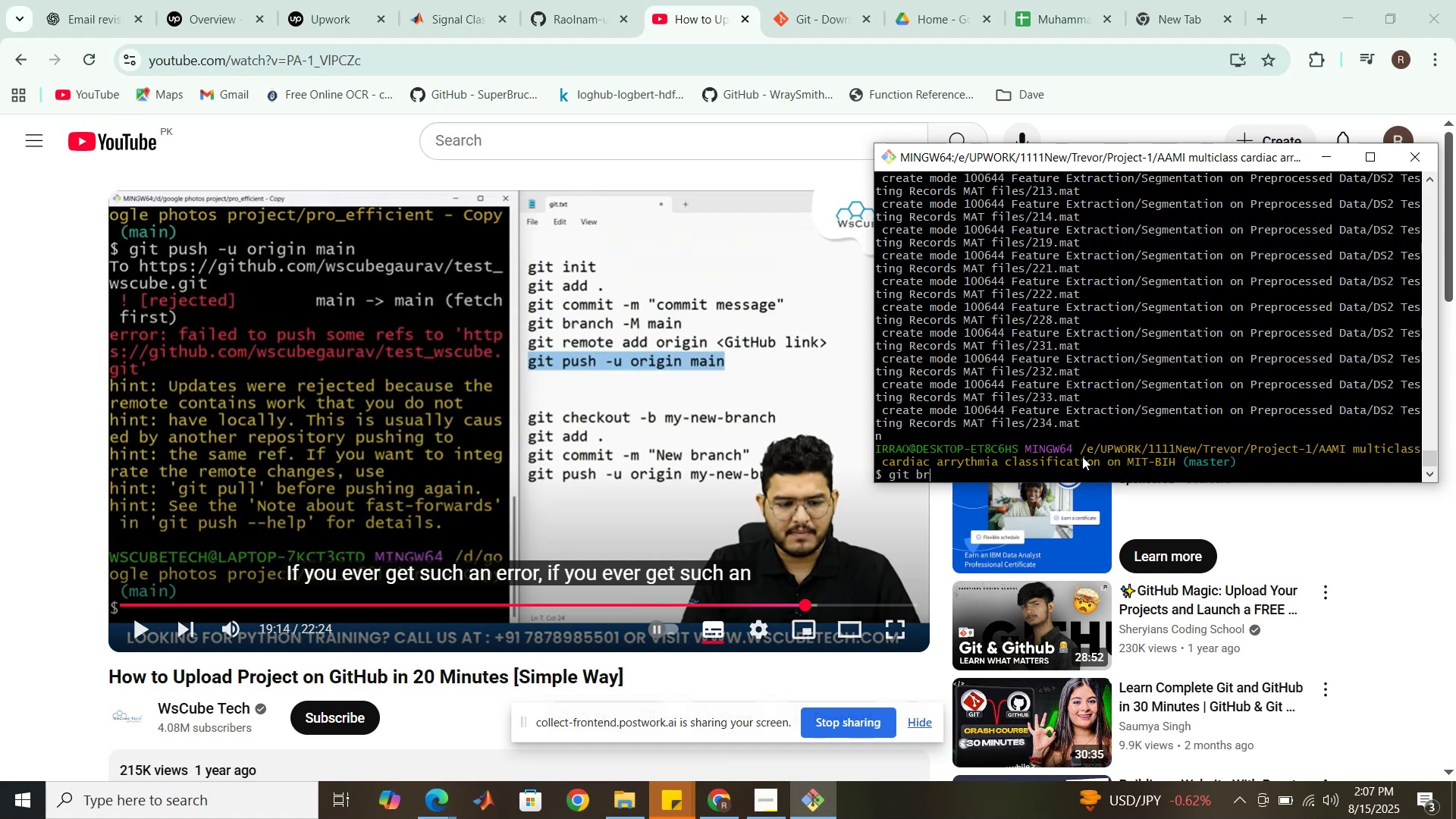 
key(Backspace)
 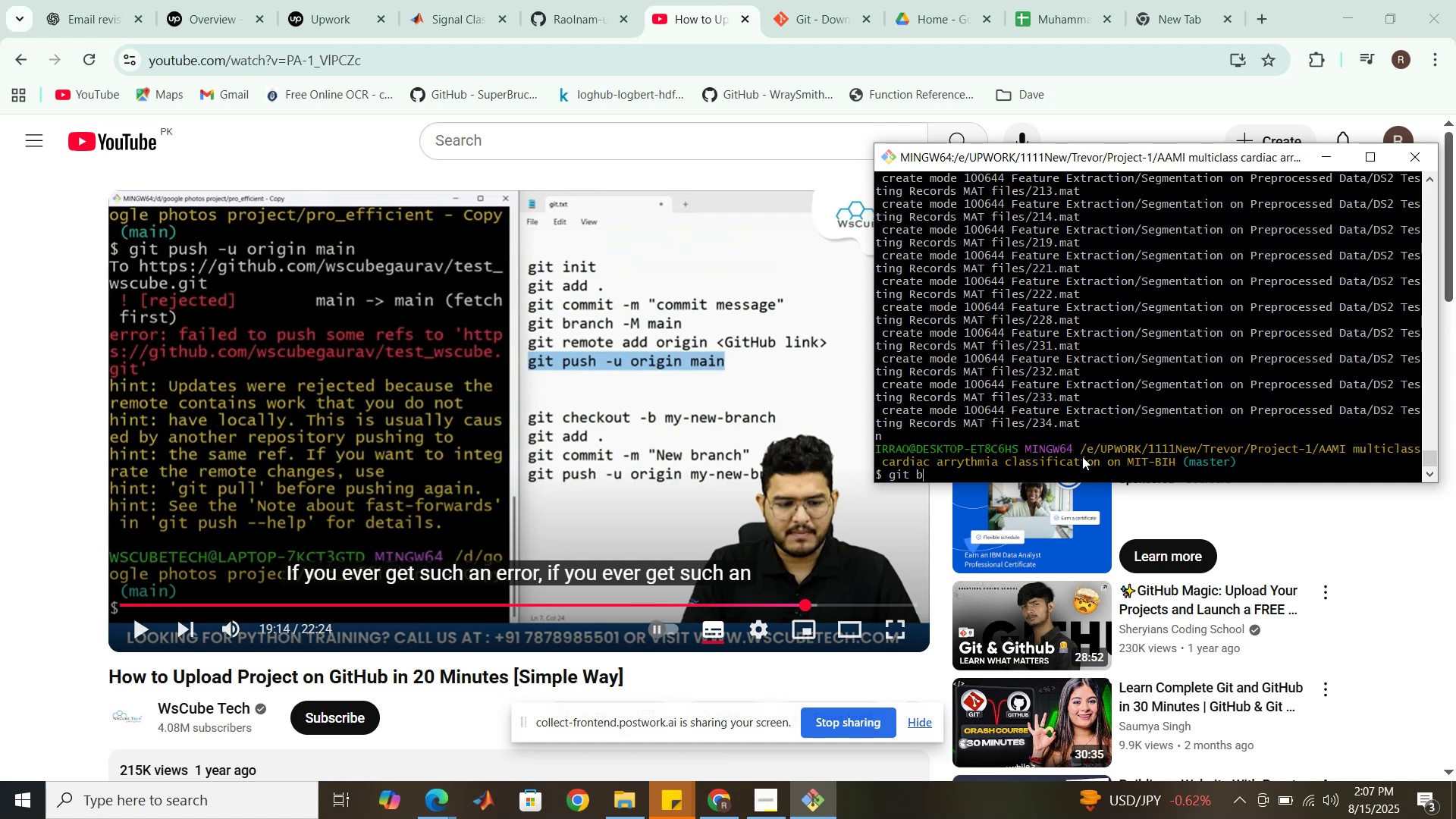 
key(Backspace)
 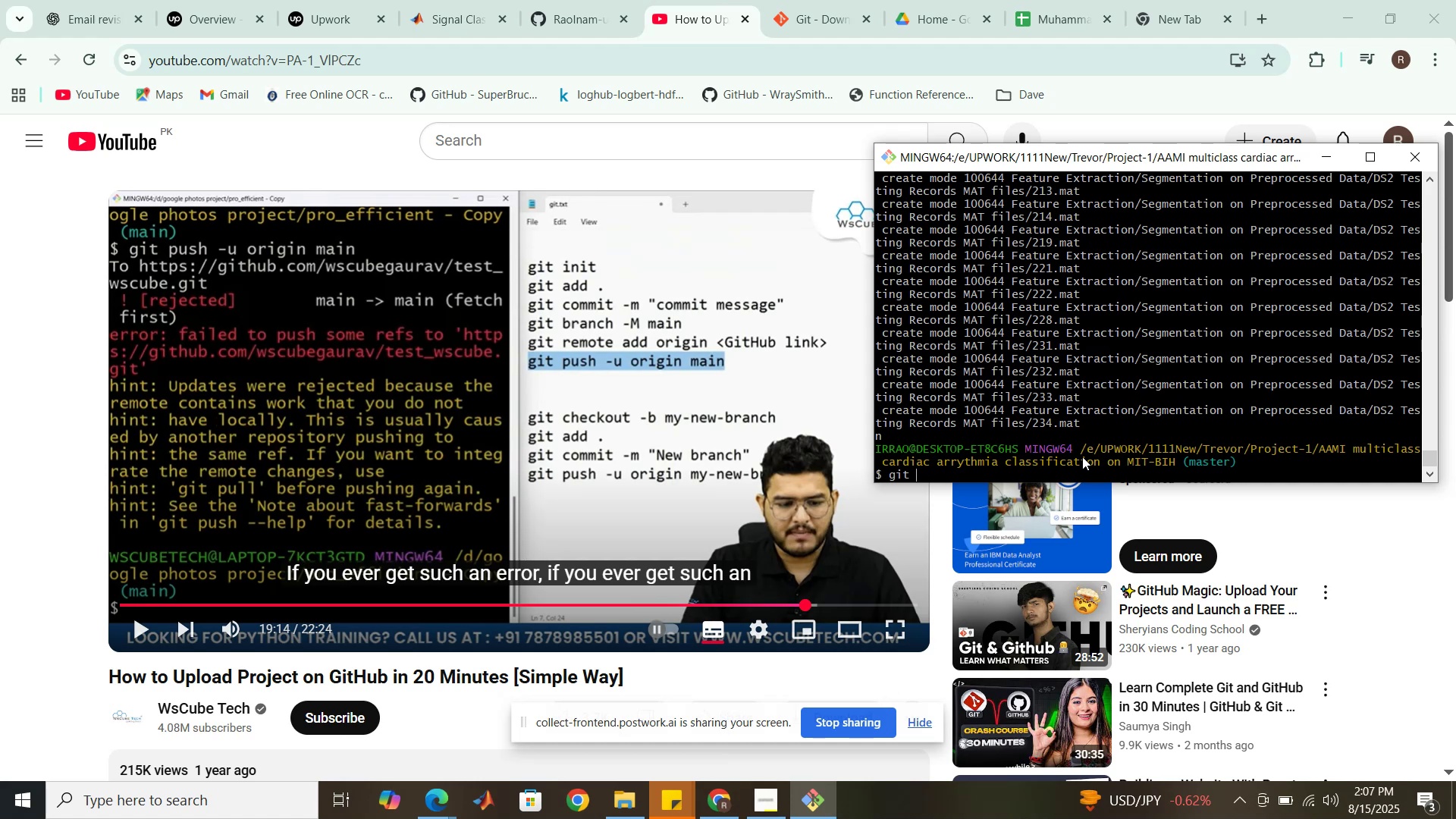 
wait(5.99)
 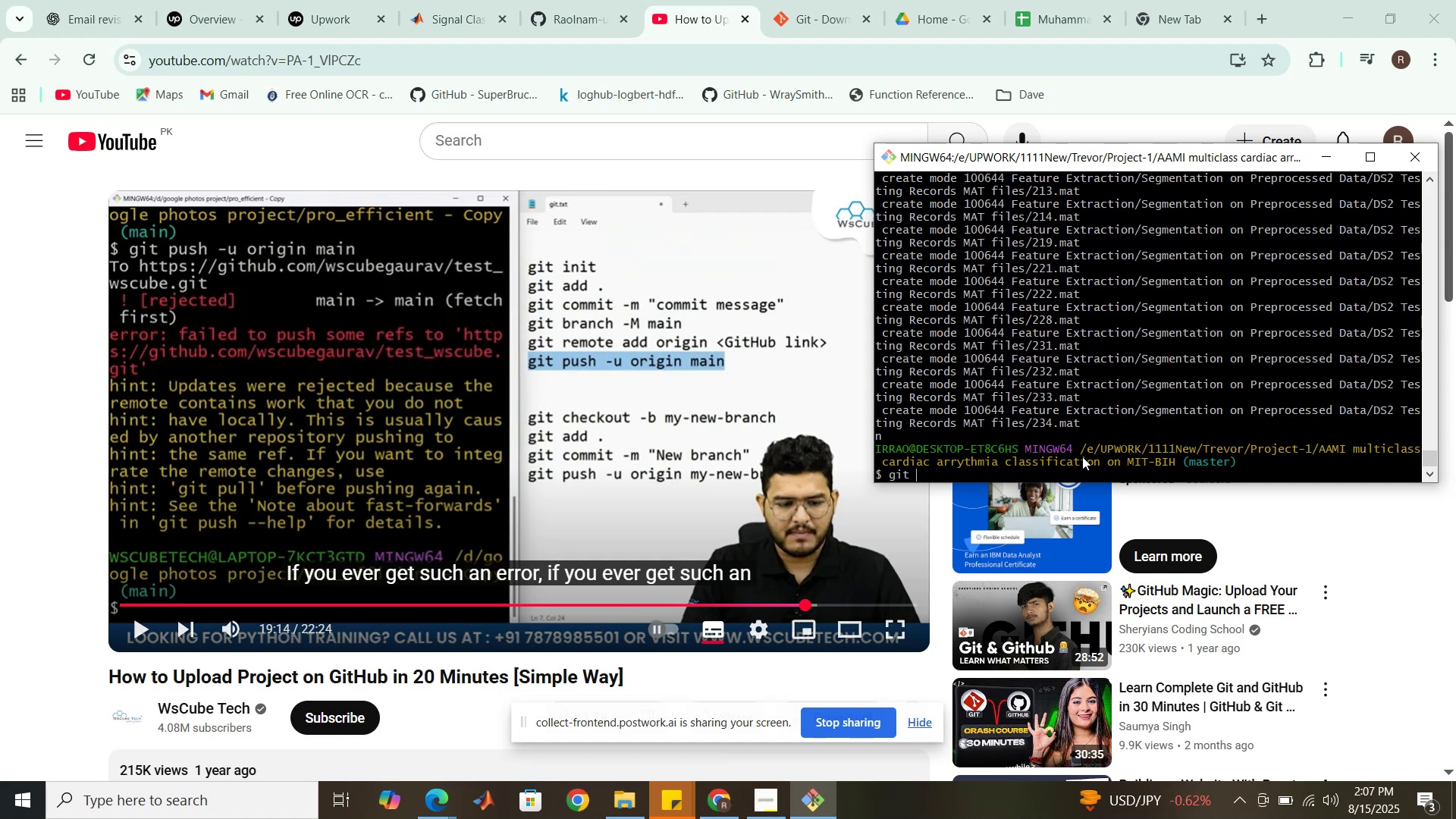 
type(commit -m "add files")
 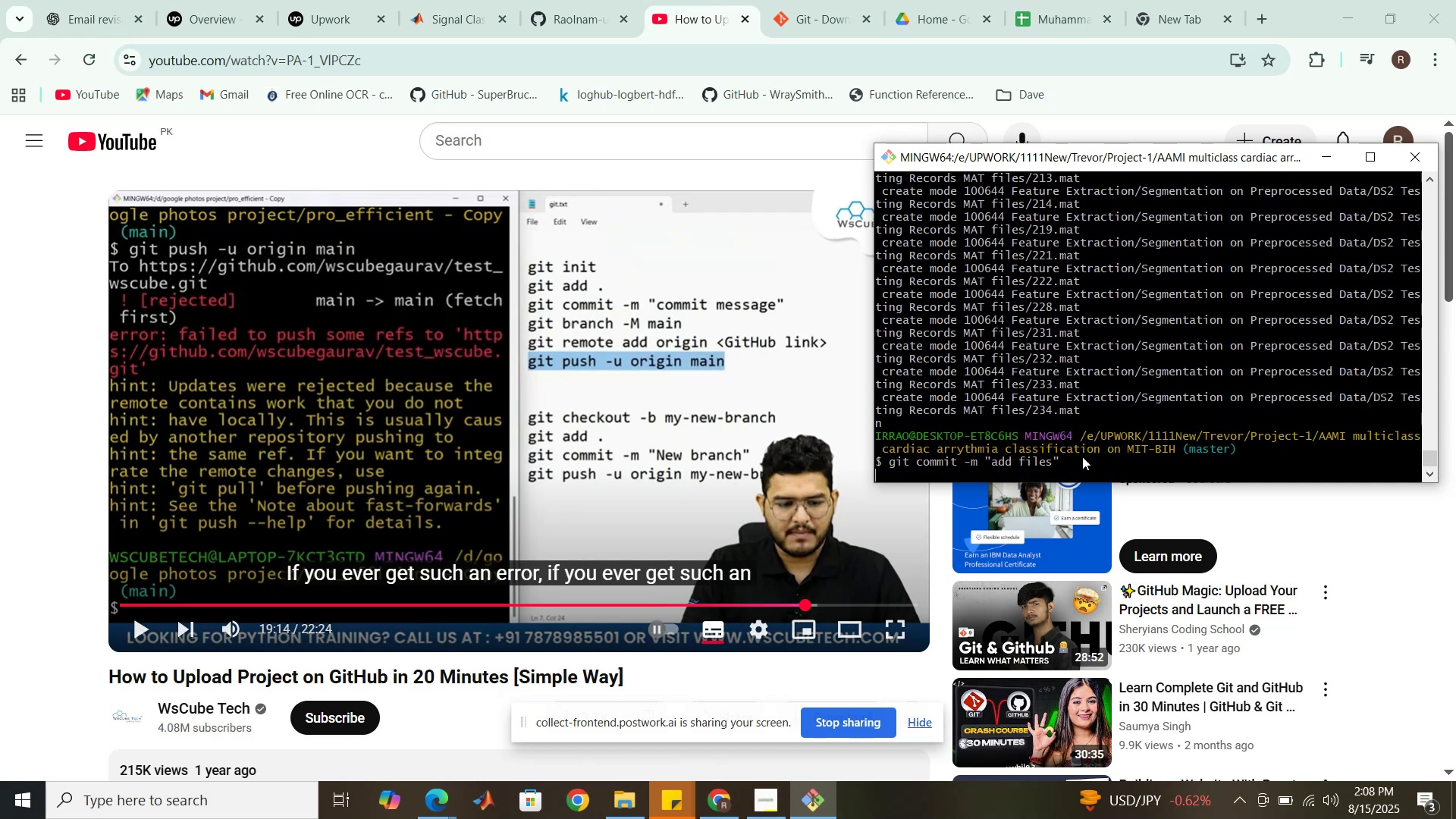 
 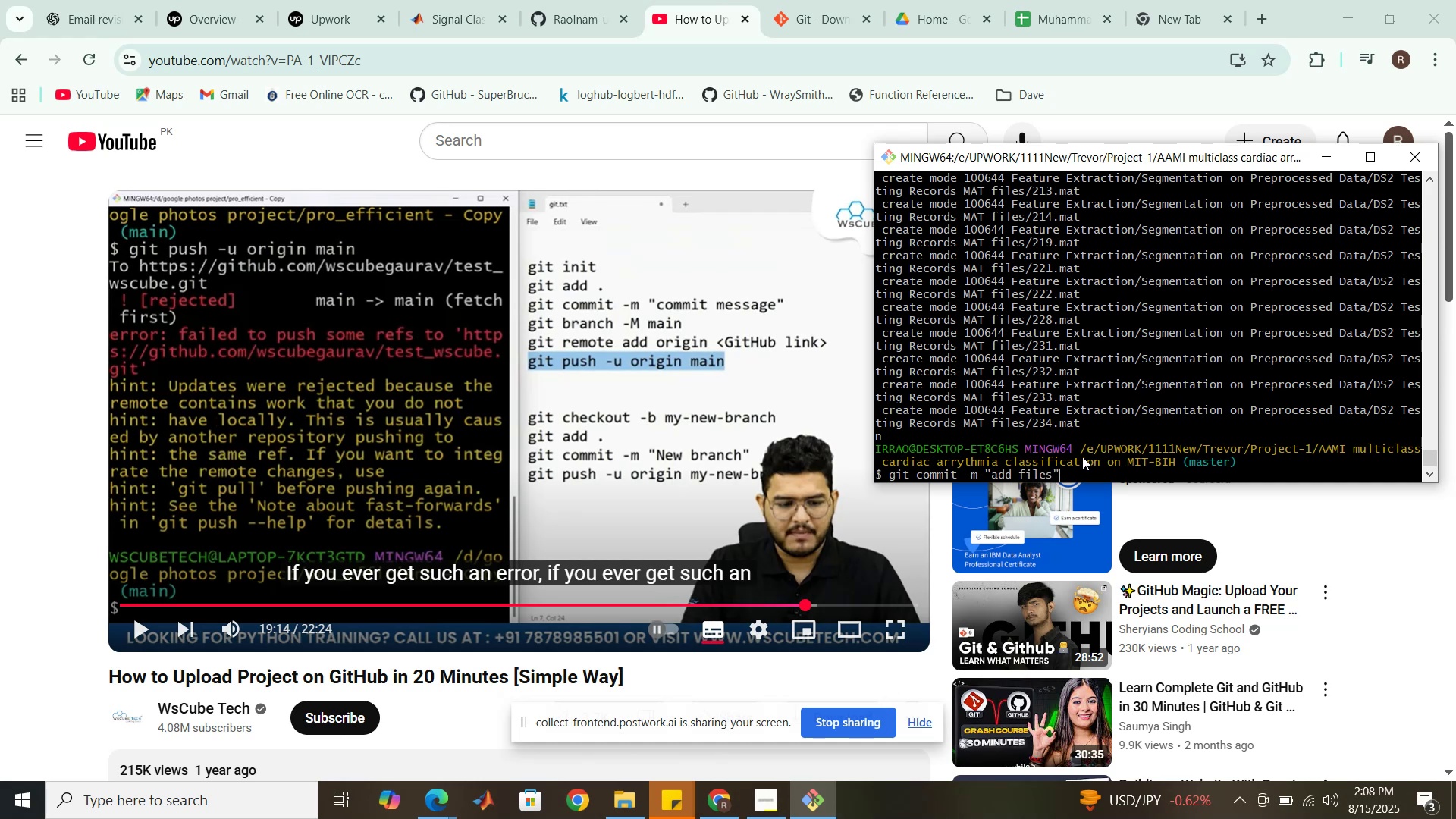 
key(Enter)
 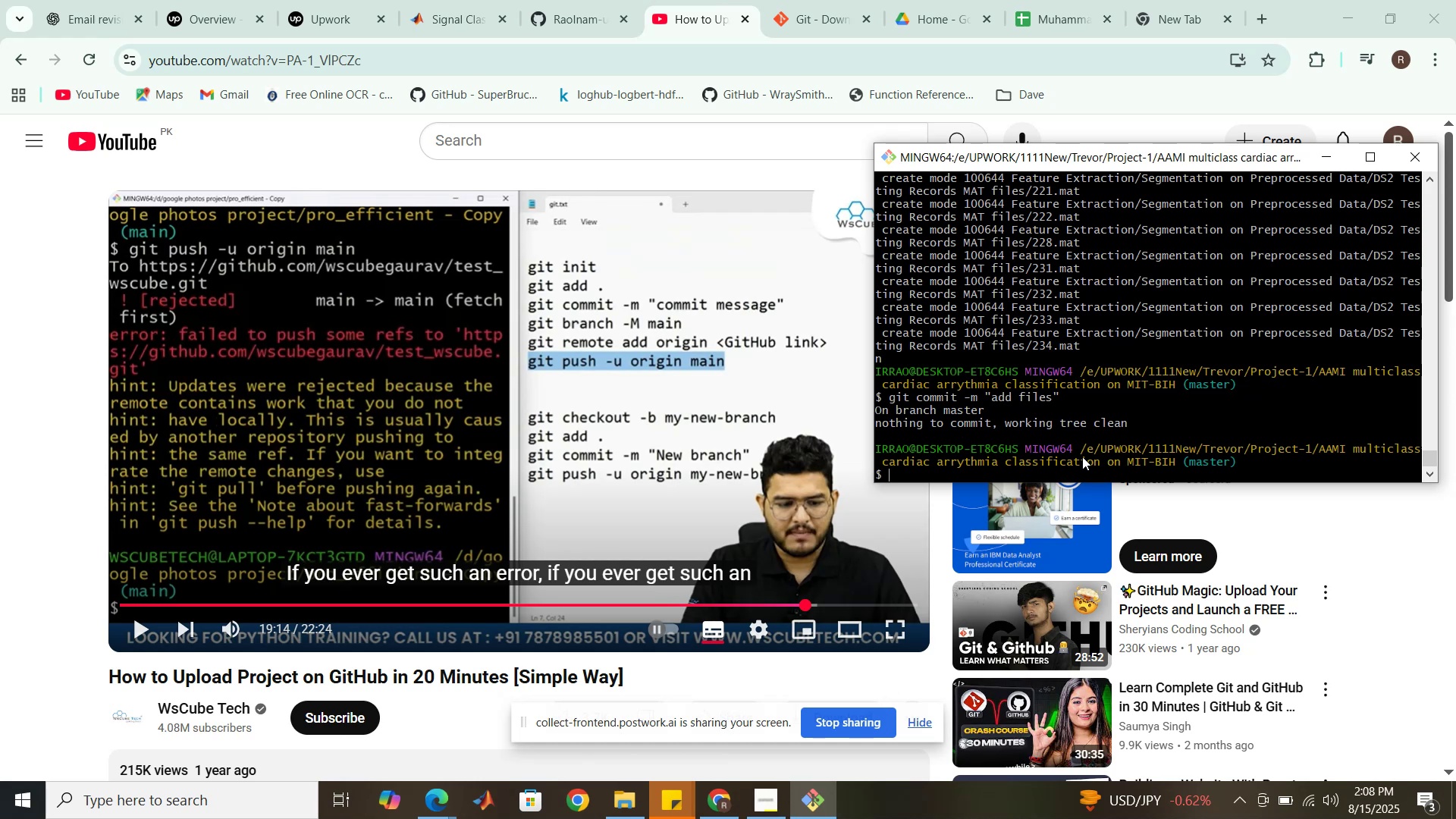 
wait(12.77)
 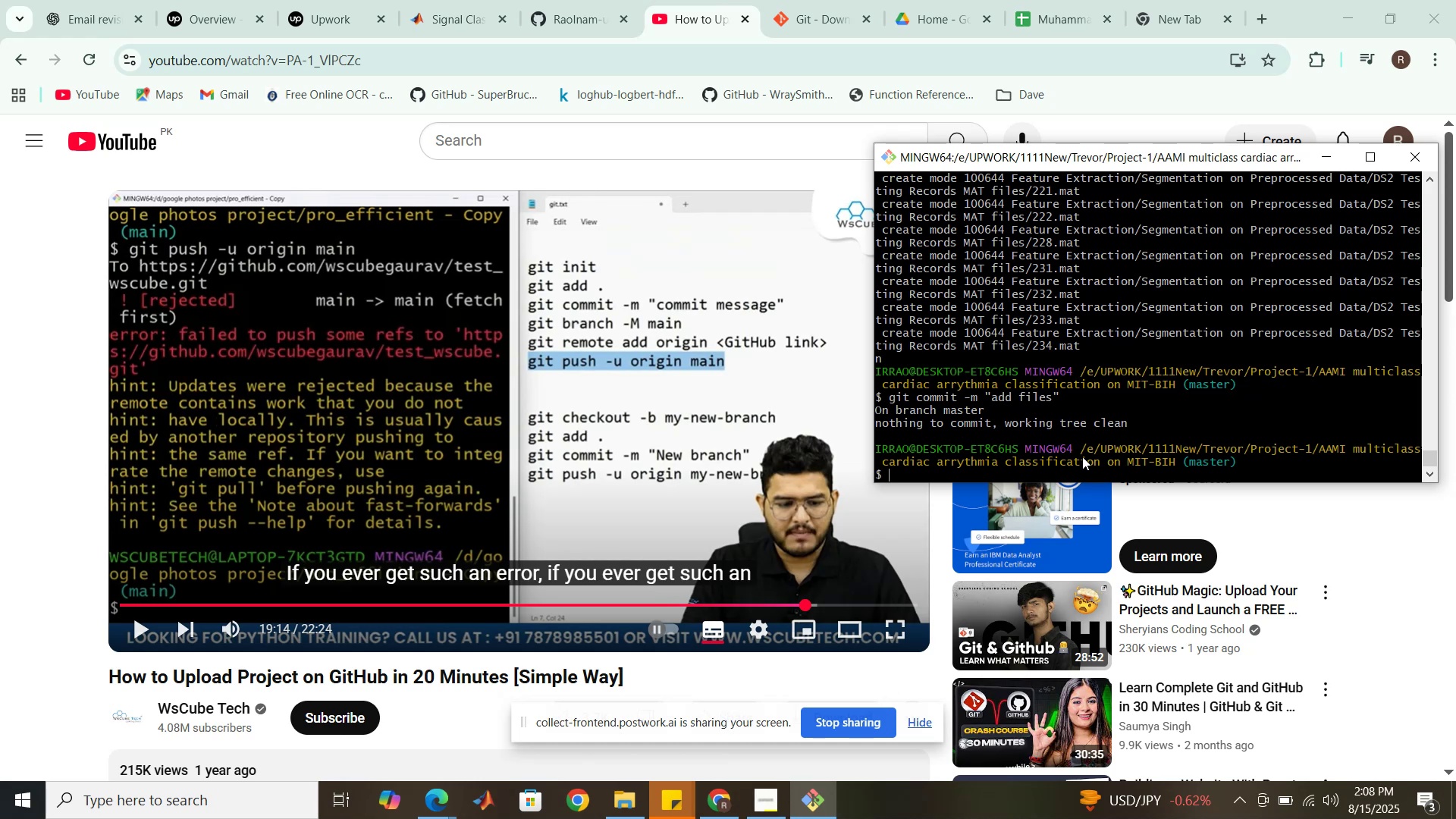 
type(git branch -M main)
 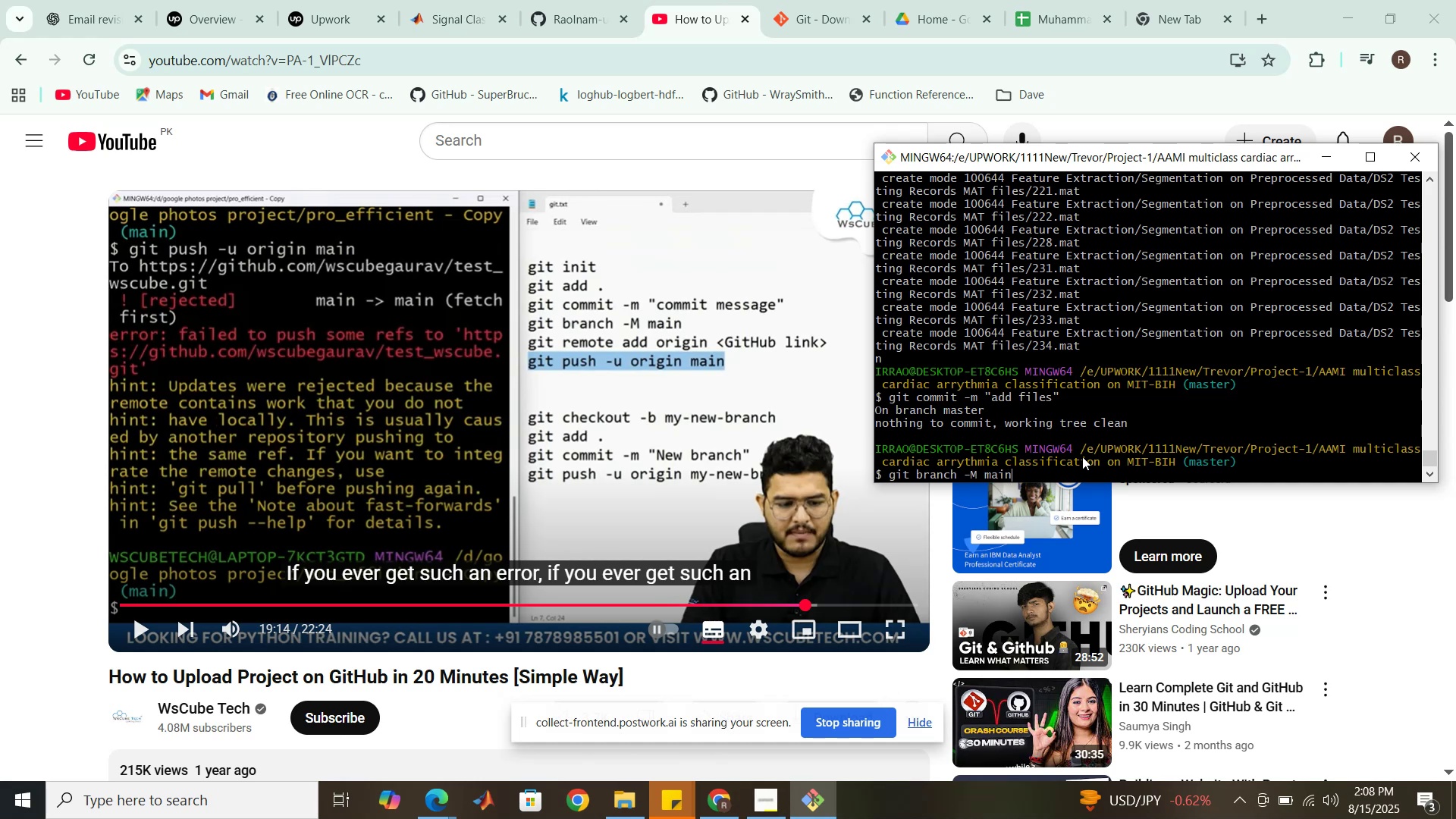 
 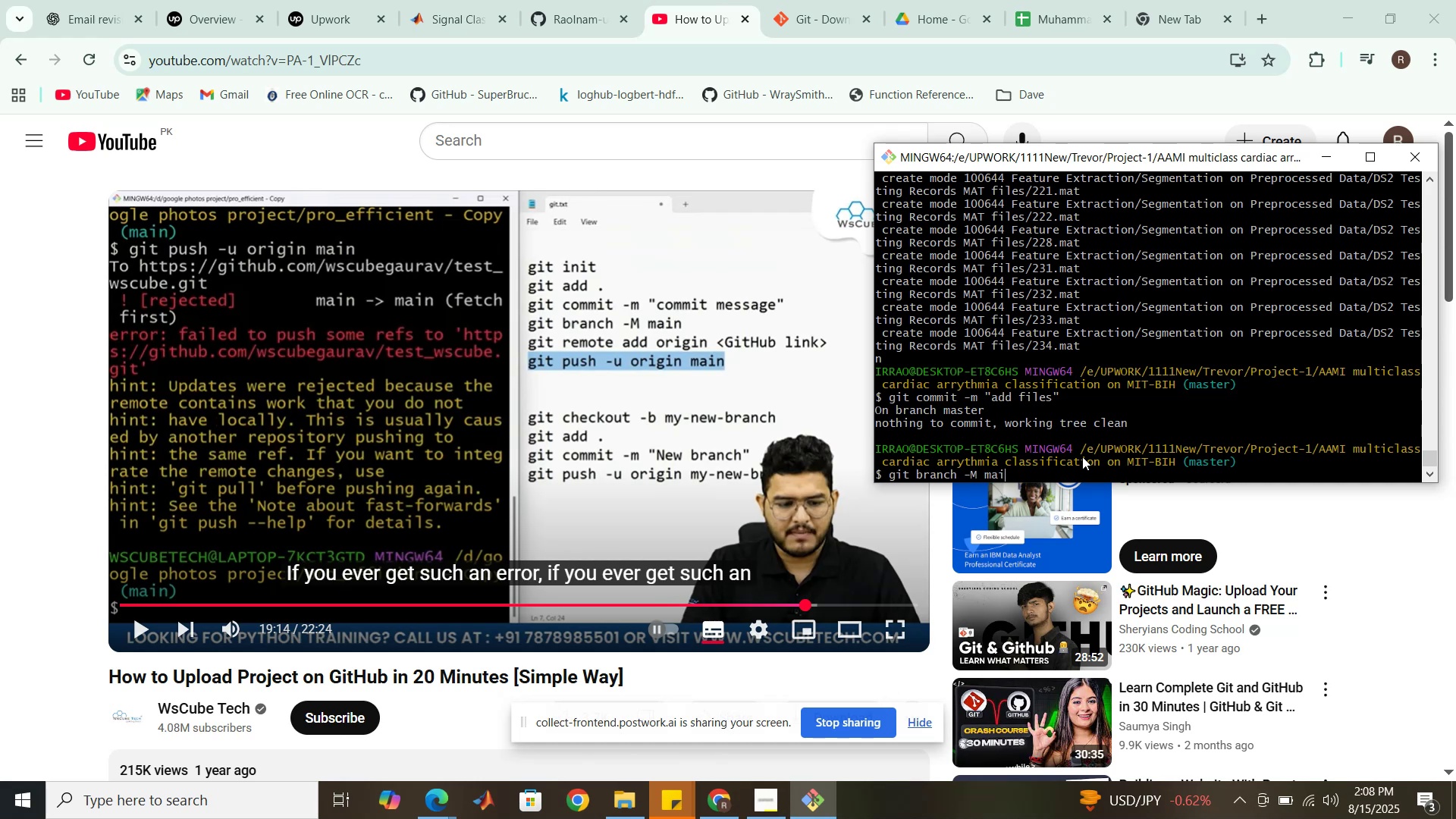 
key(Enter)
 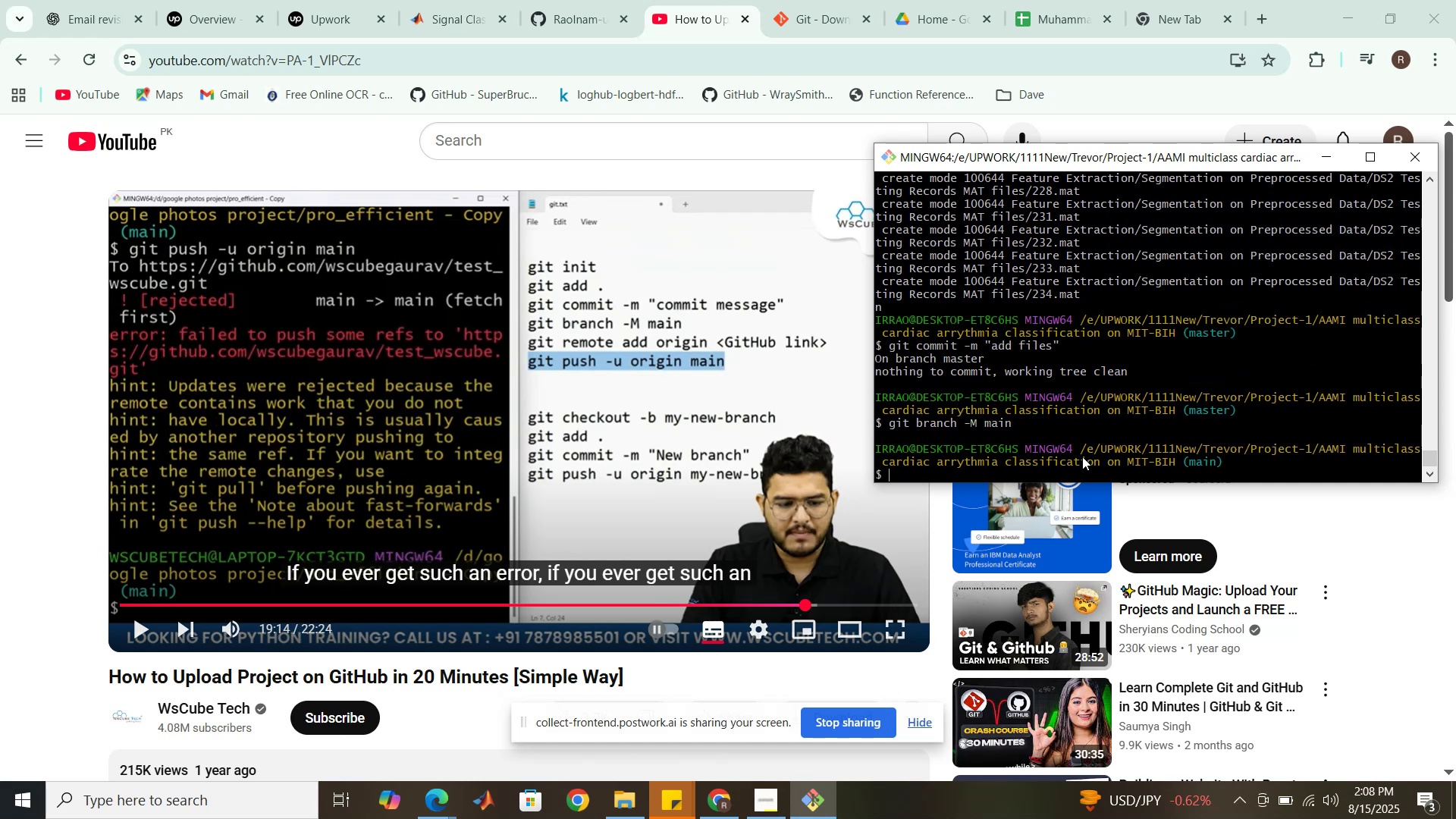 
type(git remote add origin )
 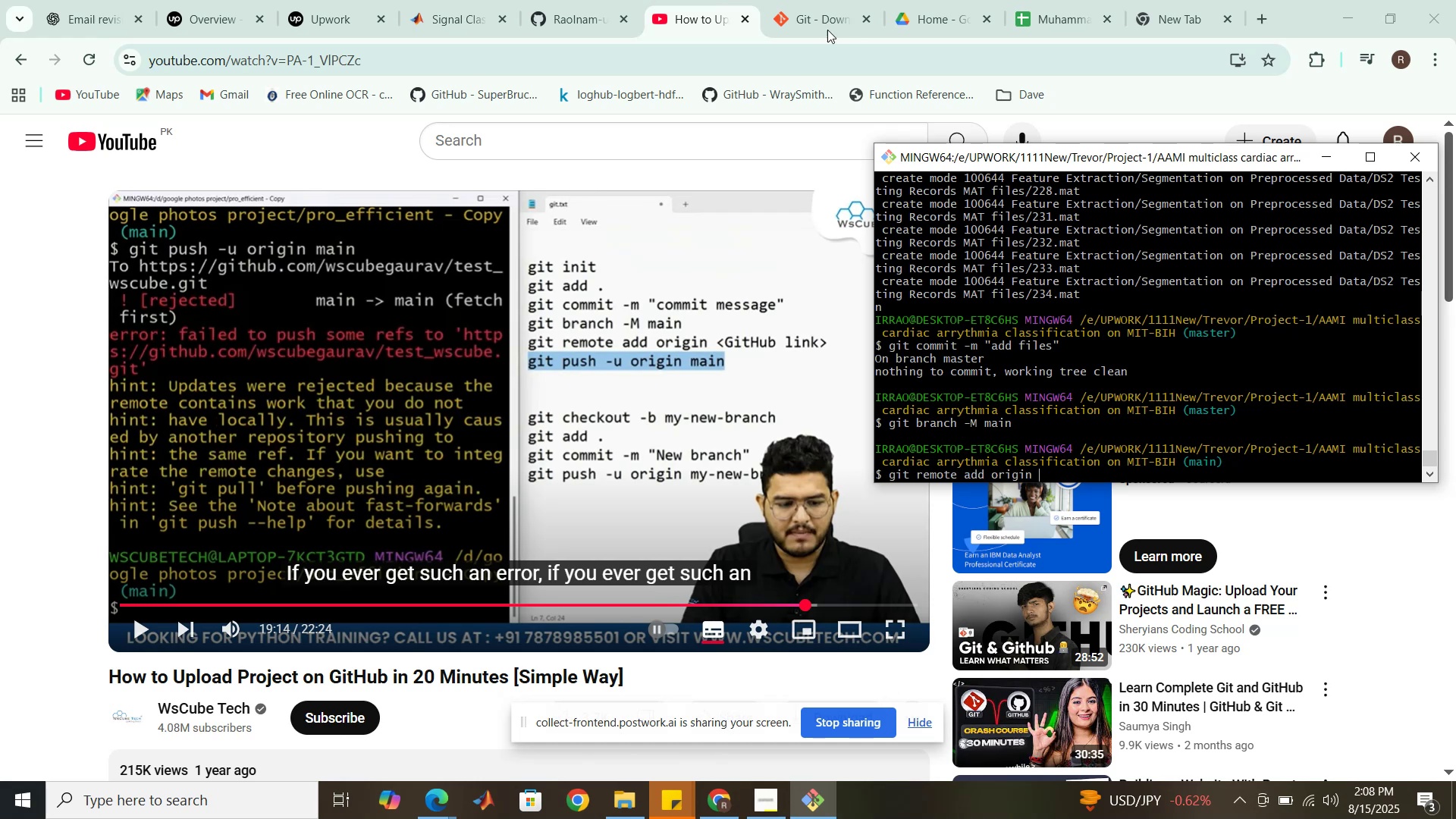 
left_click([601, 0])
 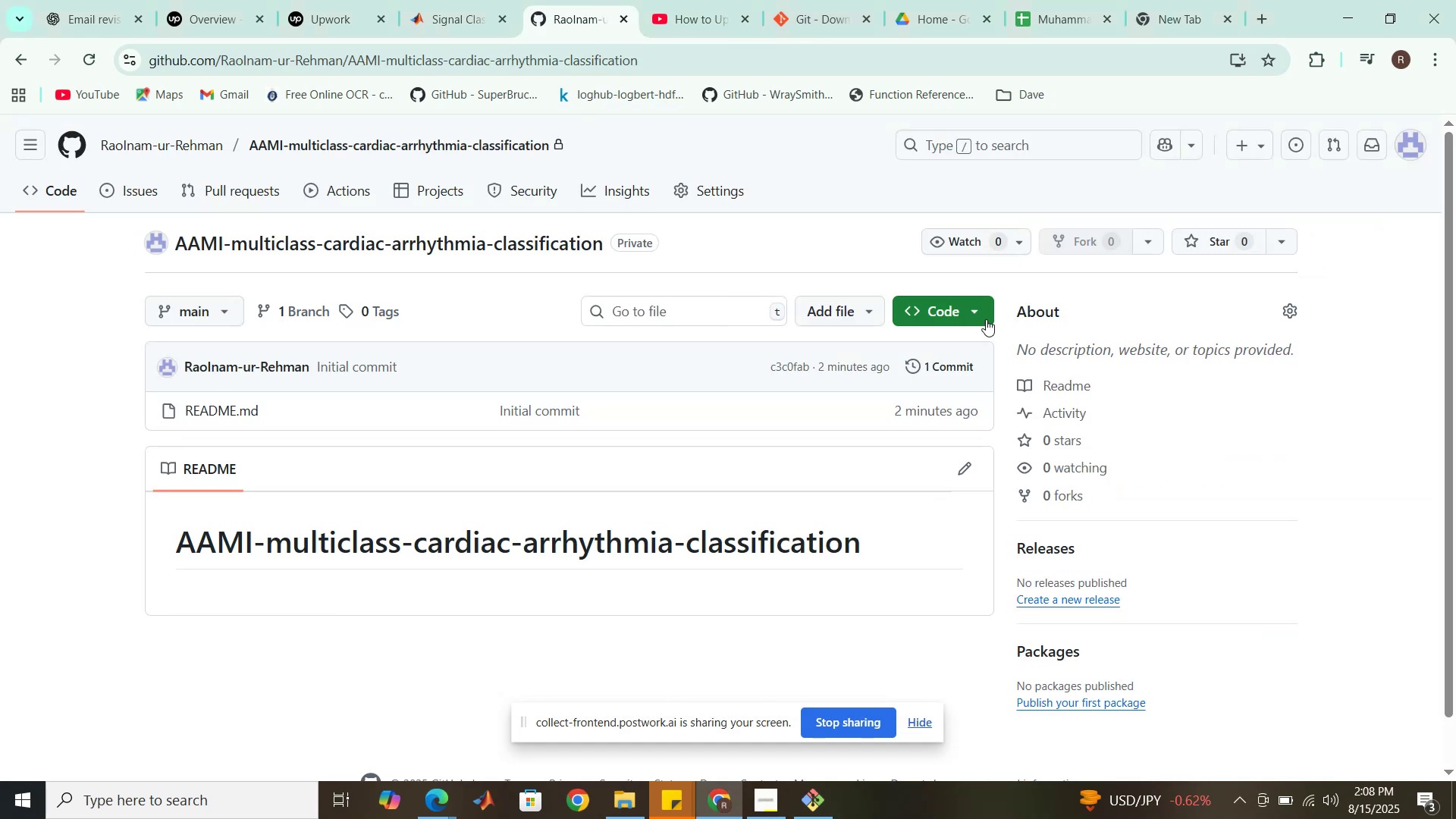 
left_click([978, 312])
 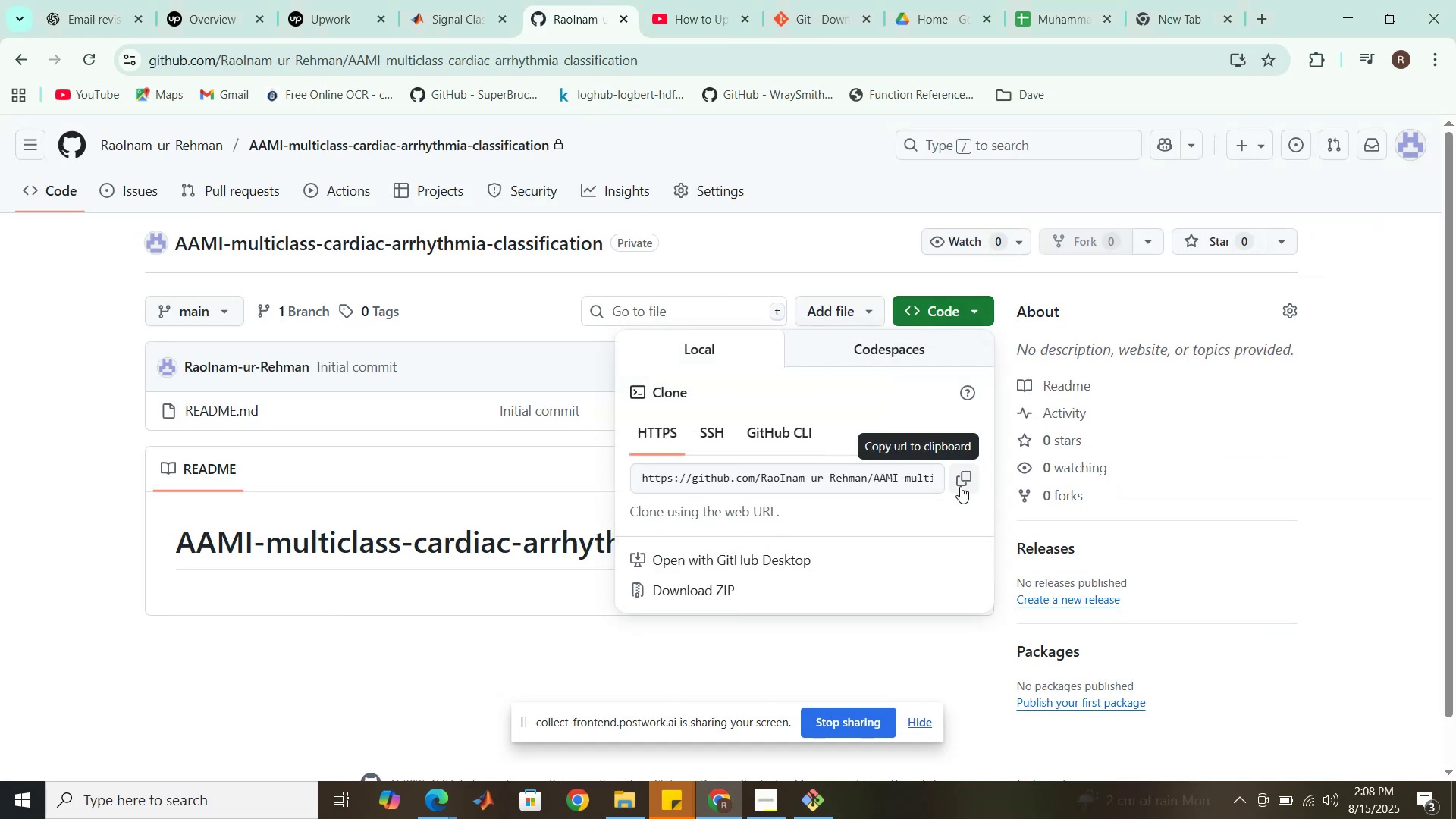 
left_click([962, 487])
 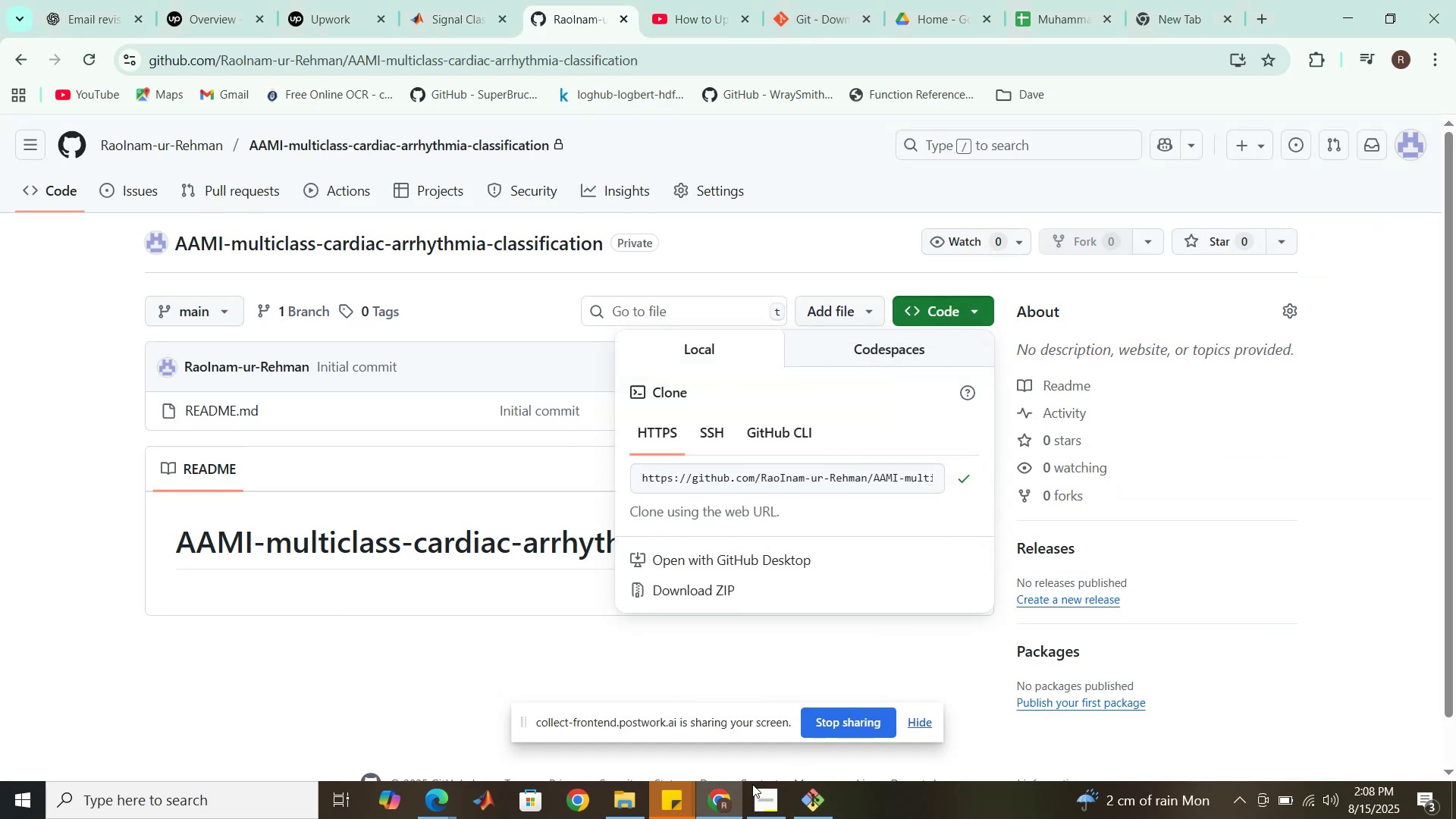 
left_click([809, 801])
 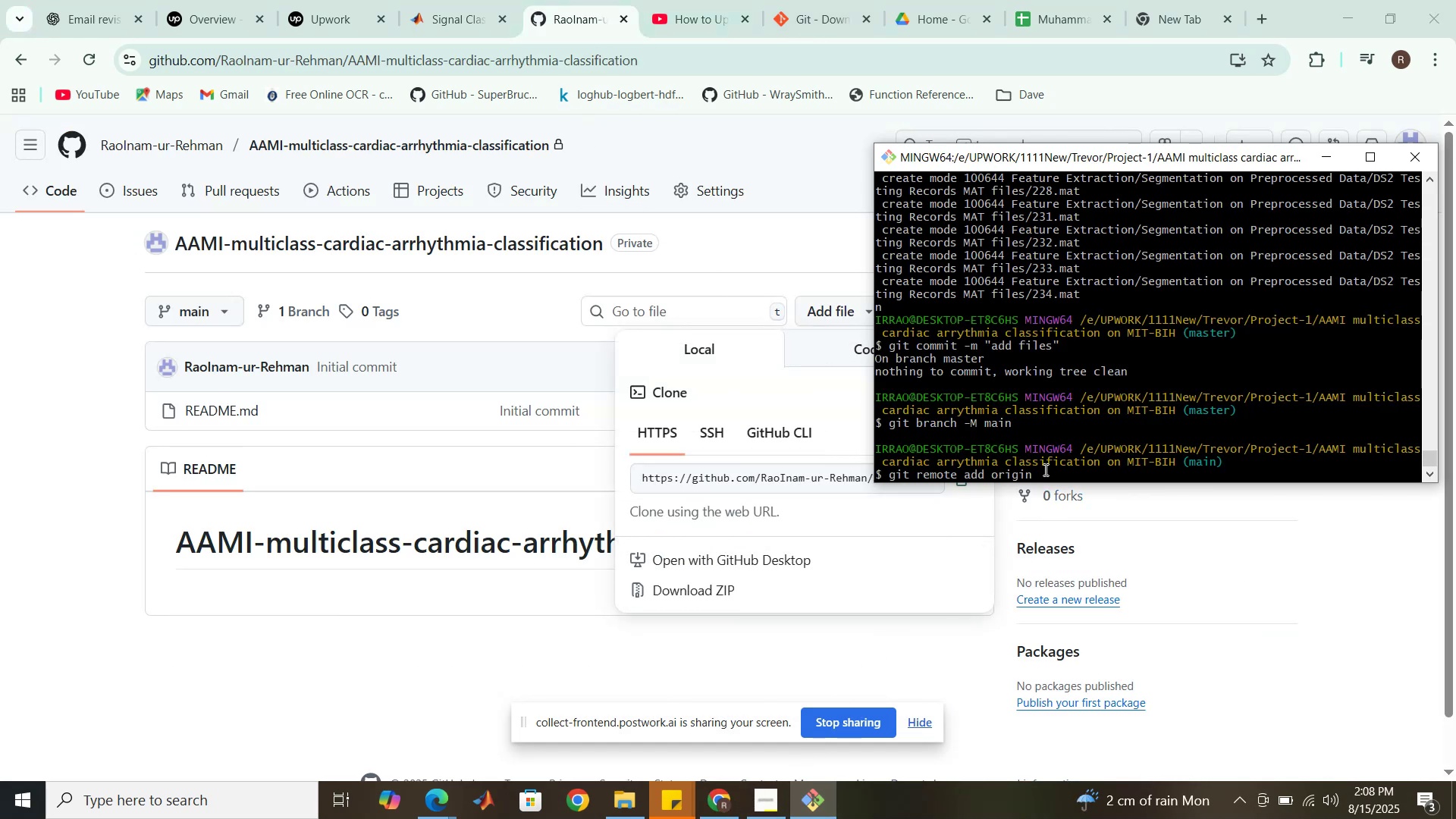 
right_click([1044, 469])
 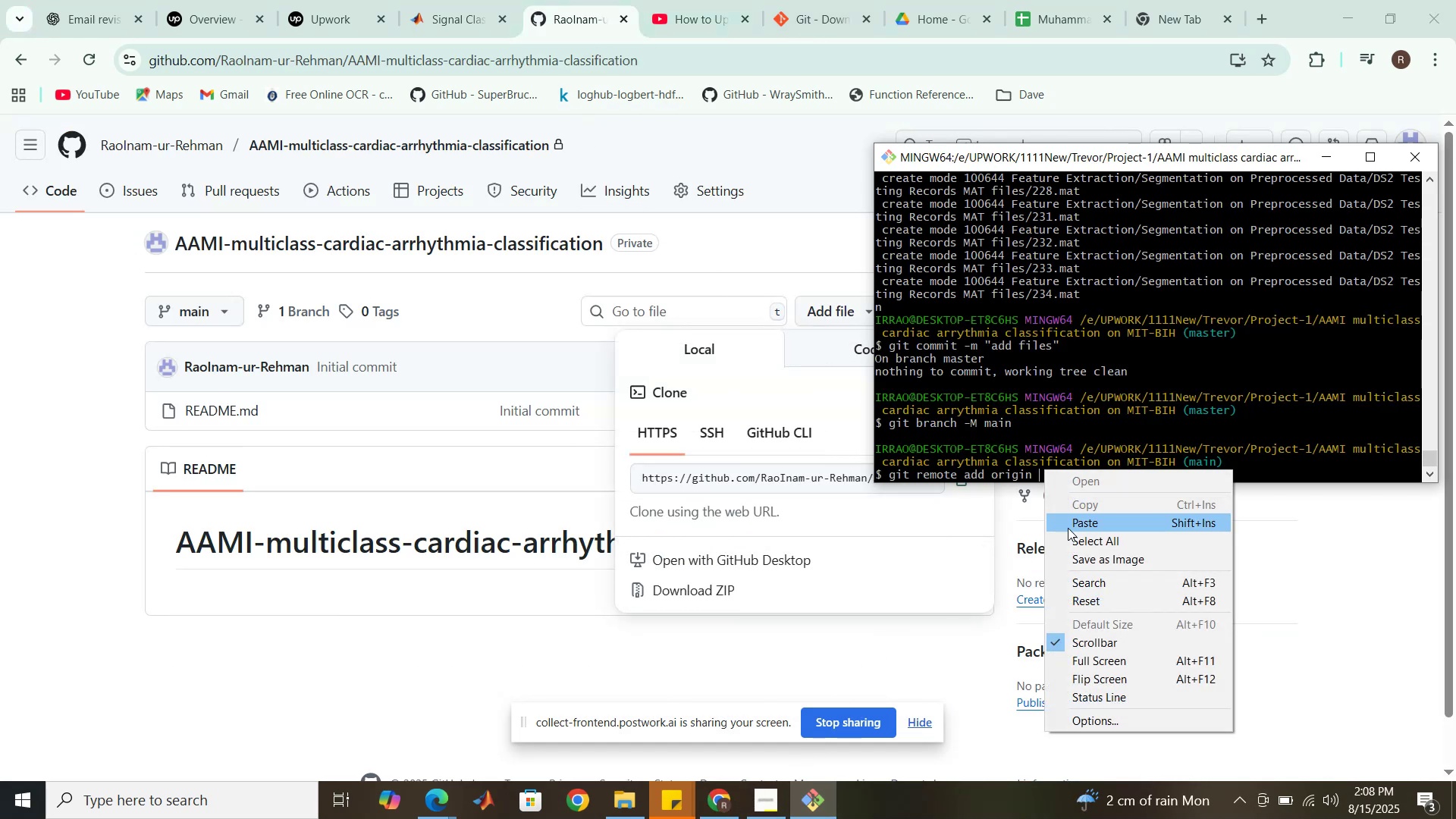 
left_click([1068, 528])
 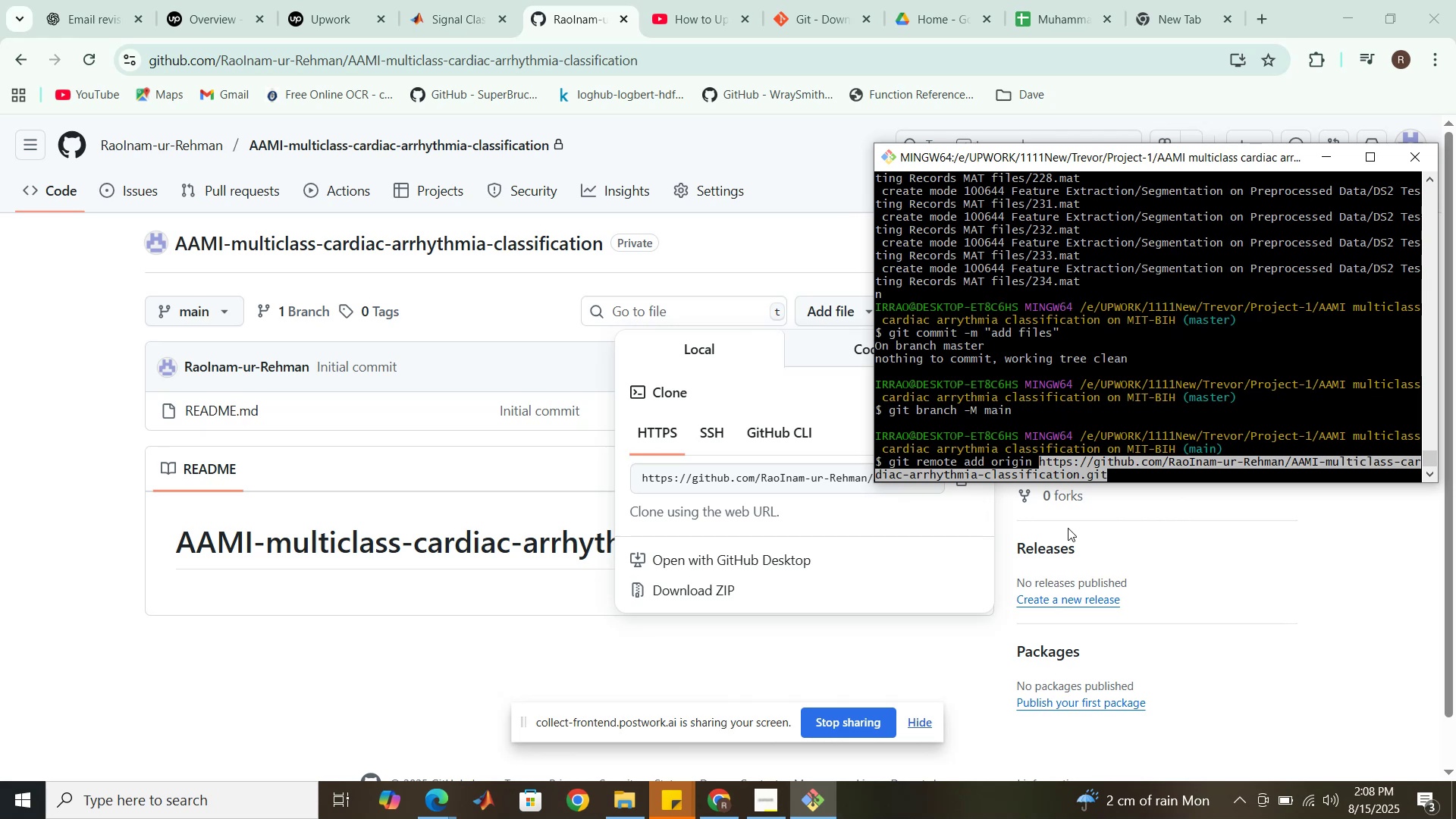 
key(Enter)
 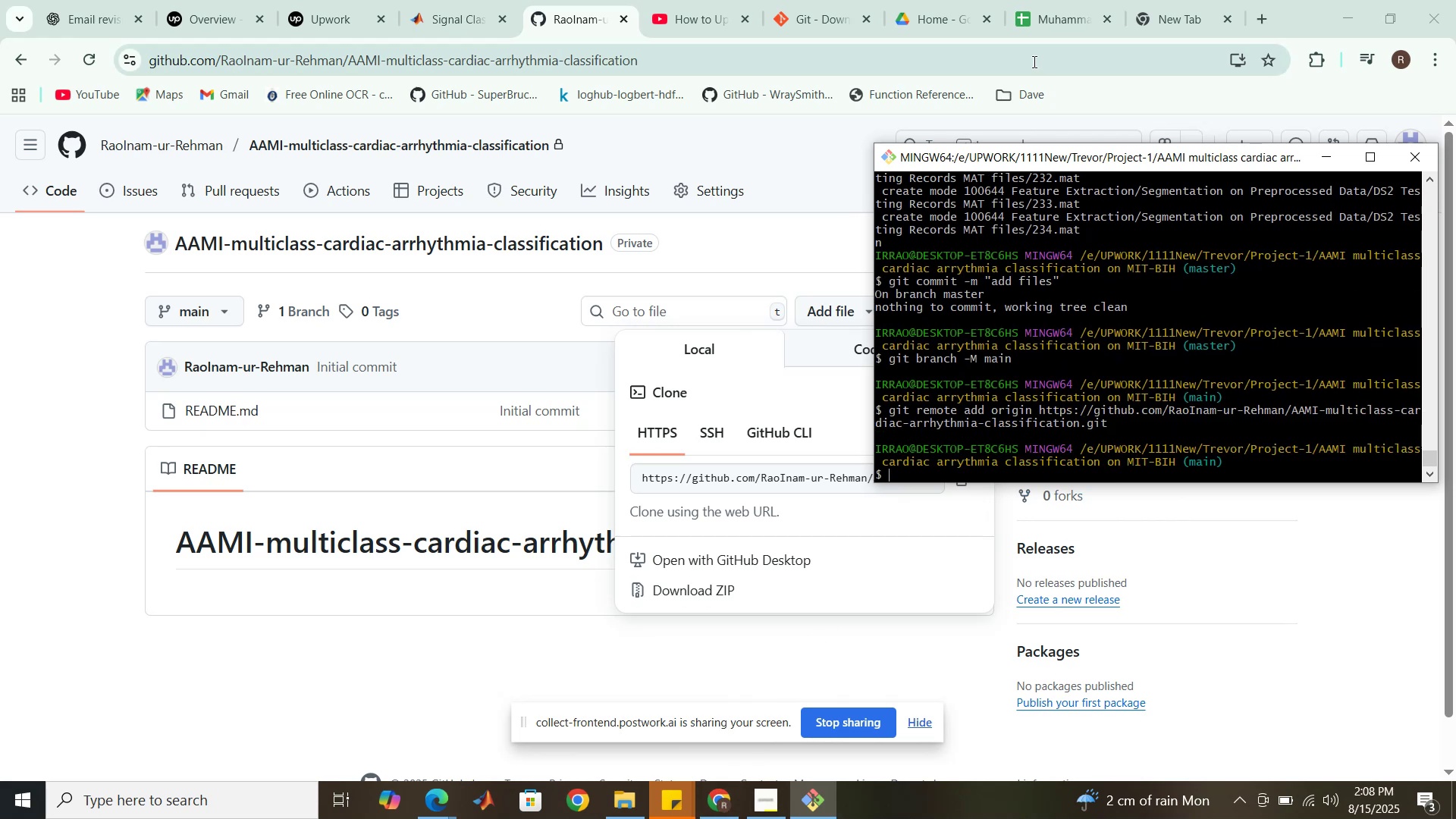 
wait(5.5)
 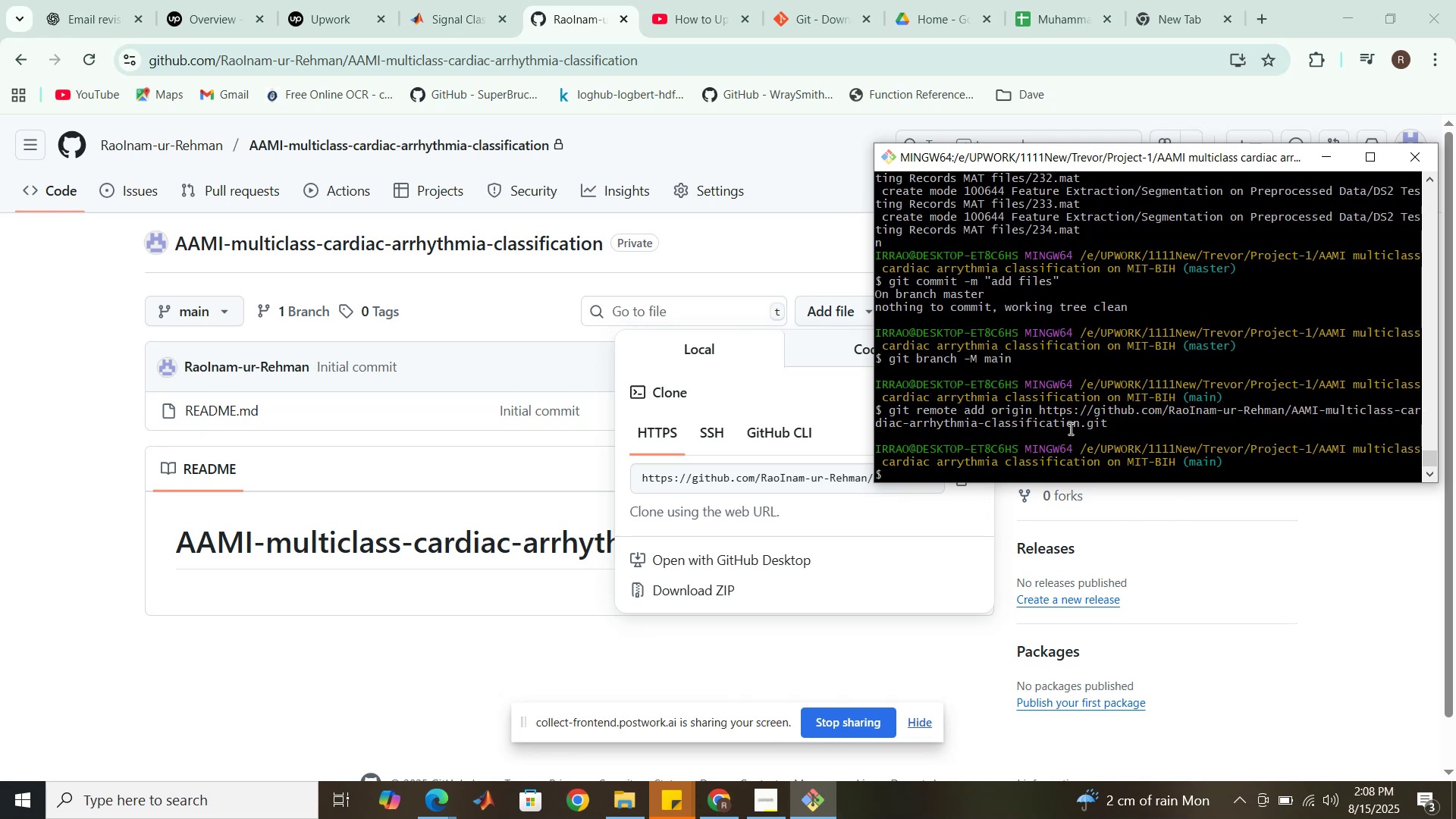 
left_click([715, 0])
 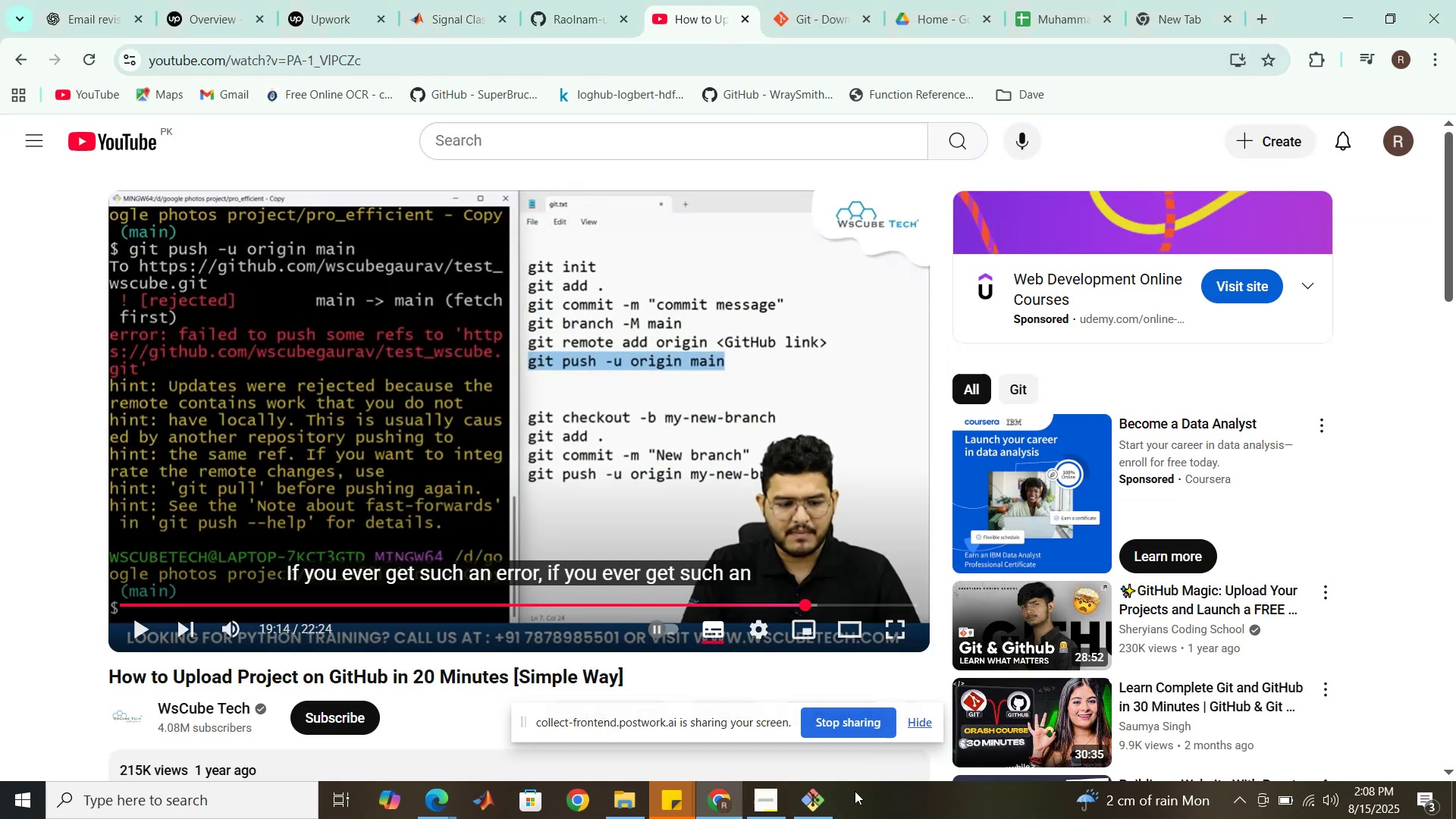 
left_click([805, 813])
 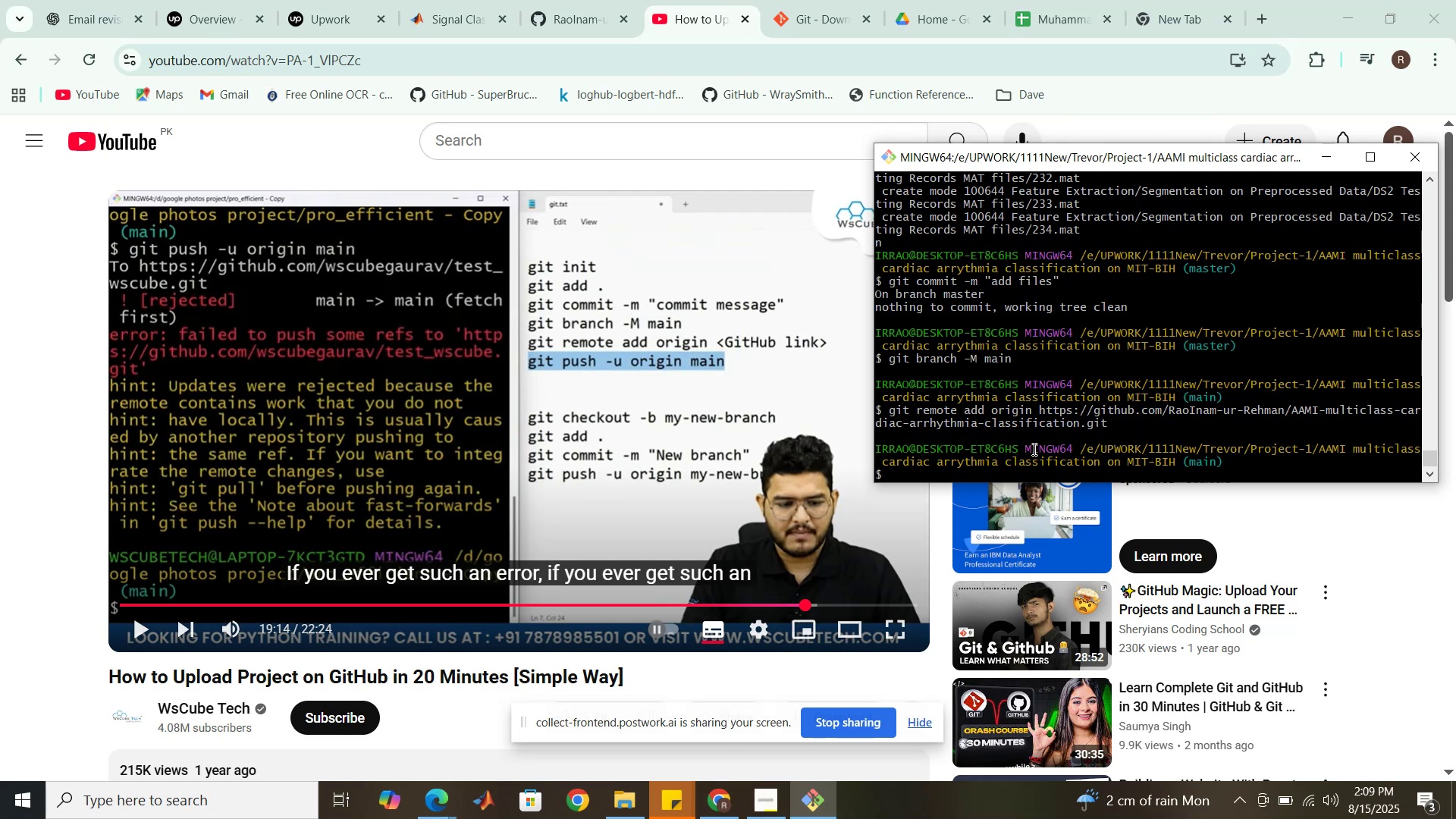 
type(git push -u origin main)
 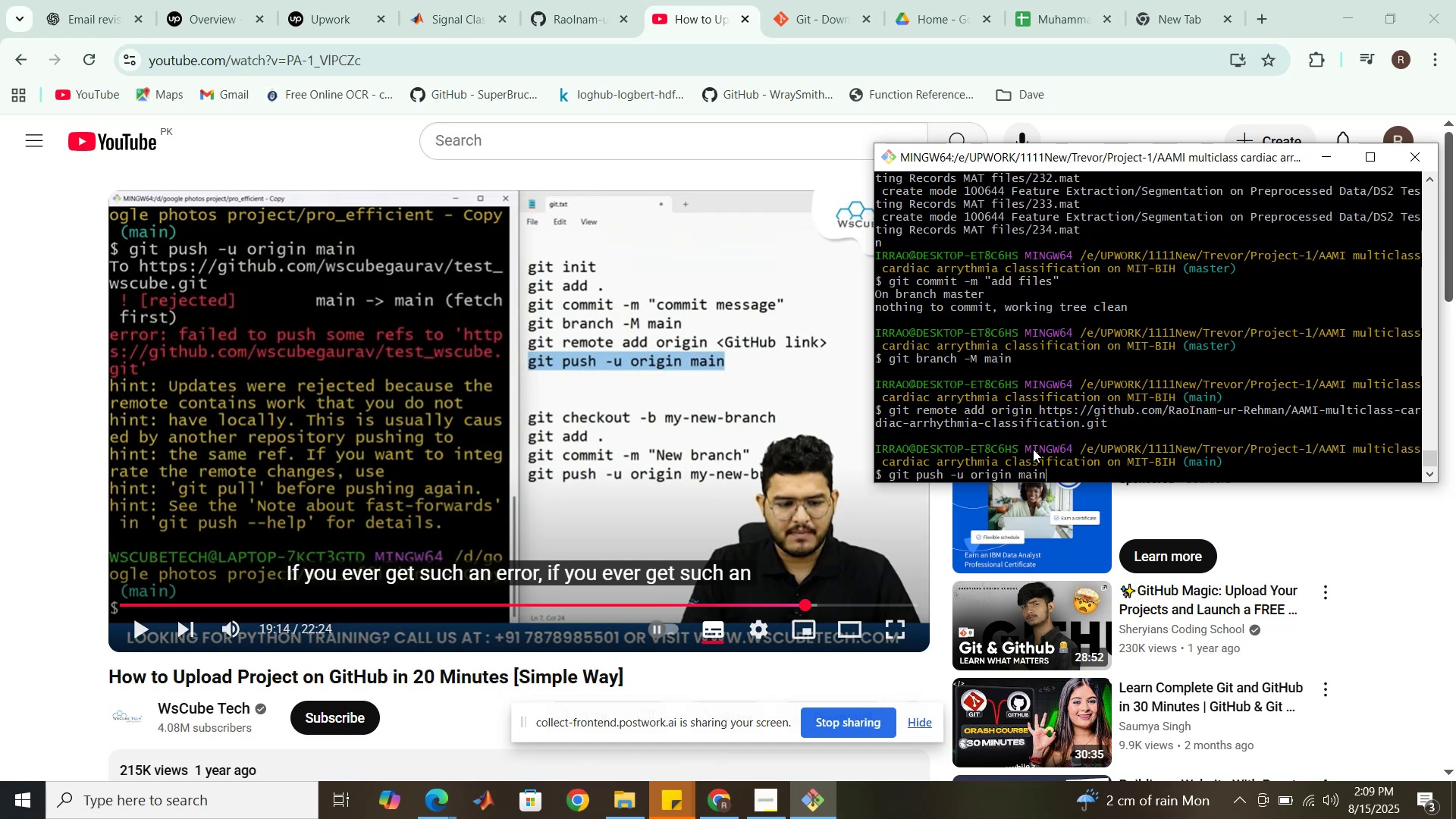 
key(Enter)
 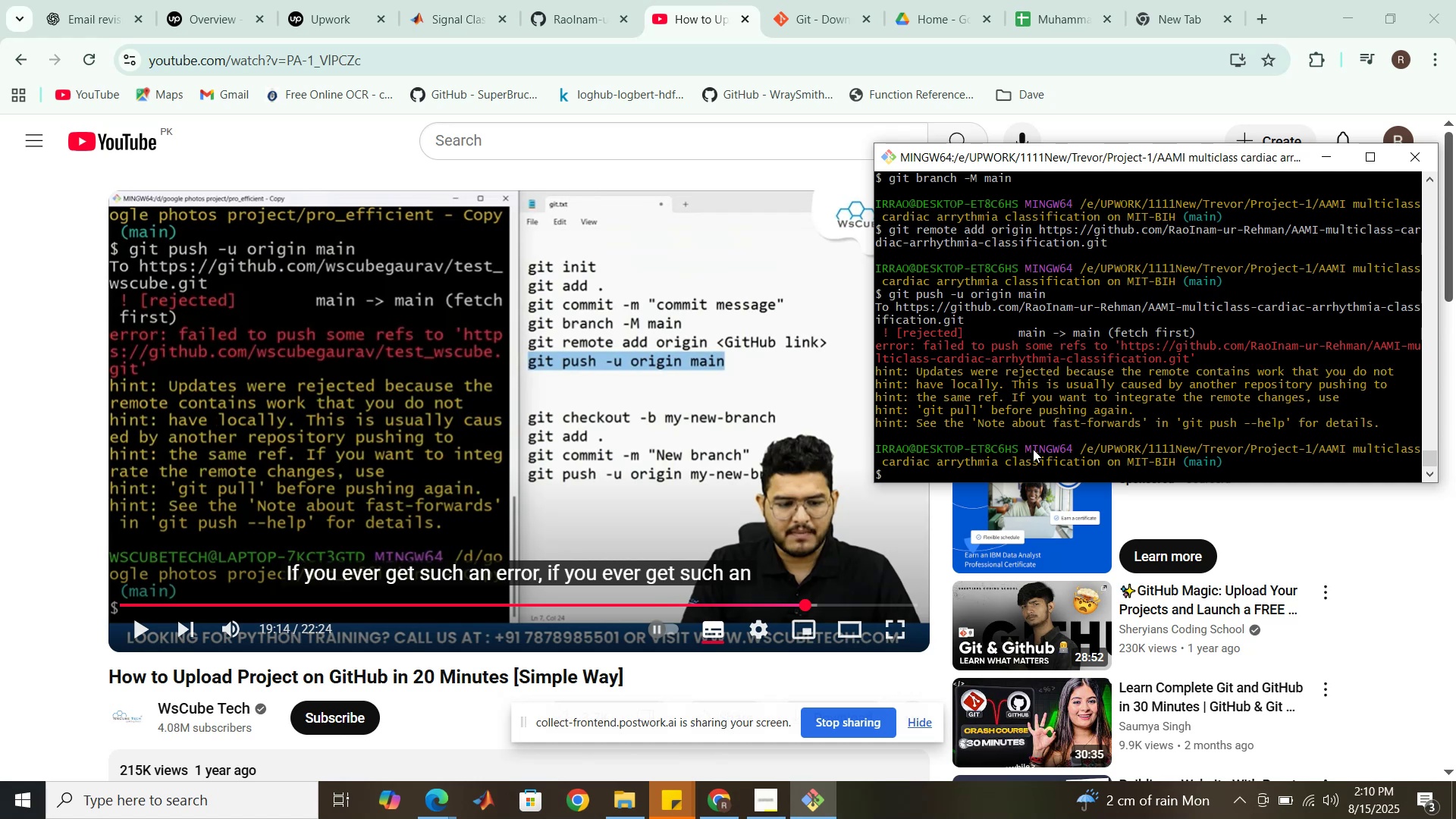 
wait(50.72)
 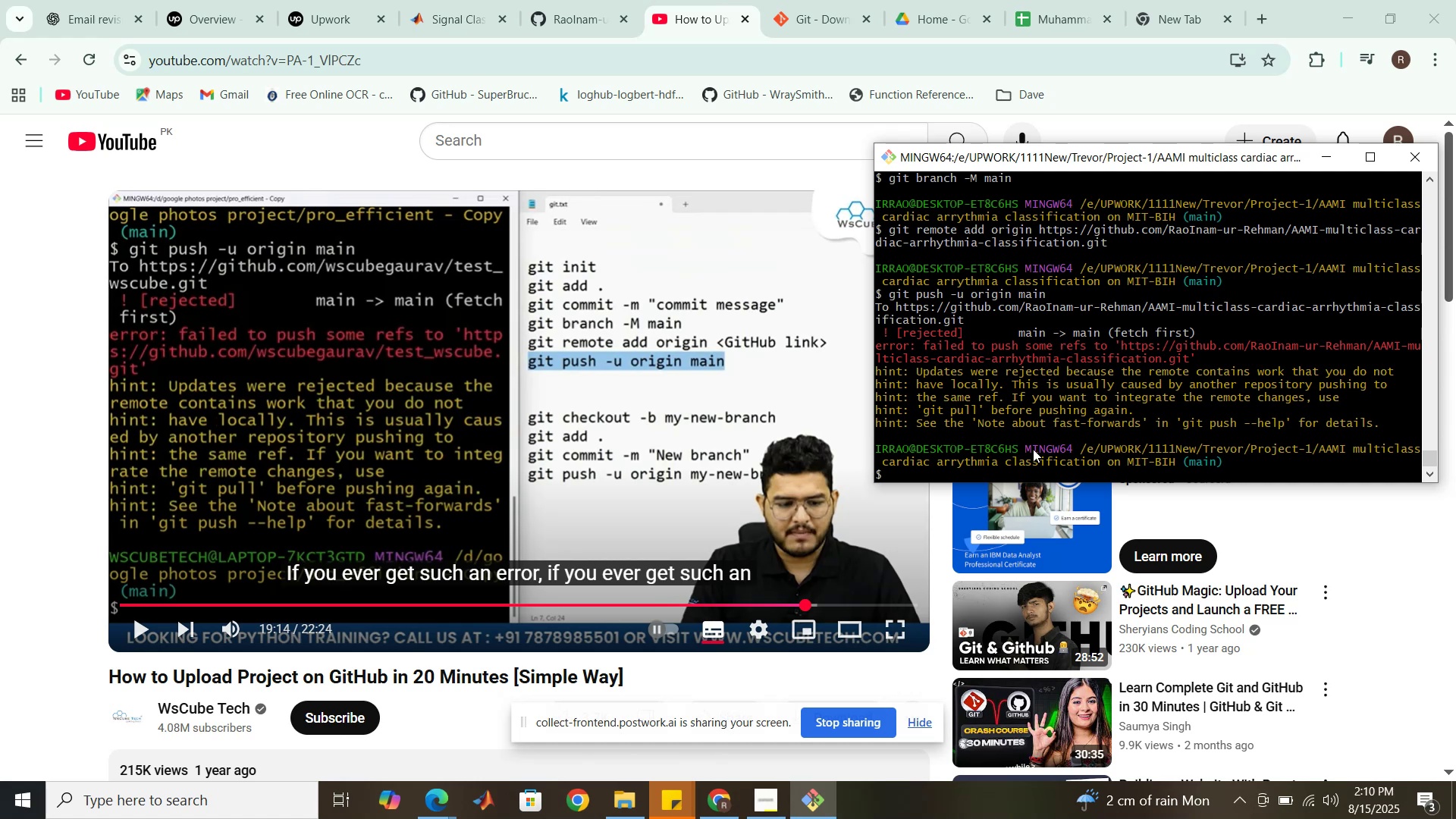 
type(git checkout -b my-new-branch)
 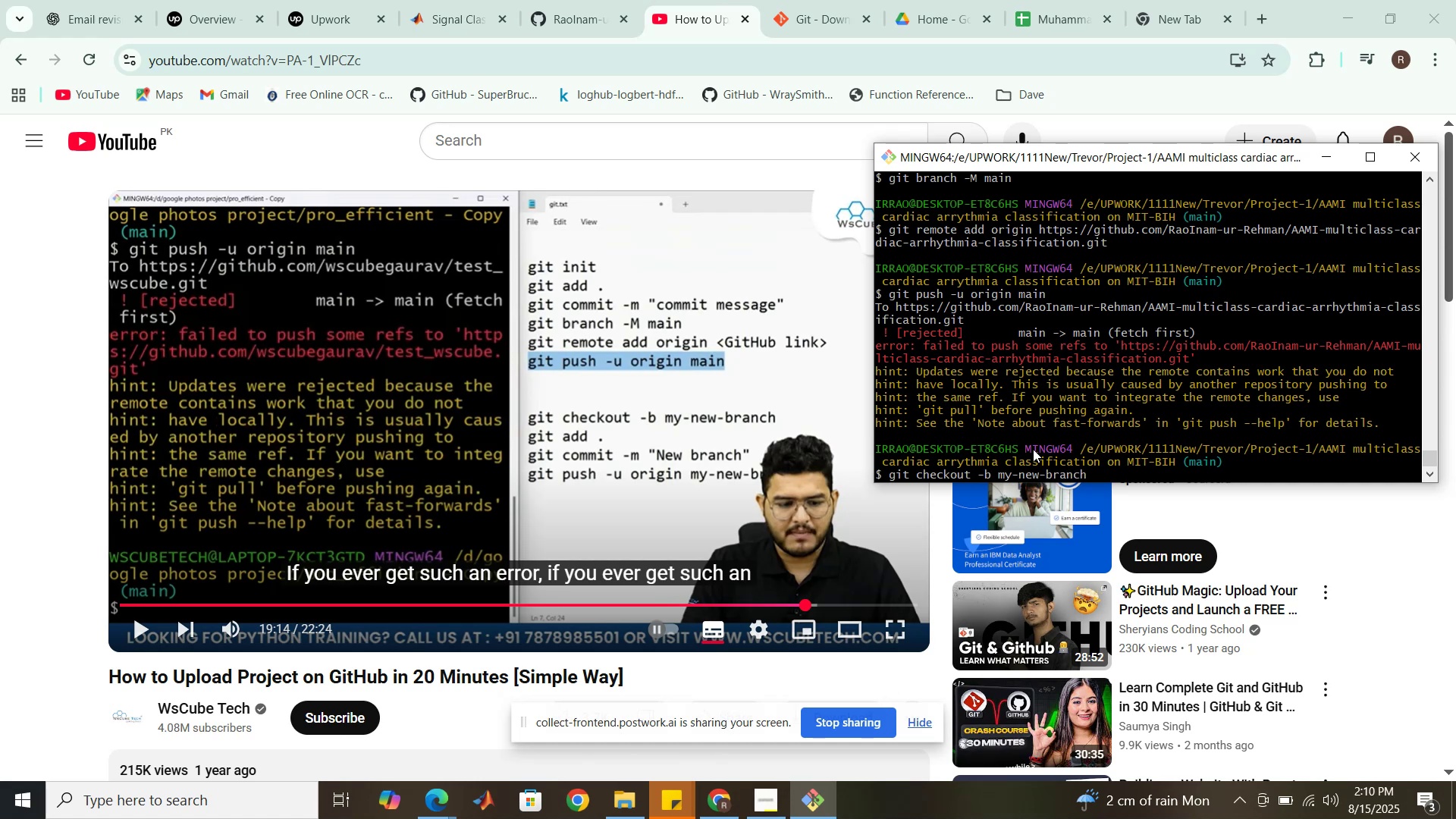 
key(Enter)
 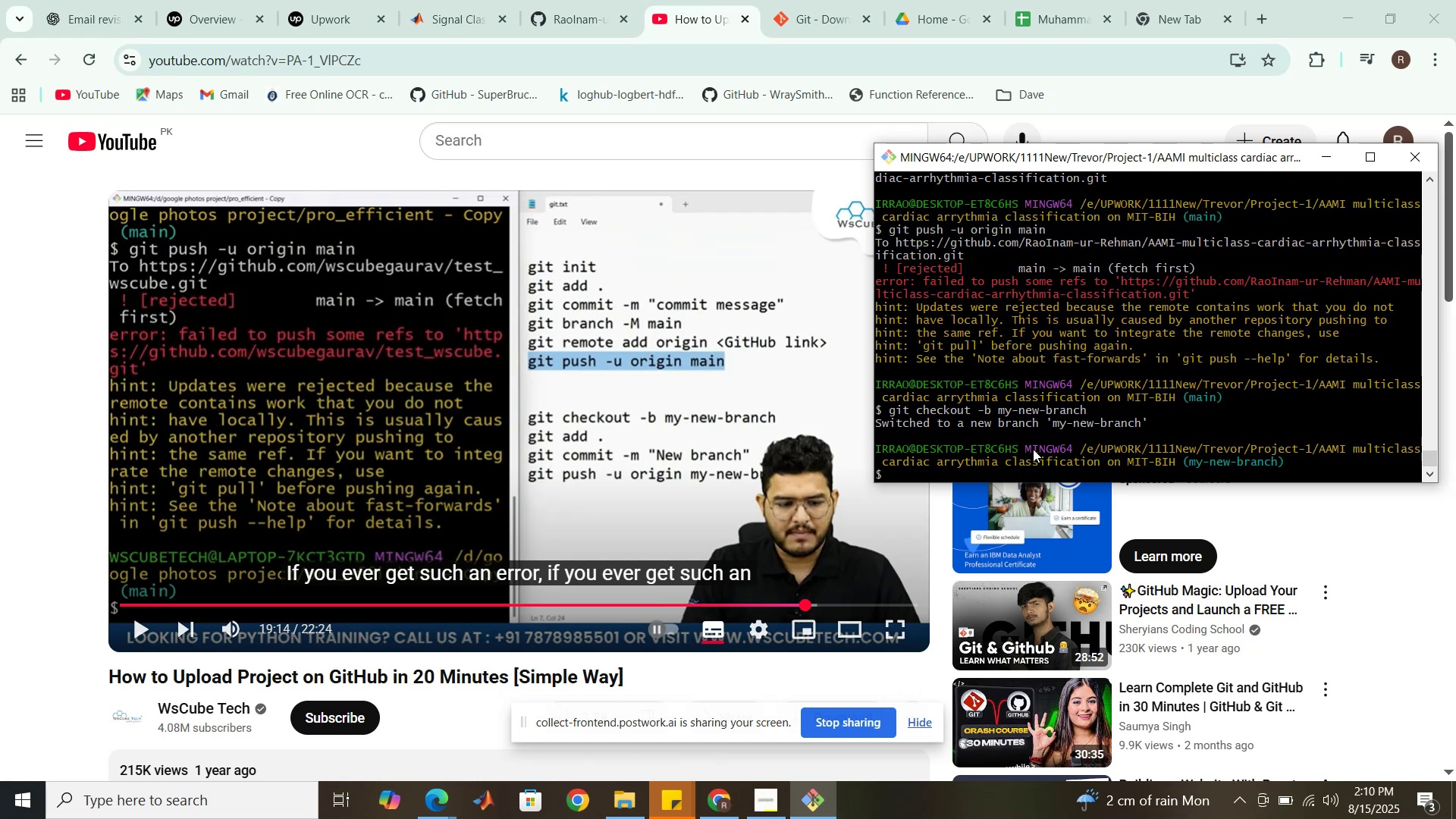 
type(git add .)
 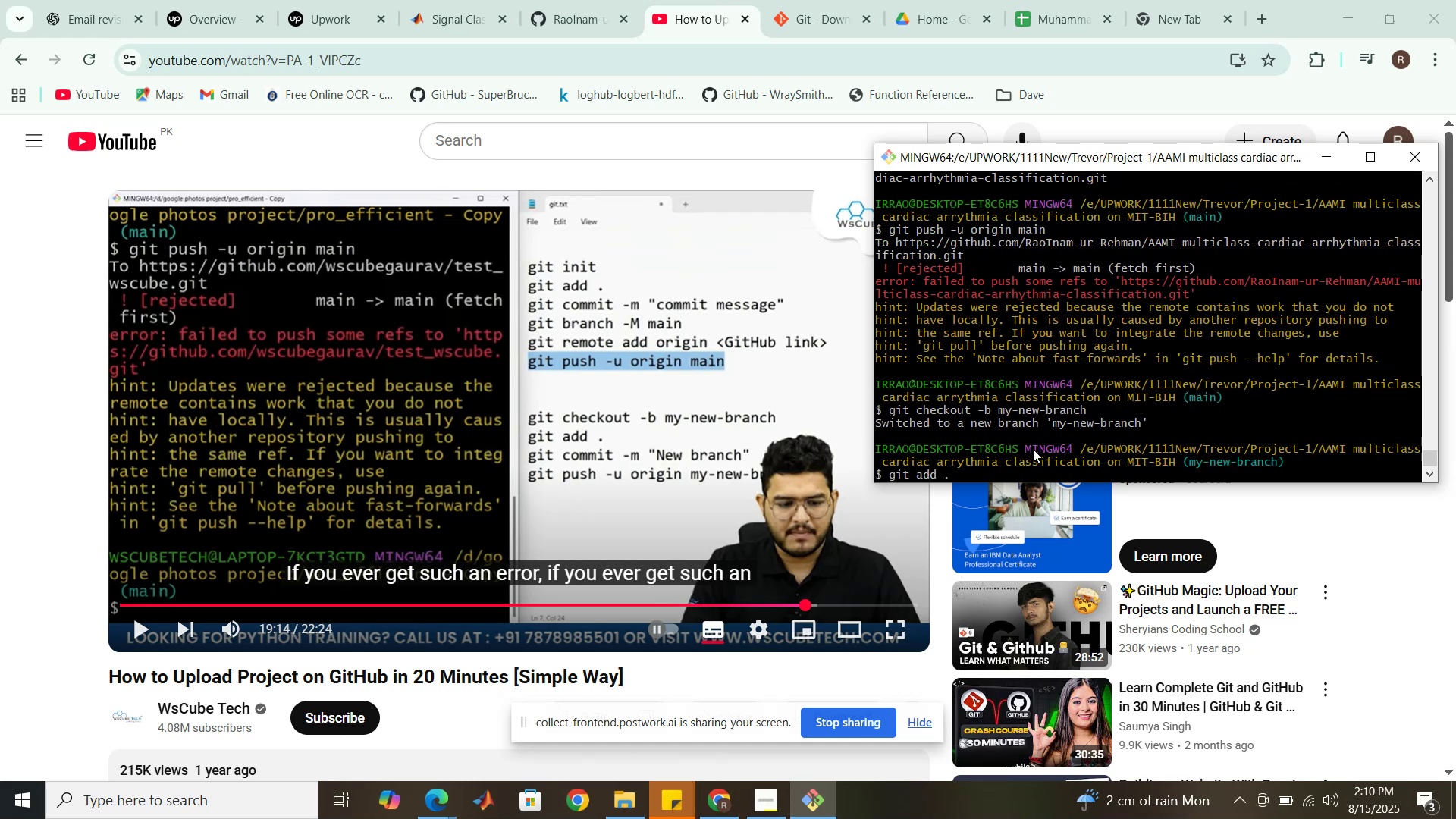 
key(Enter)
 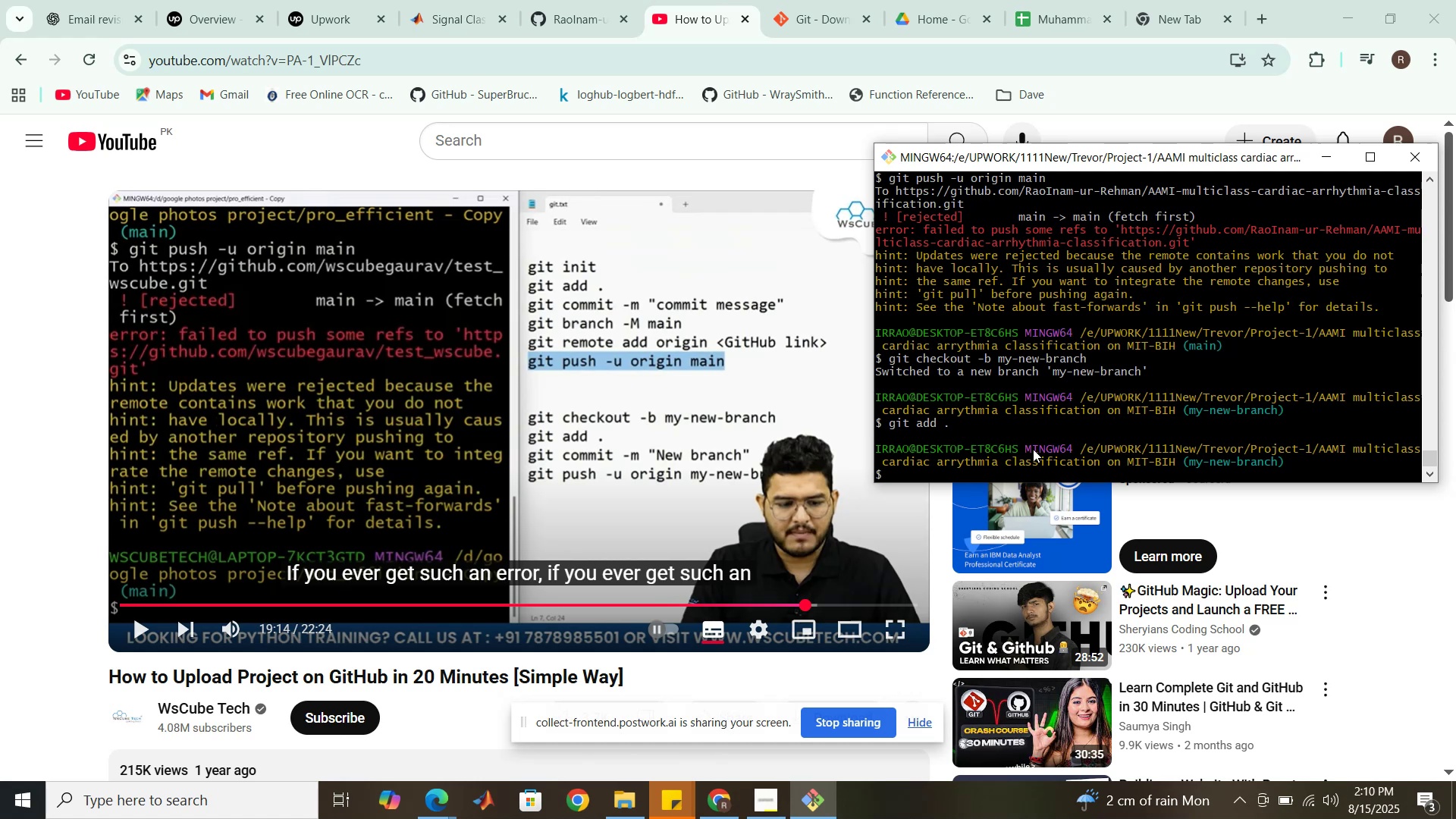 
type(git commit -m "New branch)
 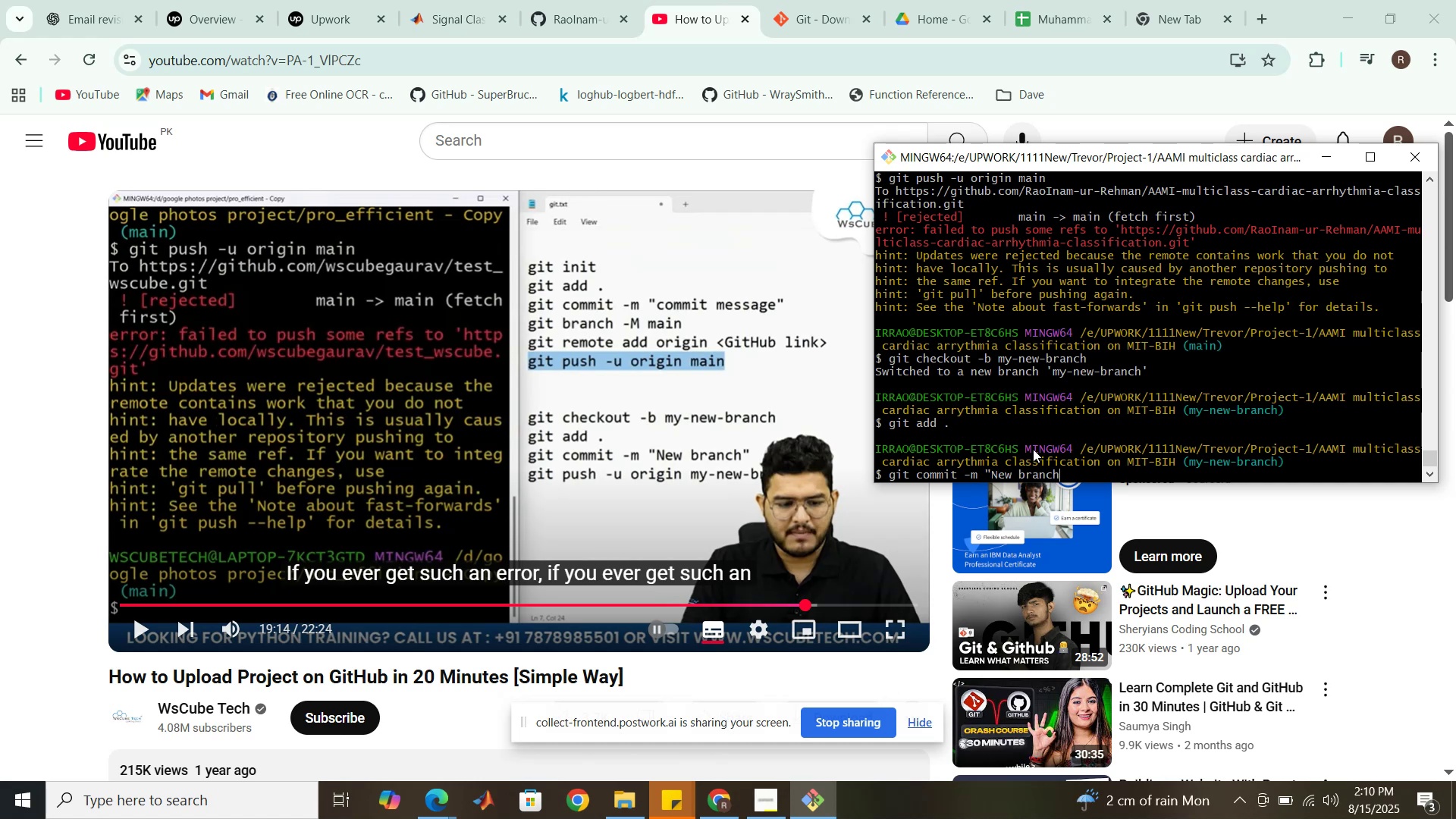 
key(Shift+Quote)
 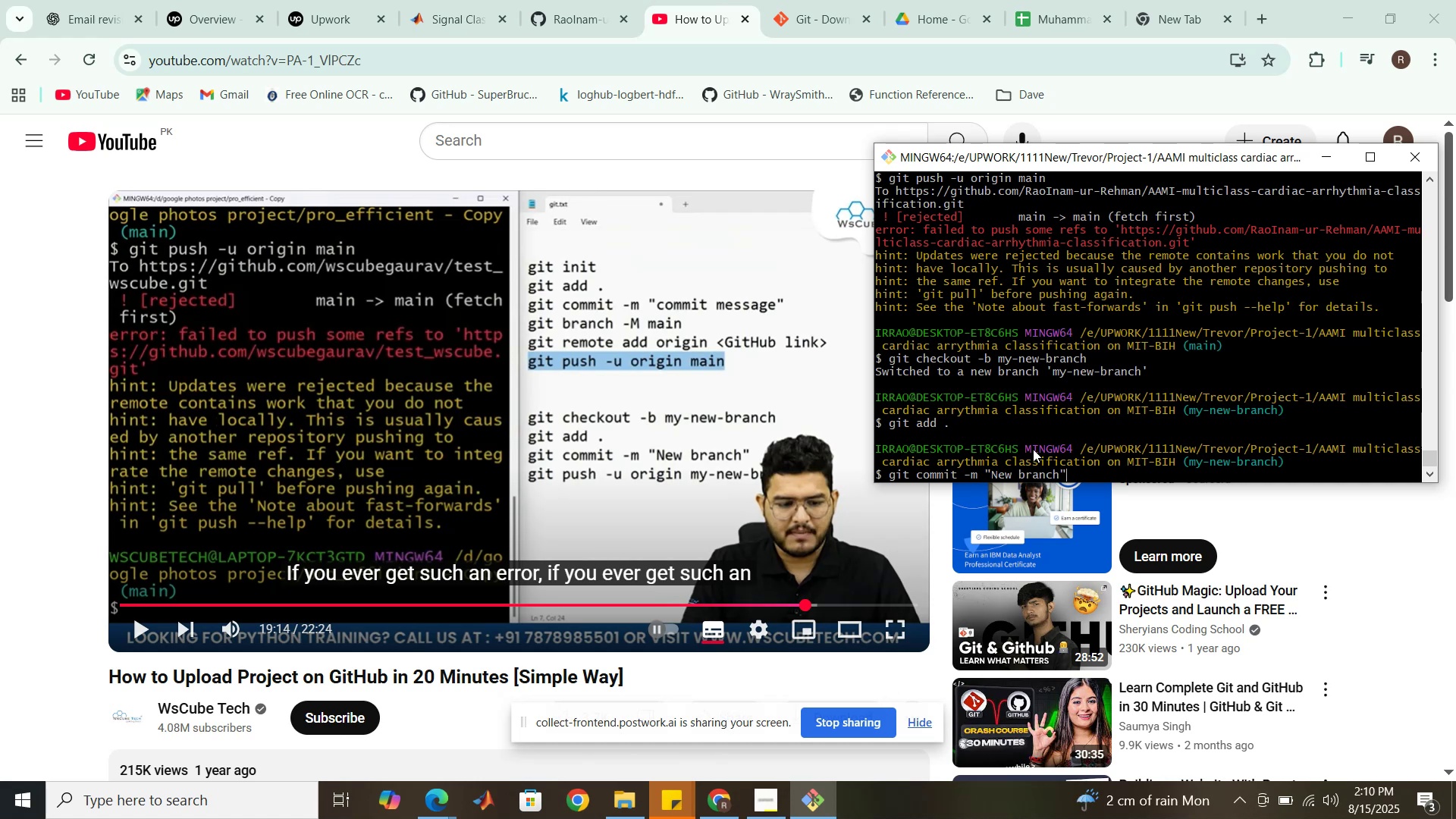 
key(Enter)
 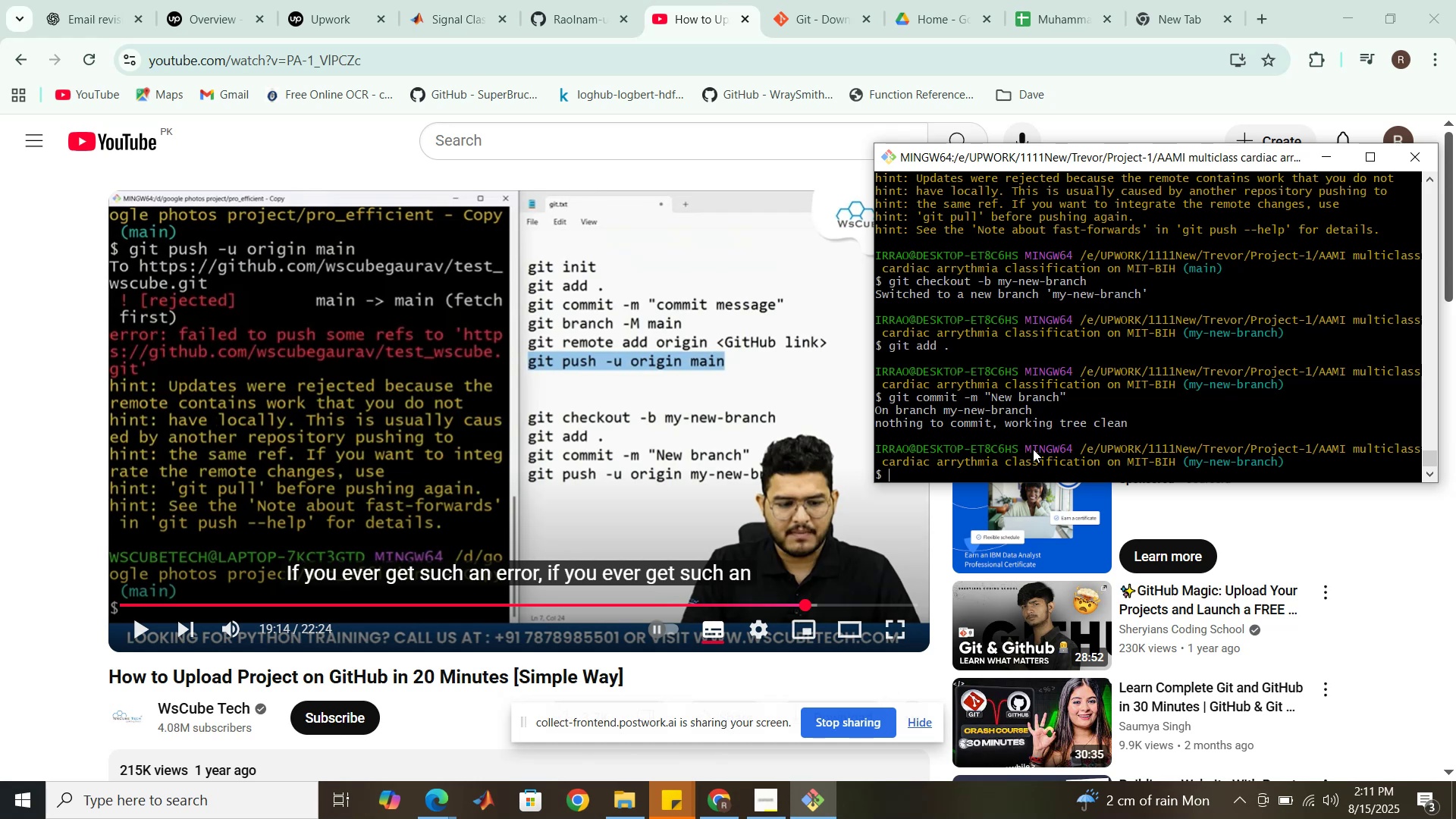 
wait(7.41)
 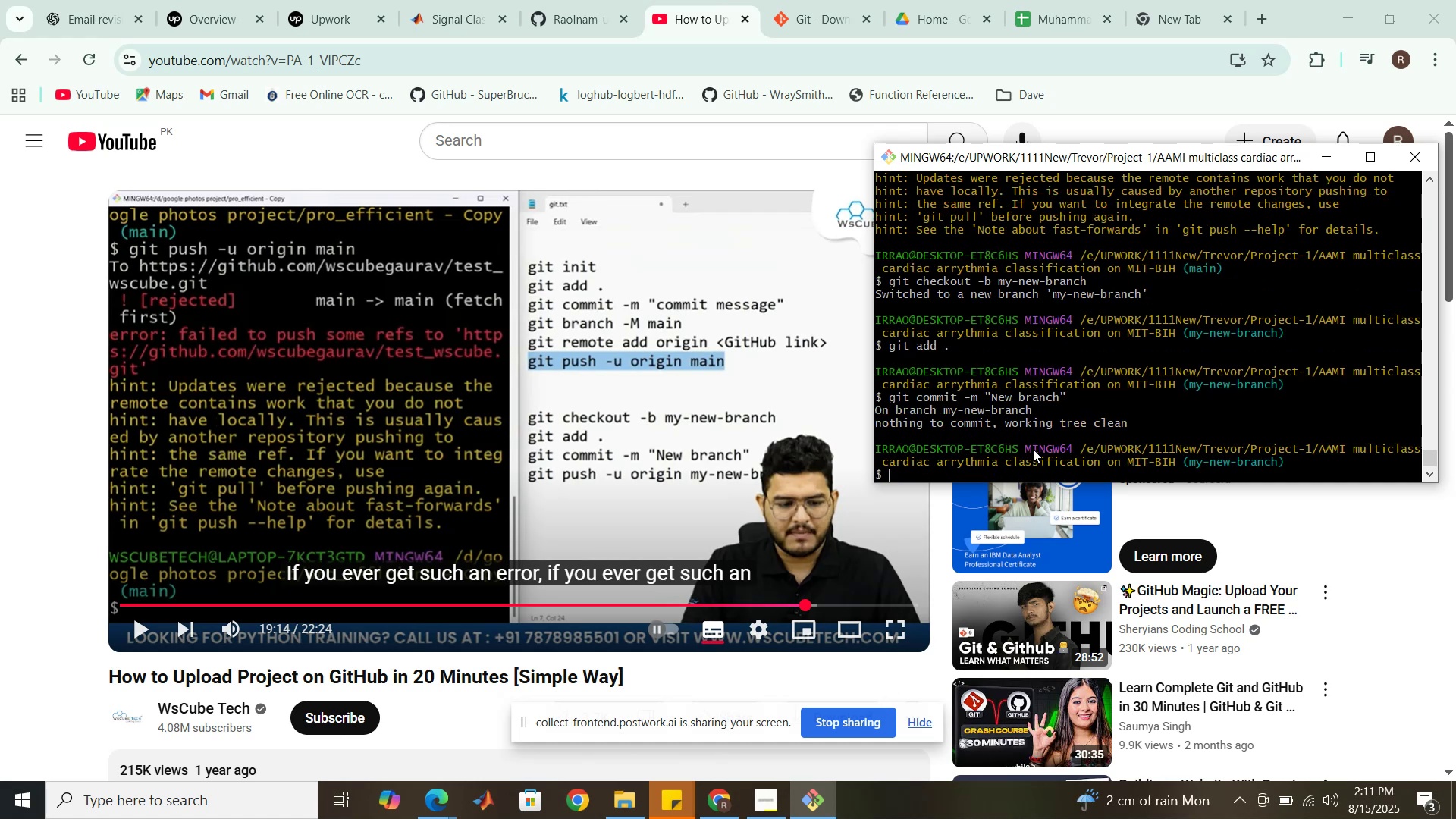 
type(git push -u origin my-new-branch)
 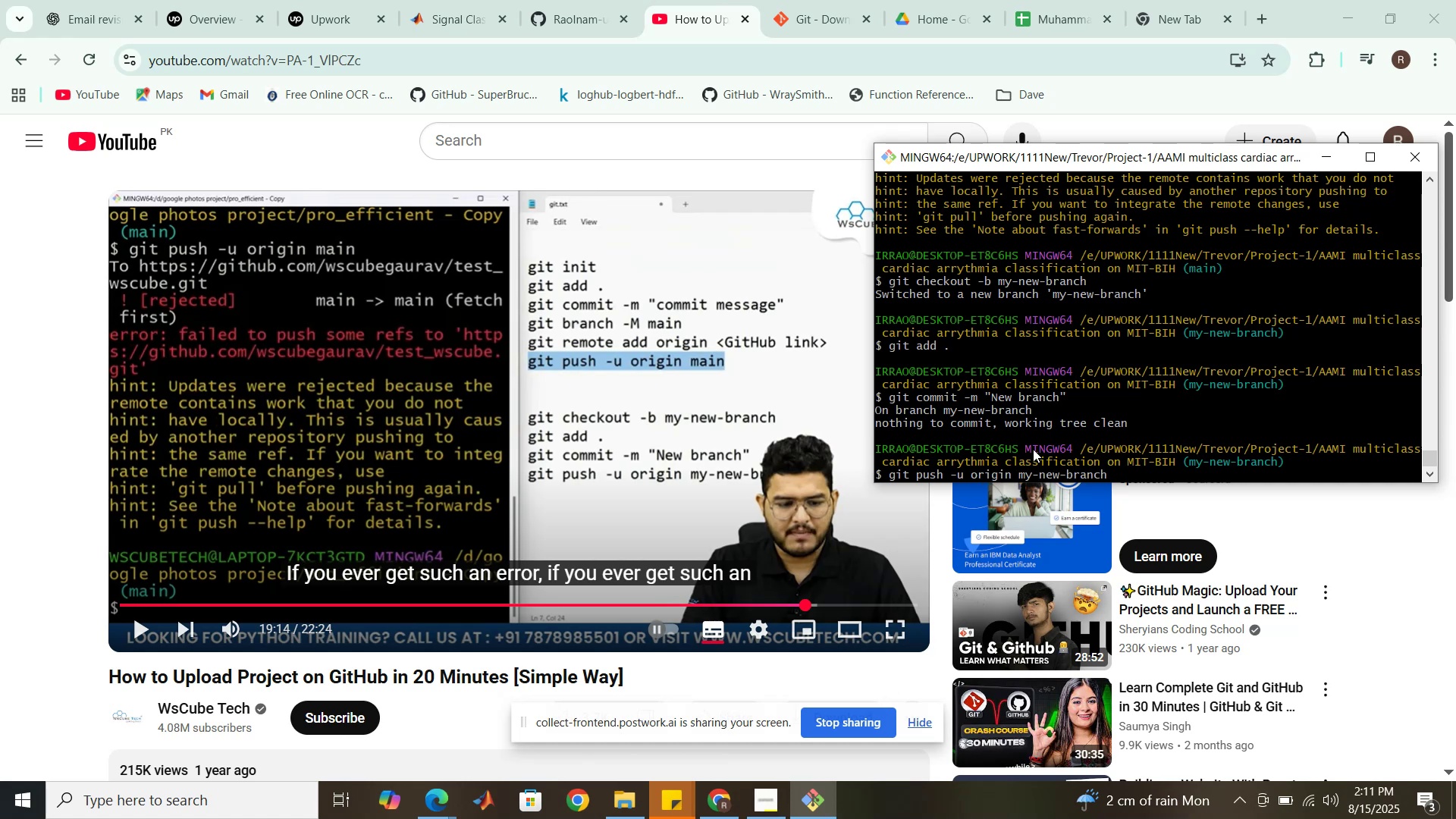 
key(Enter)
 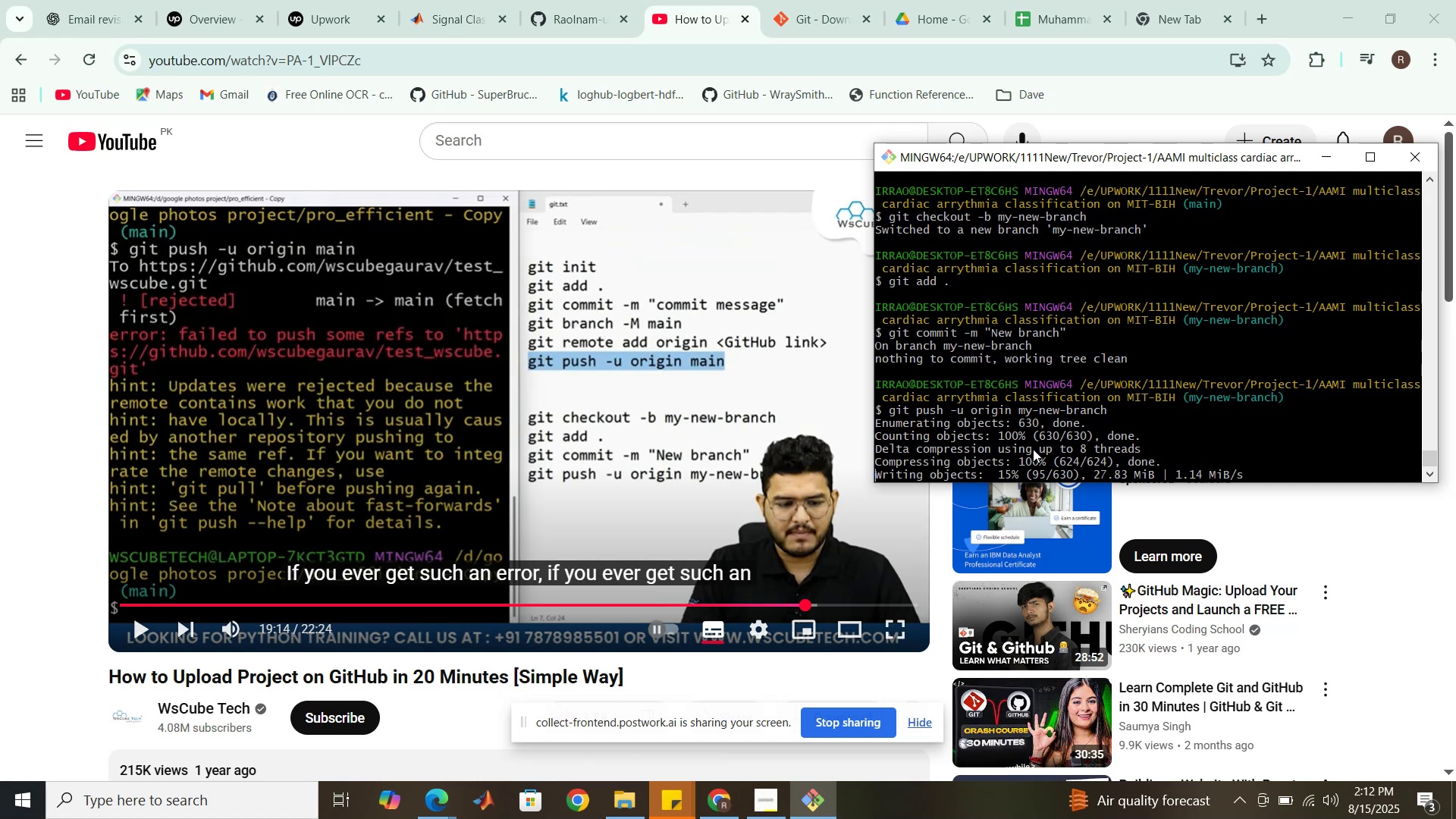 
wait(49.51)
 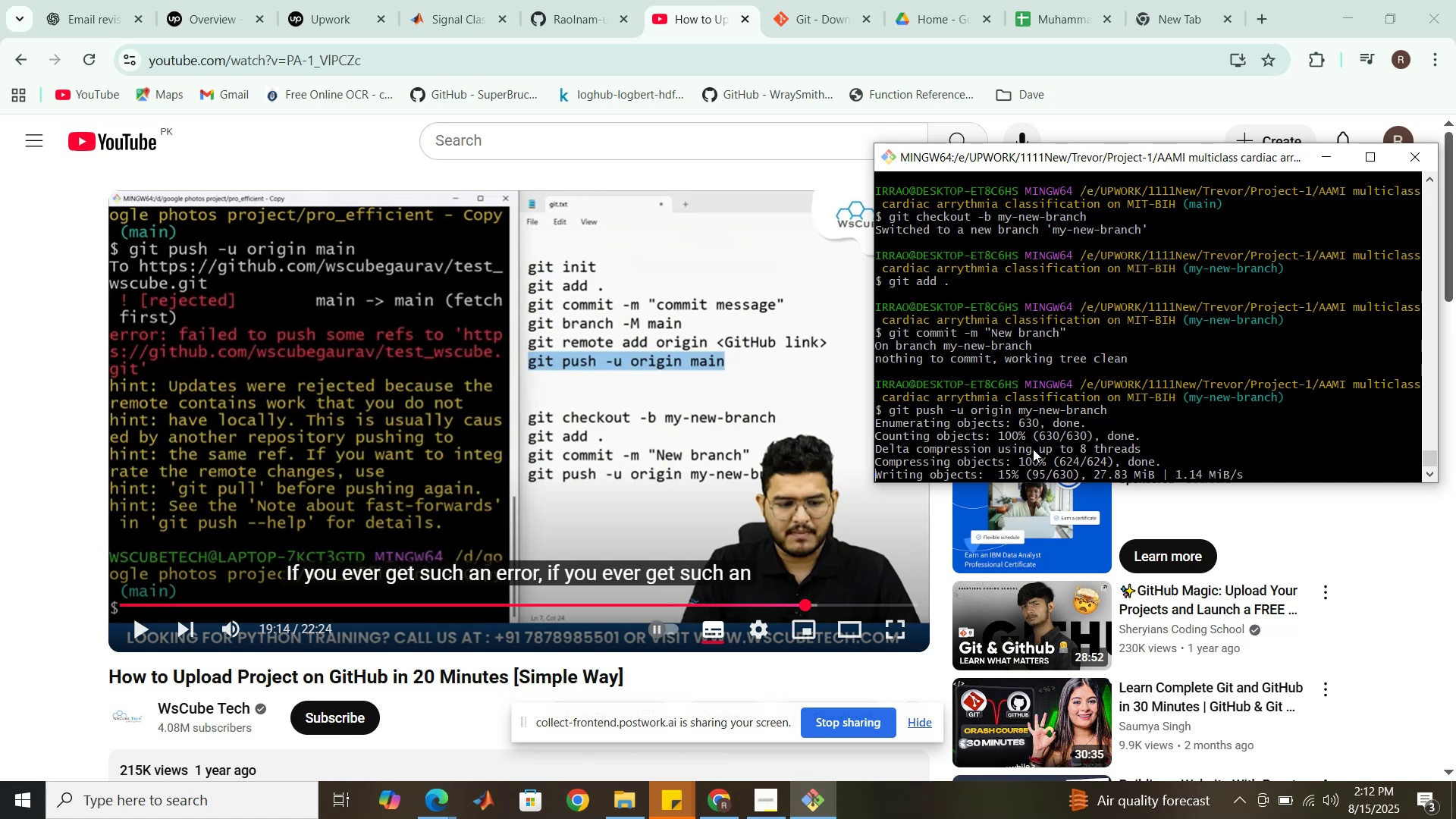 
left_click([642, 445])
 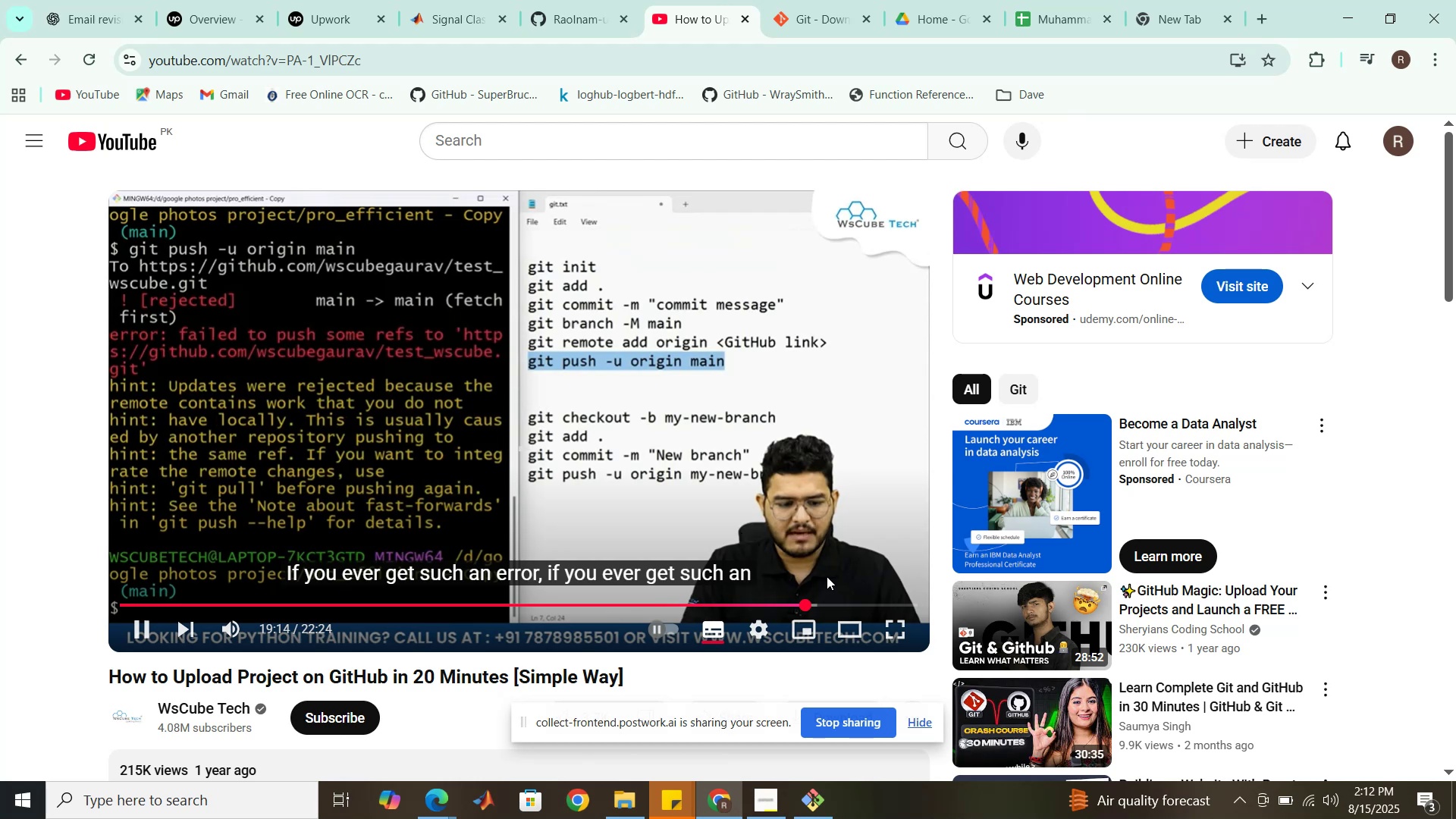 
mouse_move([818, 780])
 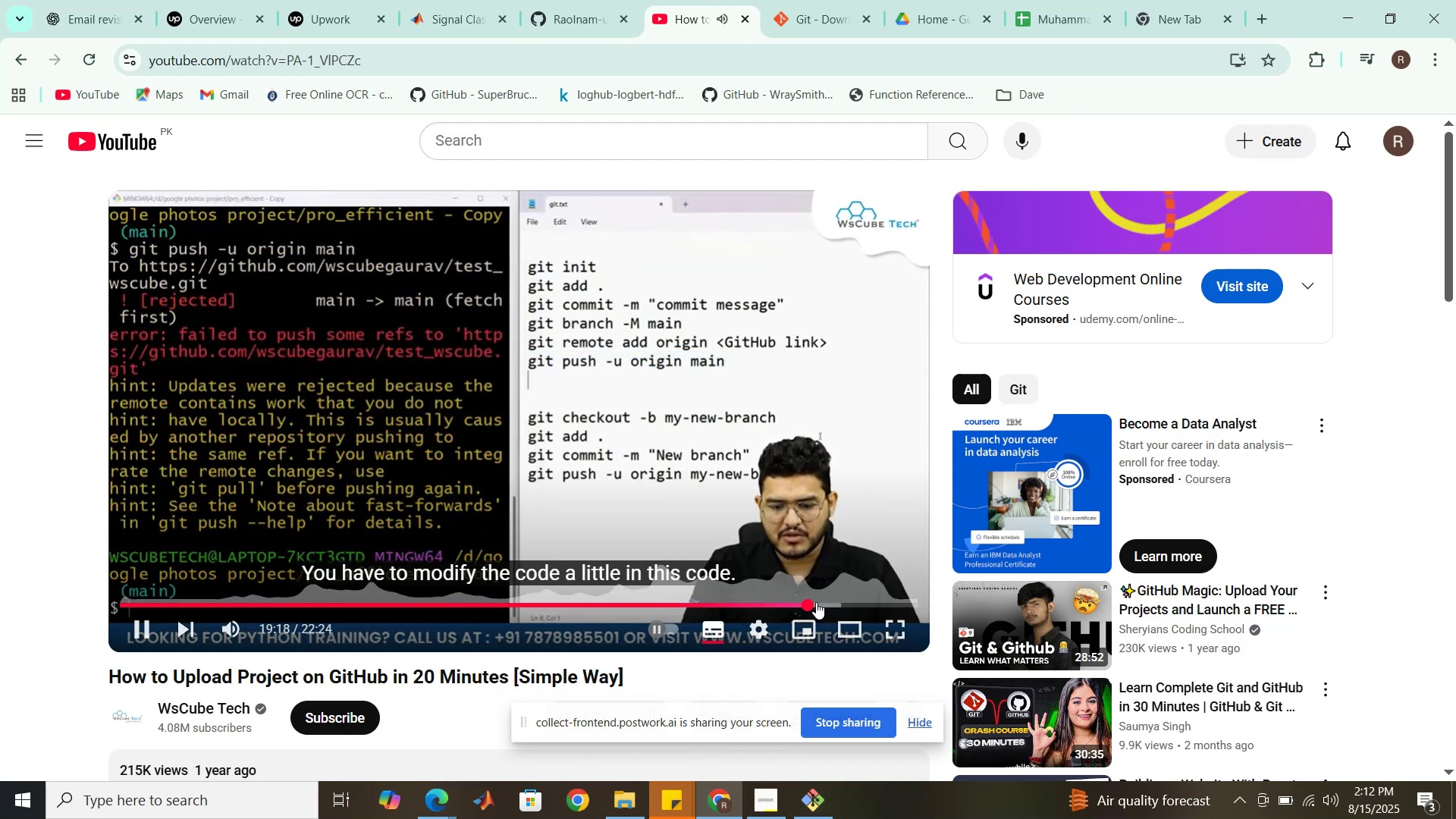 
left_click([821, 601])
 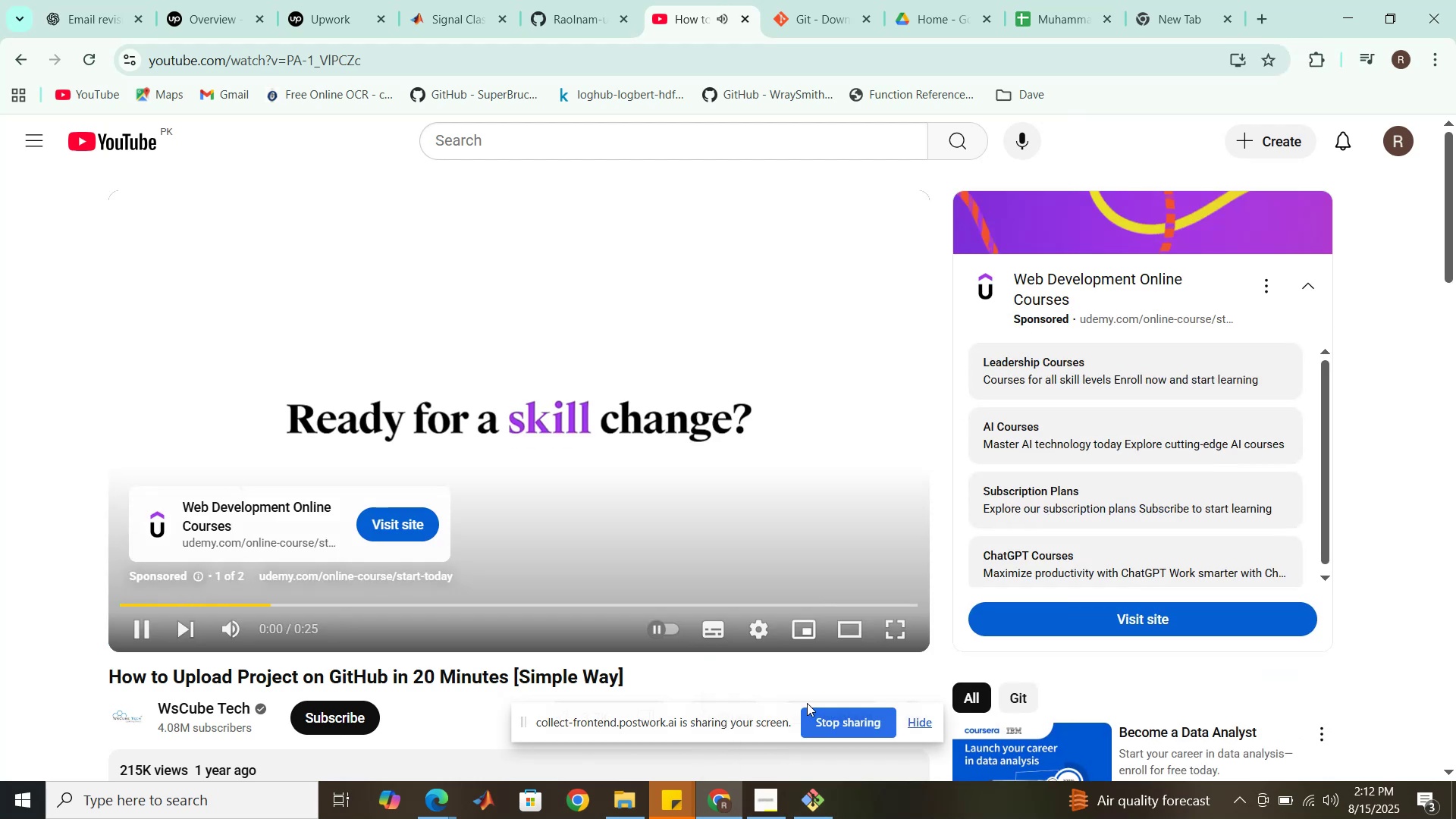 
left_click([815, 801])
 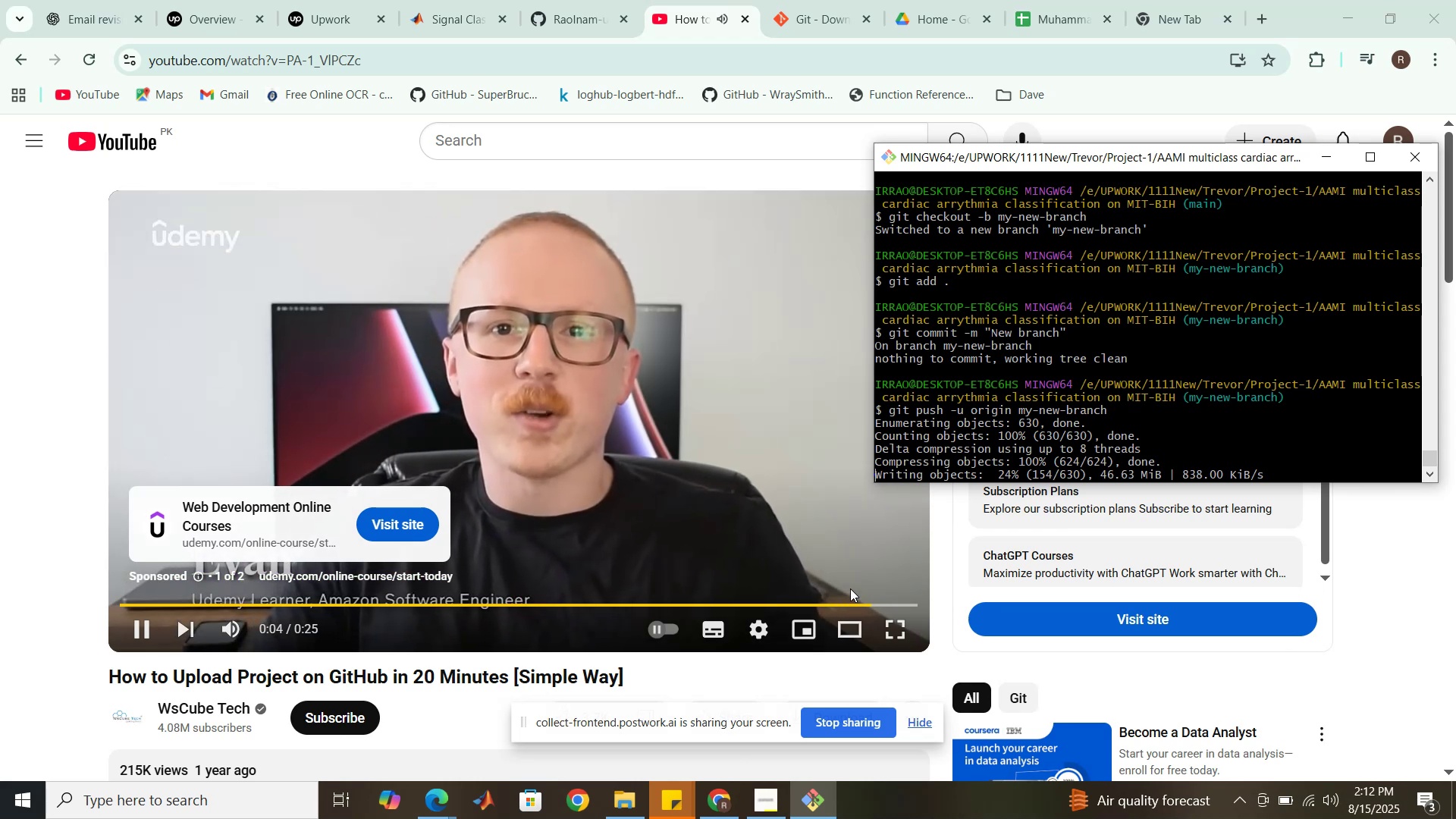 
left_click([893, 551])
 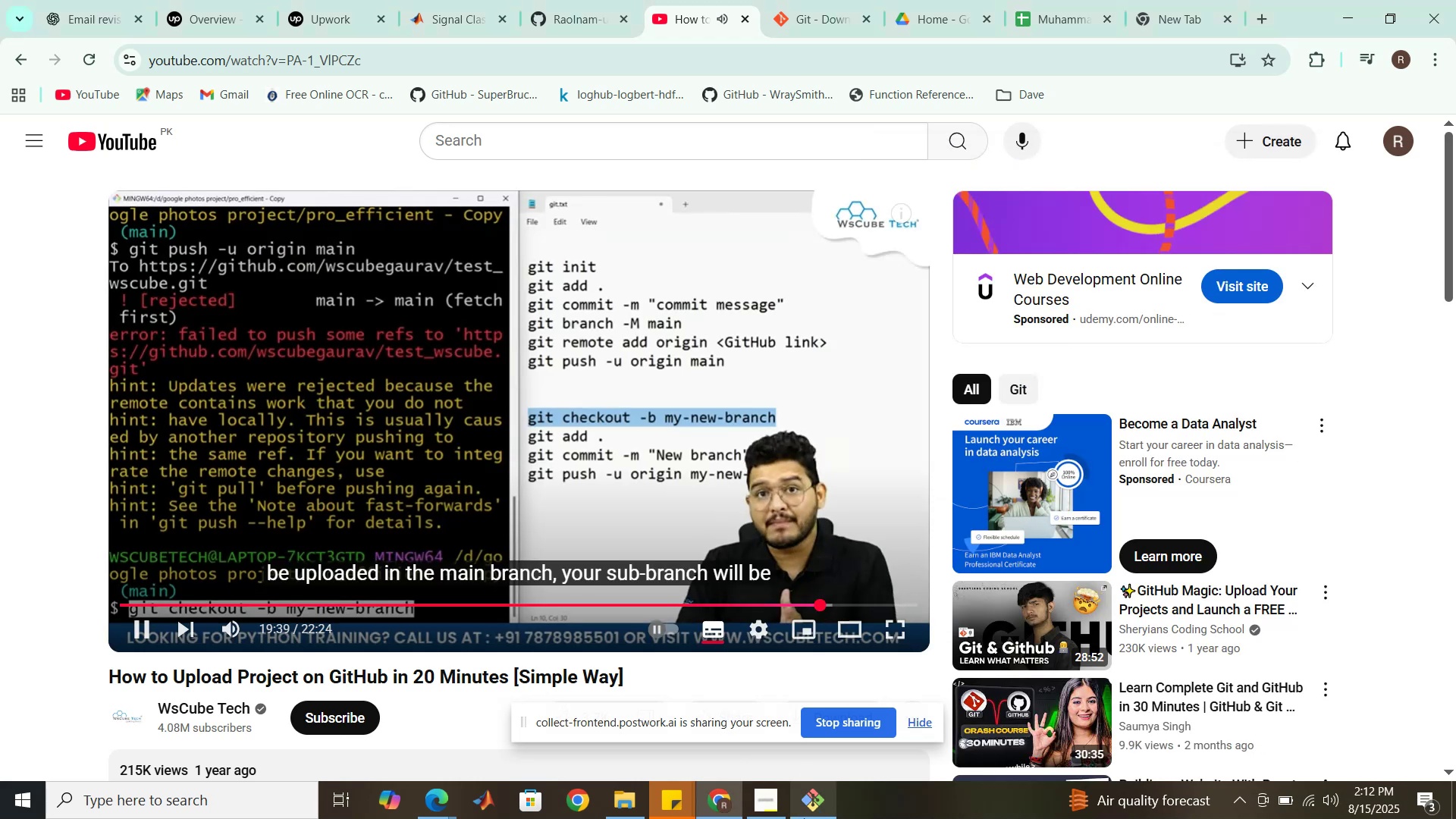 
left_click([825, 809])
 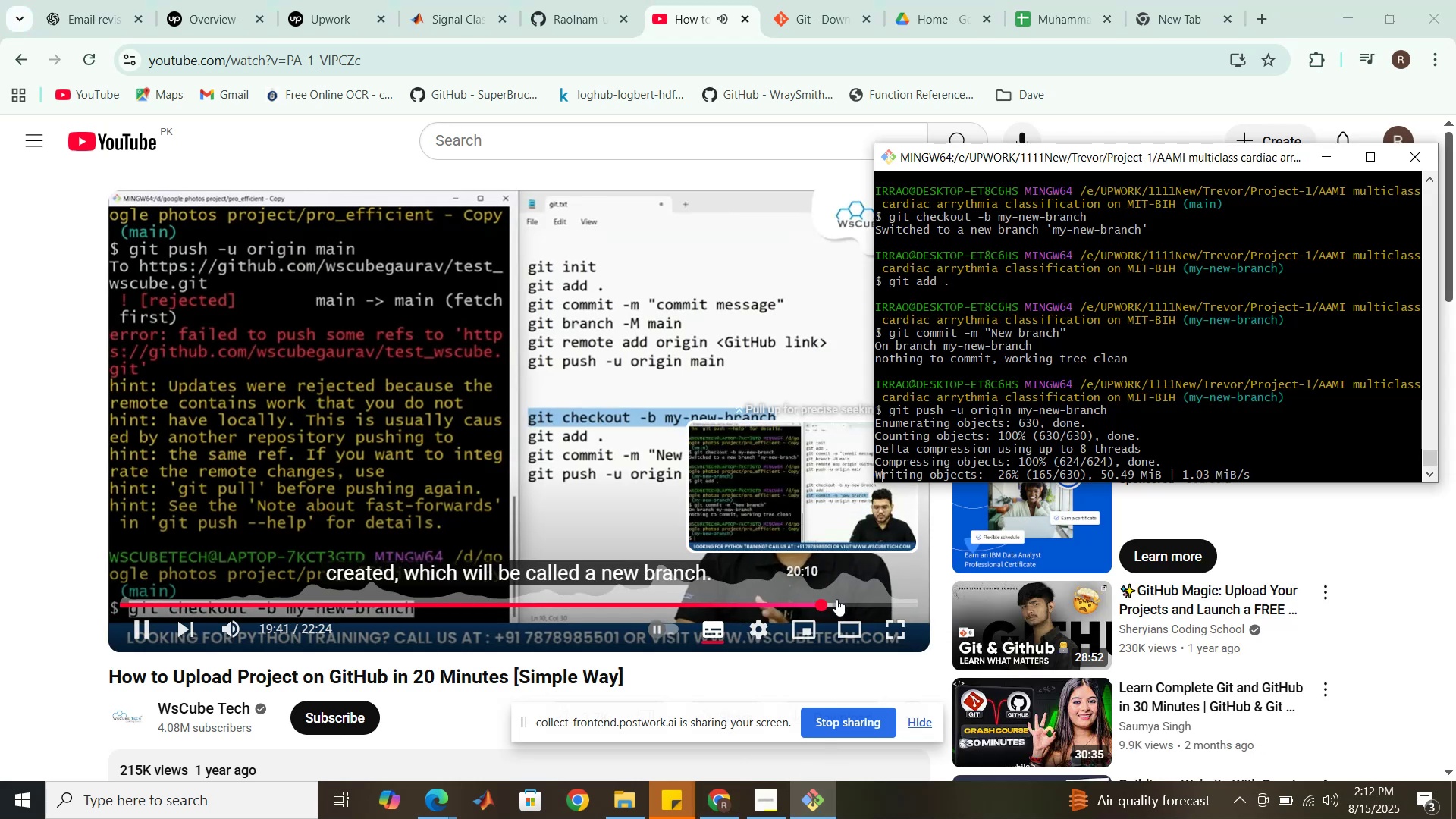 
left_click([832, 603])
 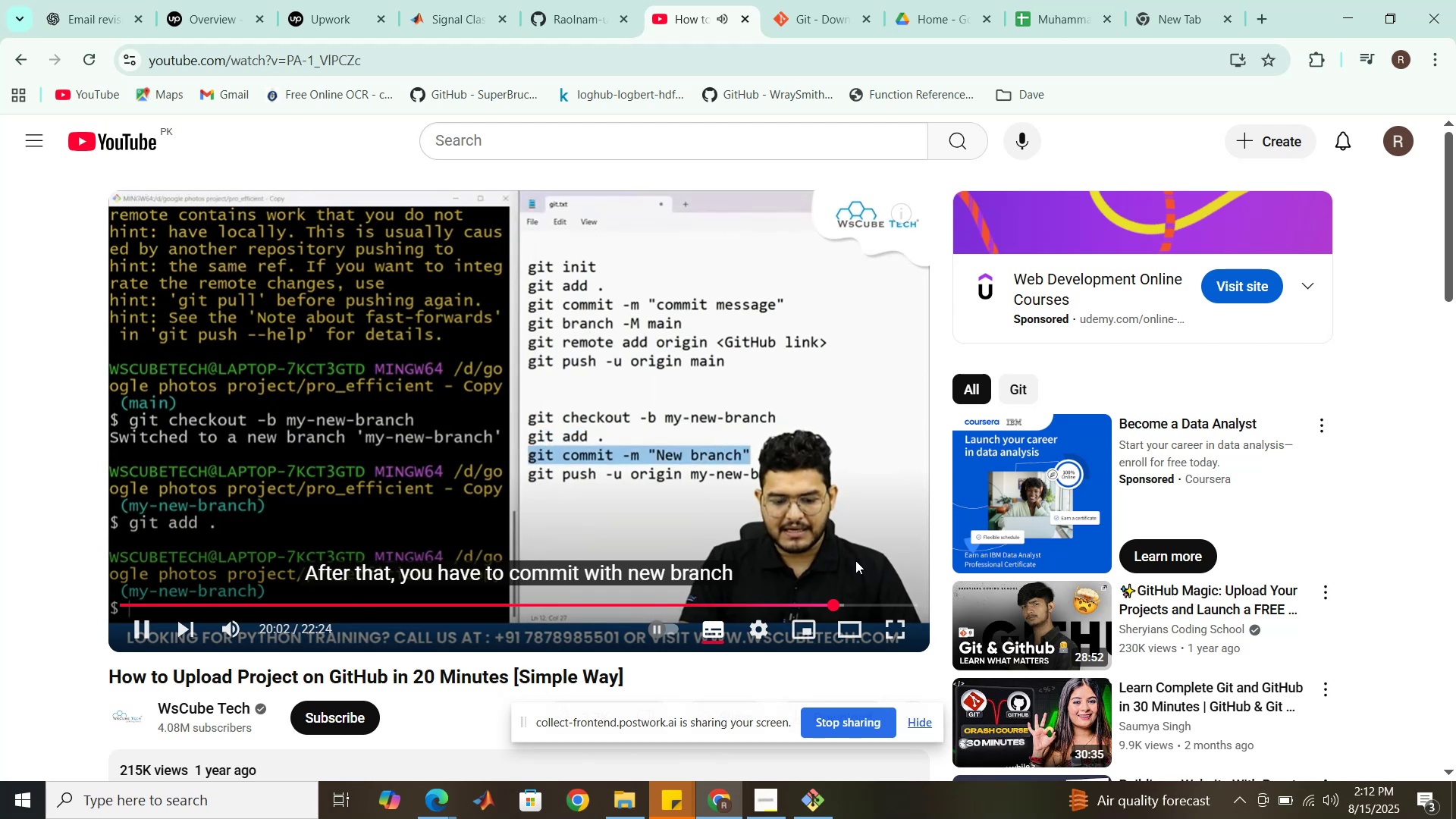 
wait(5.31)
 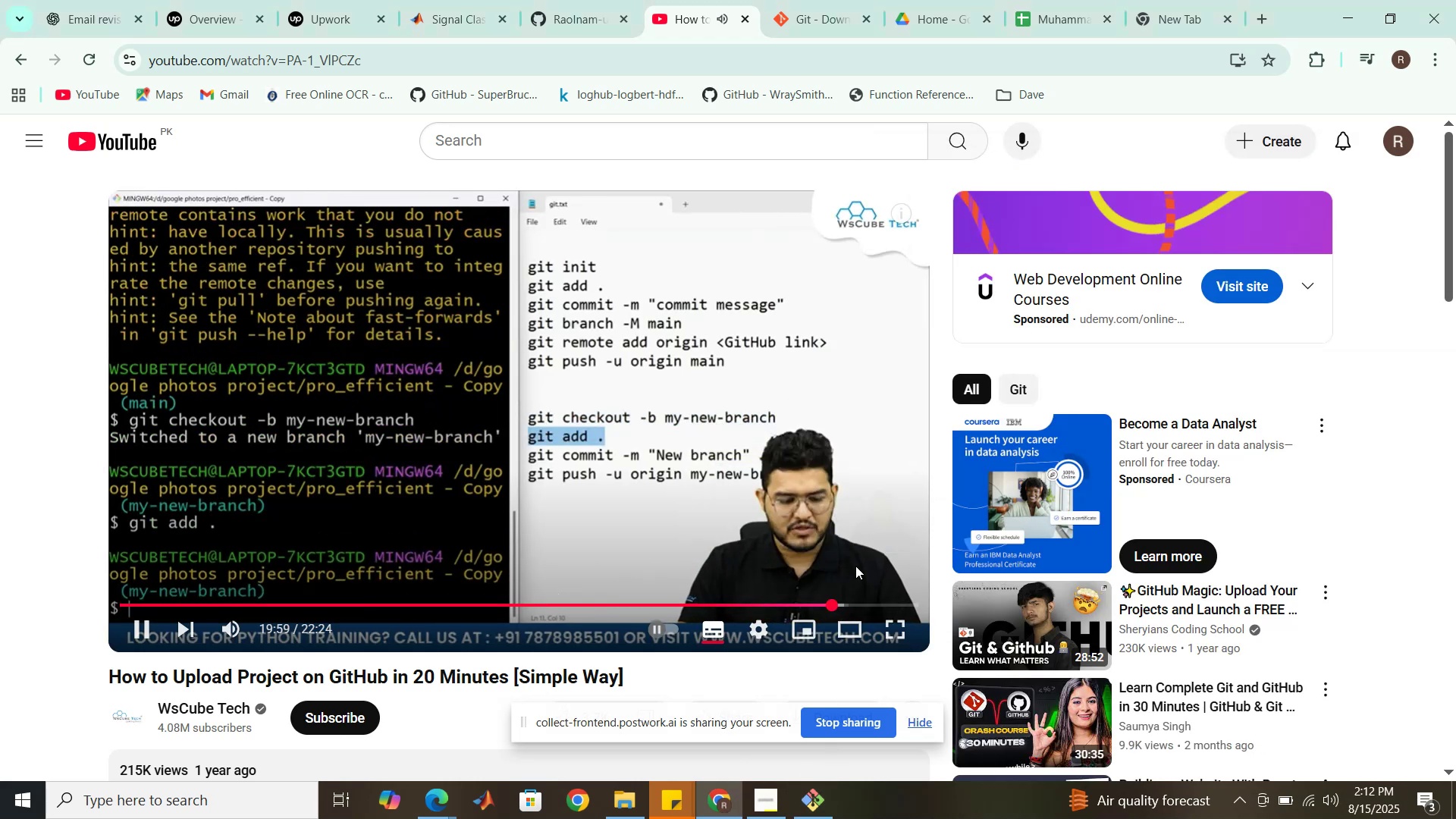 
left_click([841, 603])
 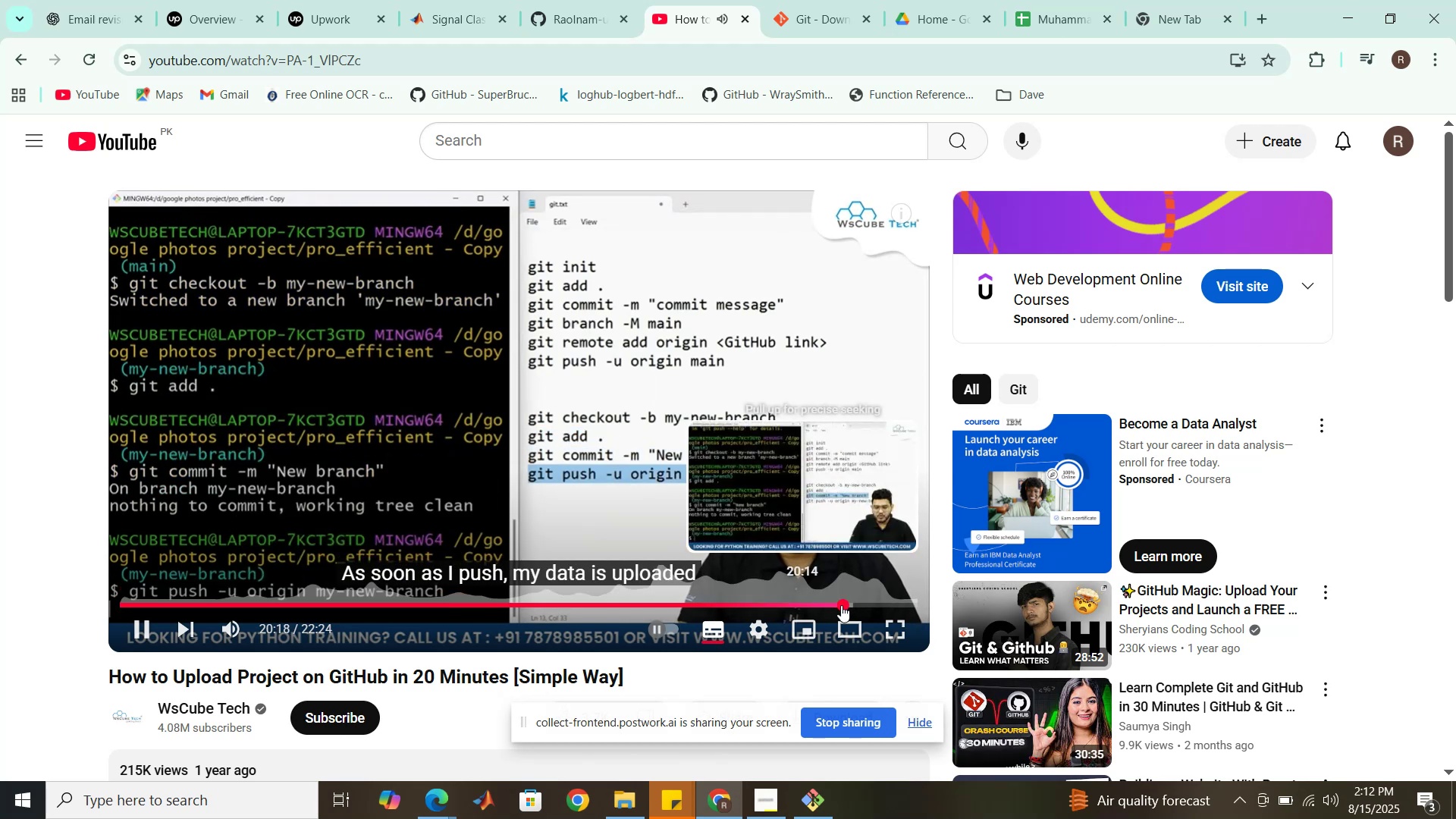 
wait(5.65)
 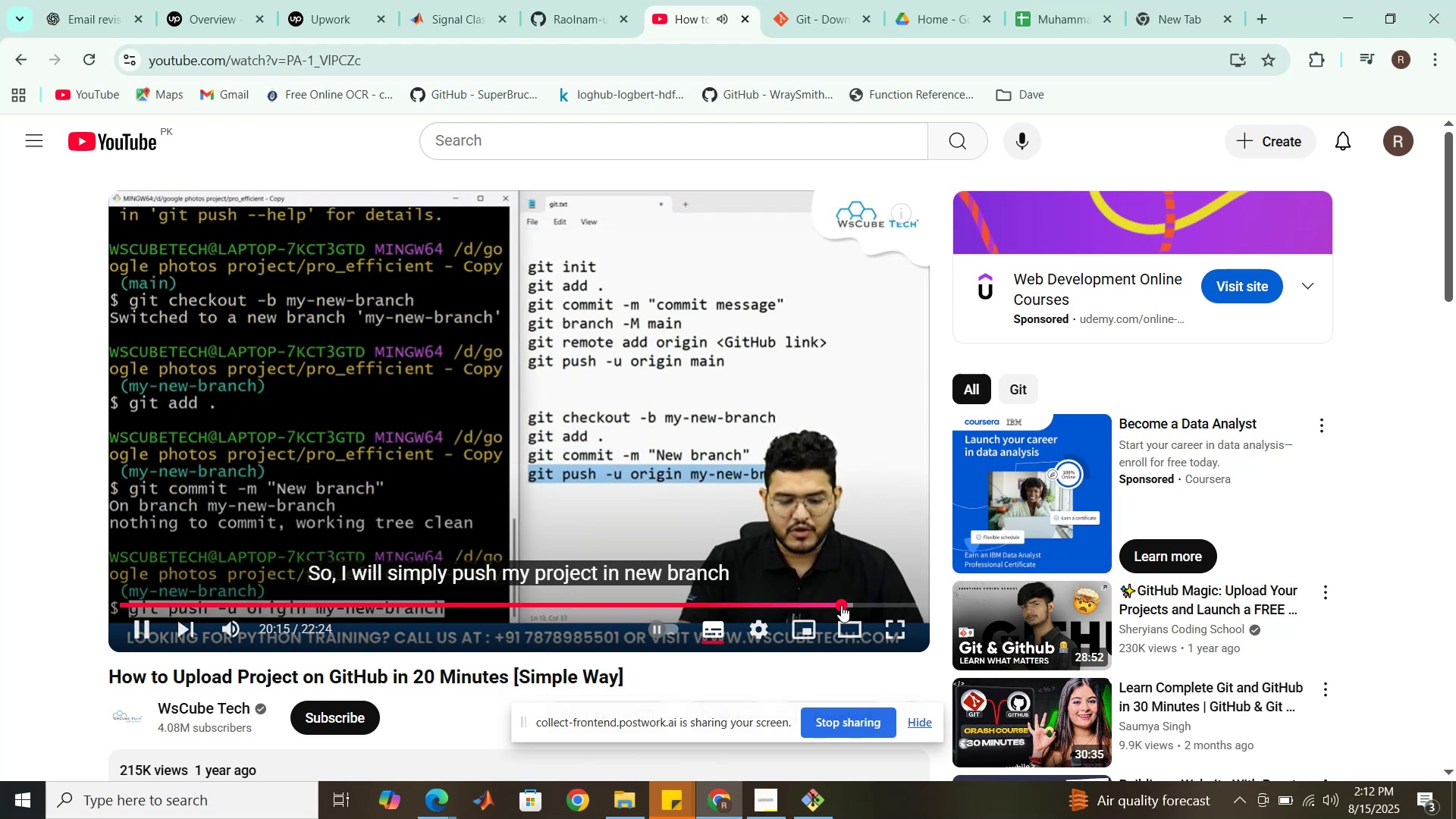 
left_click([817, 806])
 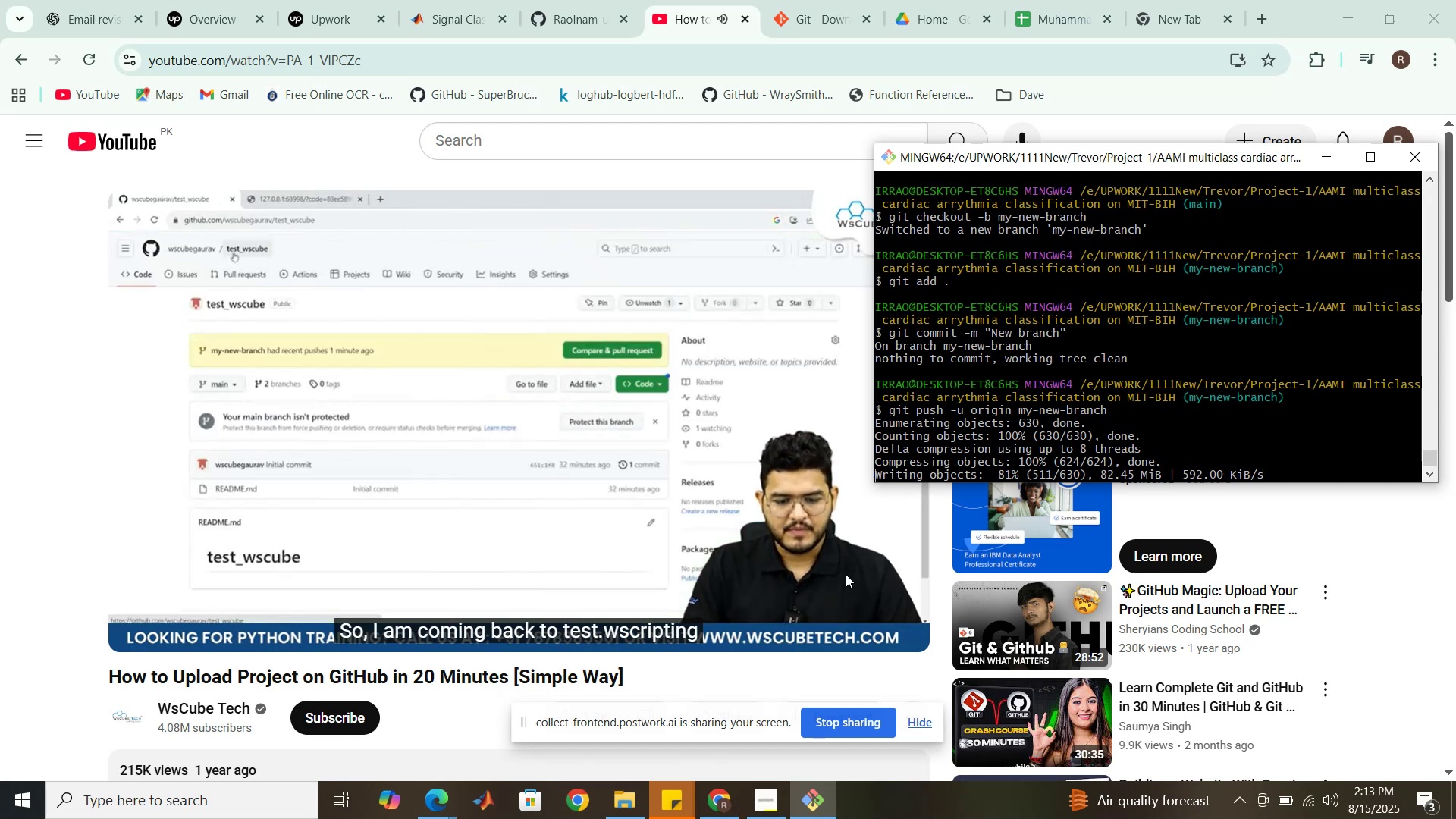 
wait(35.64)
 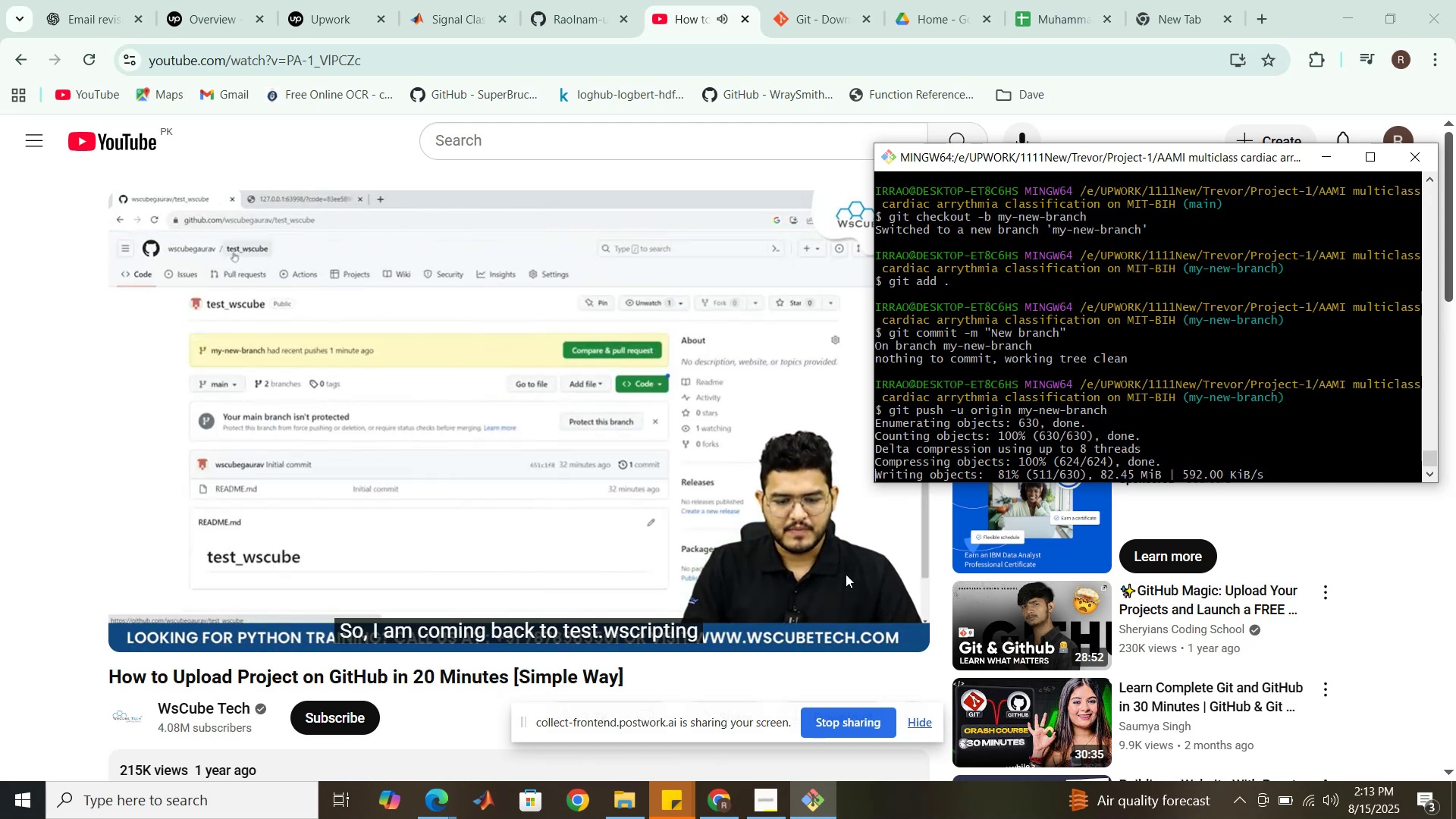 
left_click([846, 574])
 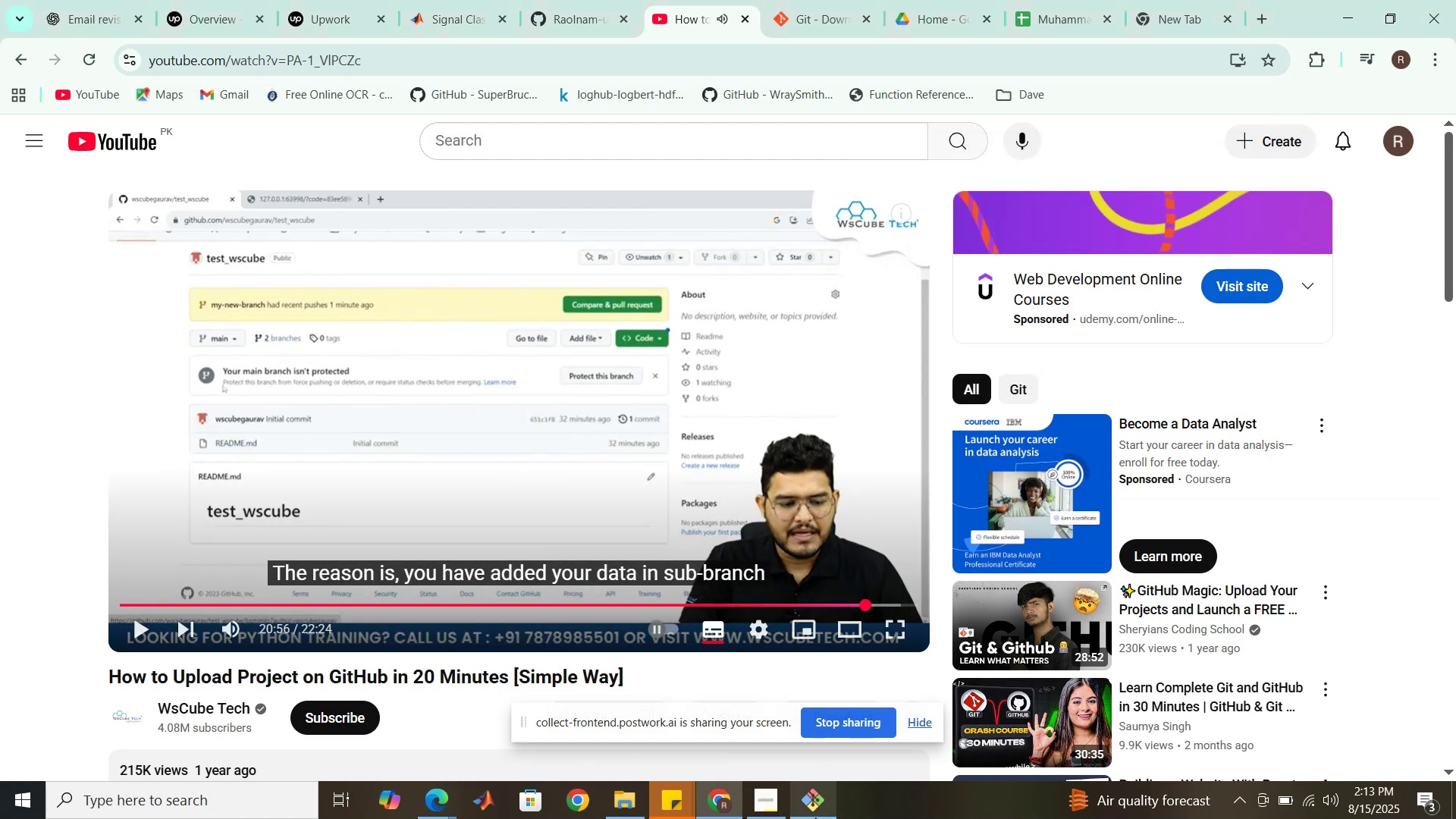 
left_click([815, 817])
 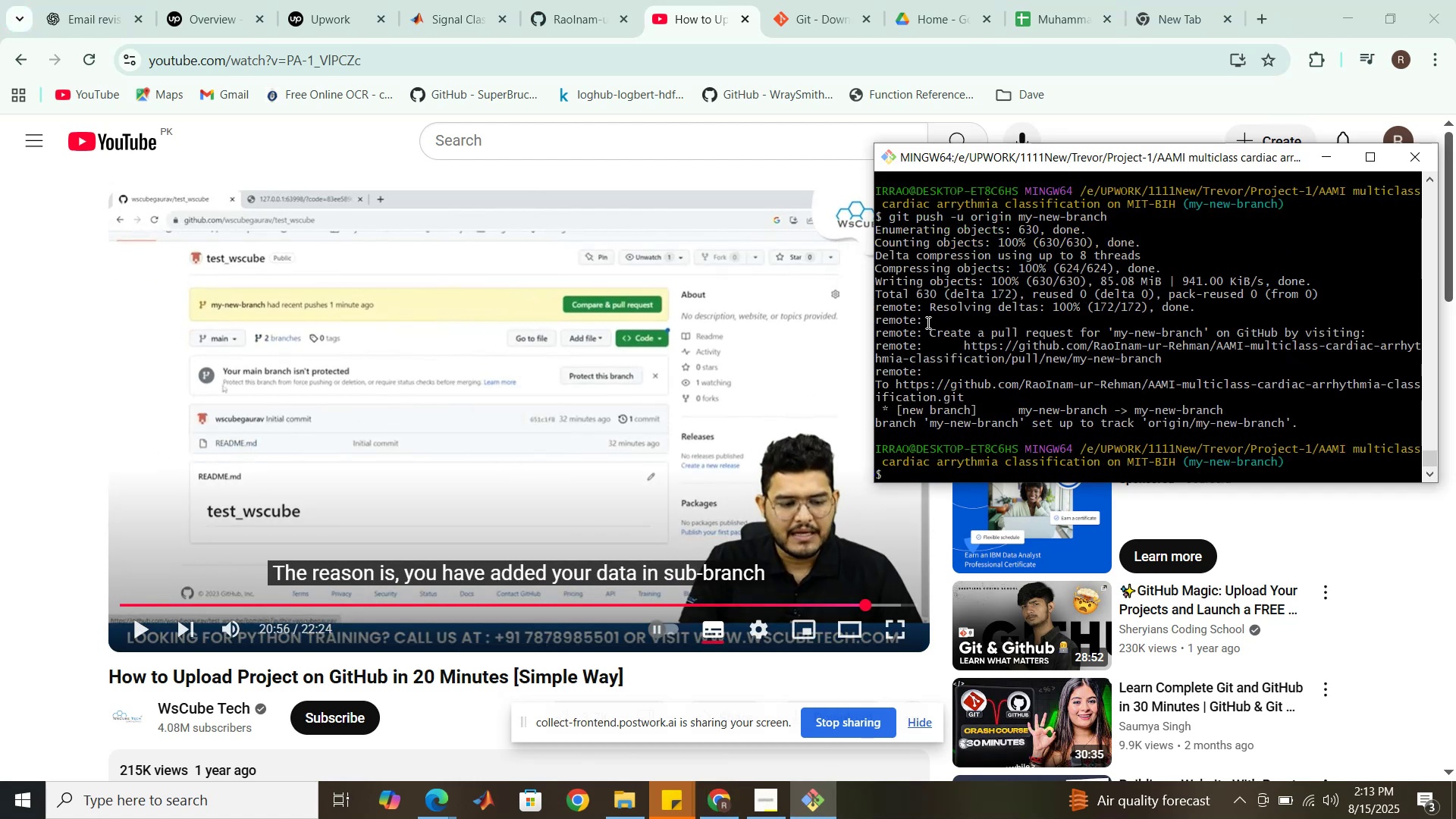 
wait(8.84)
 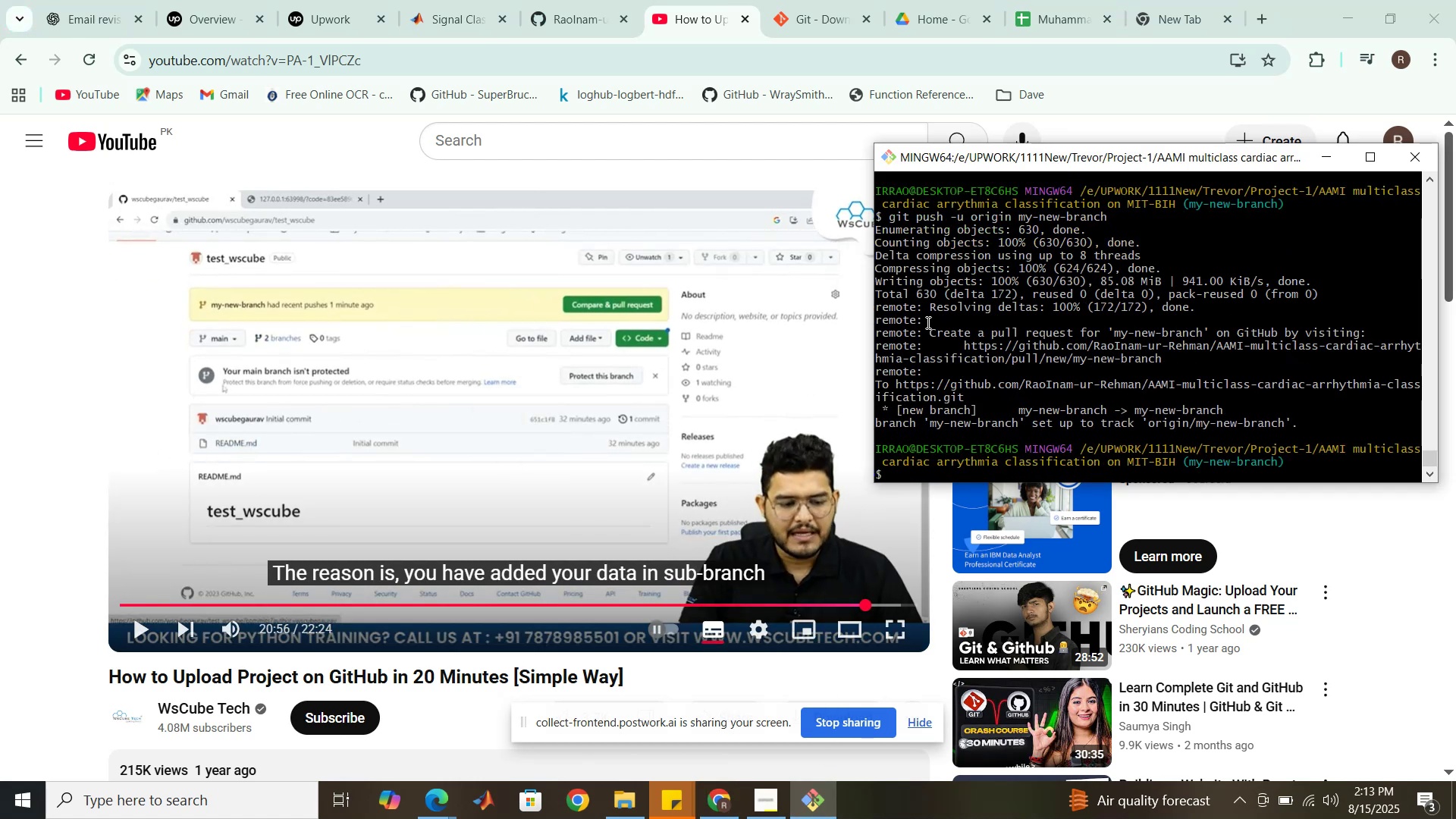 
left_click([607, 0])
 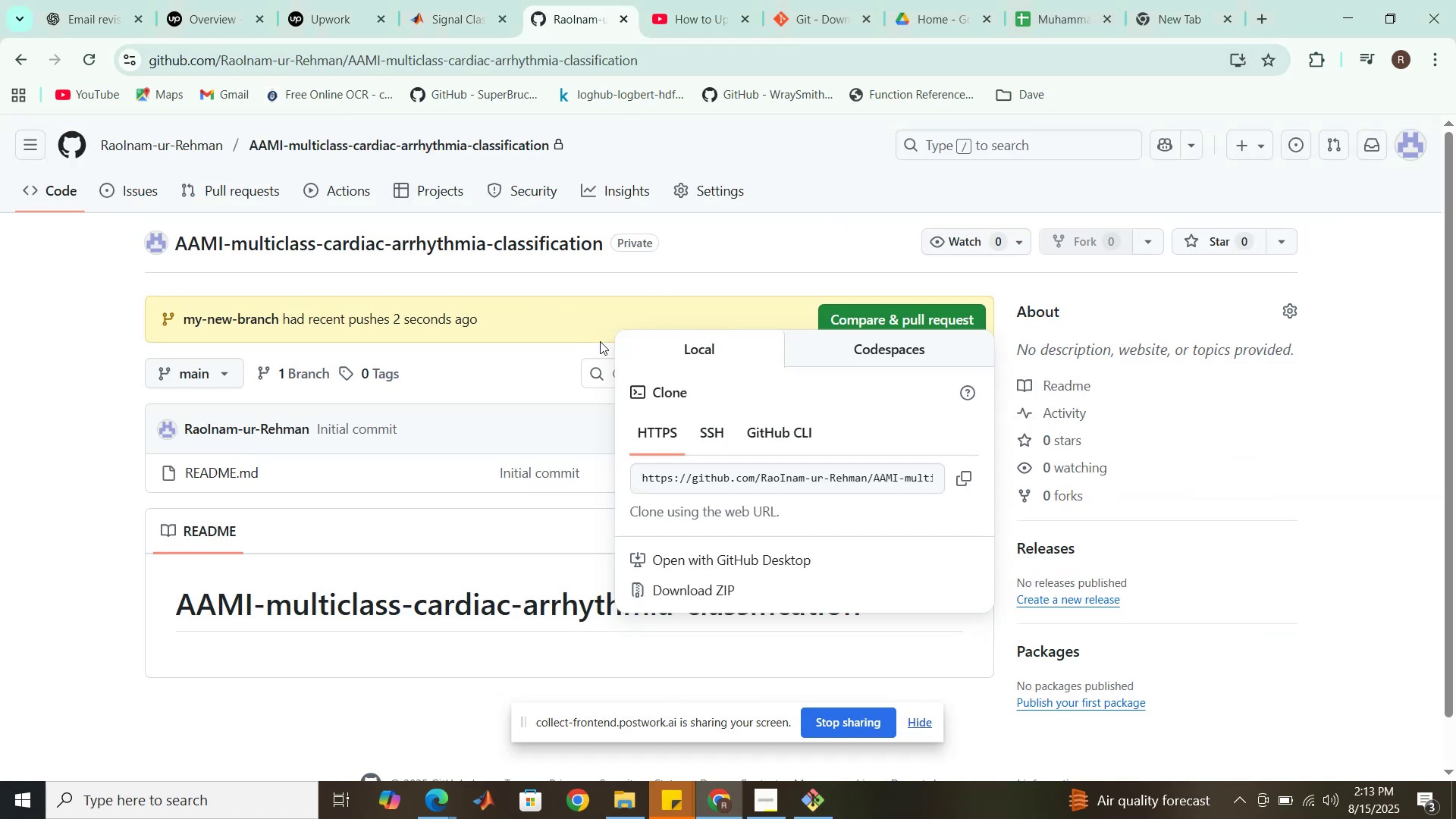 
left_click([563, 354])
 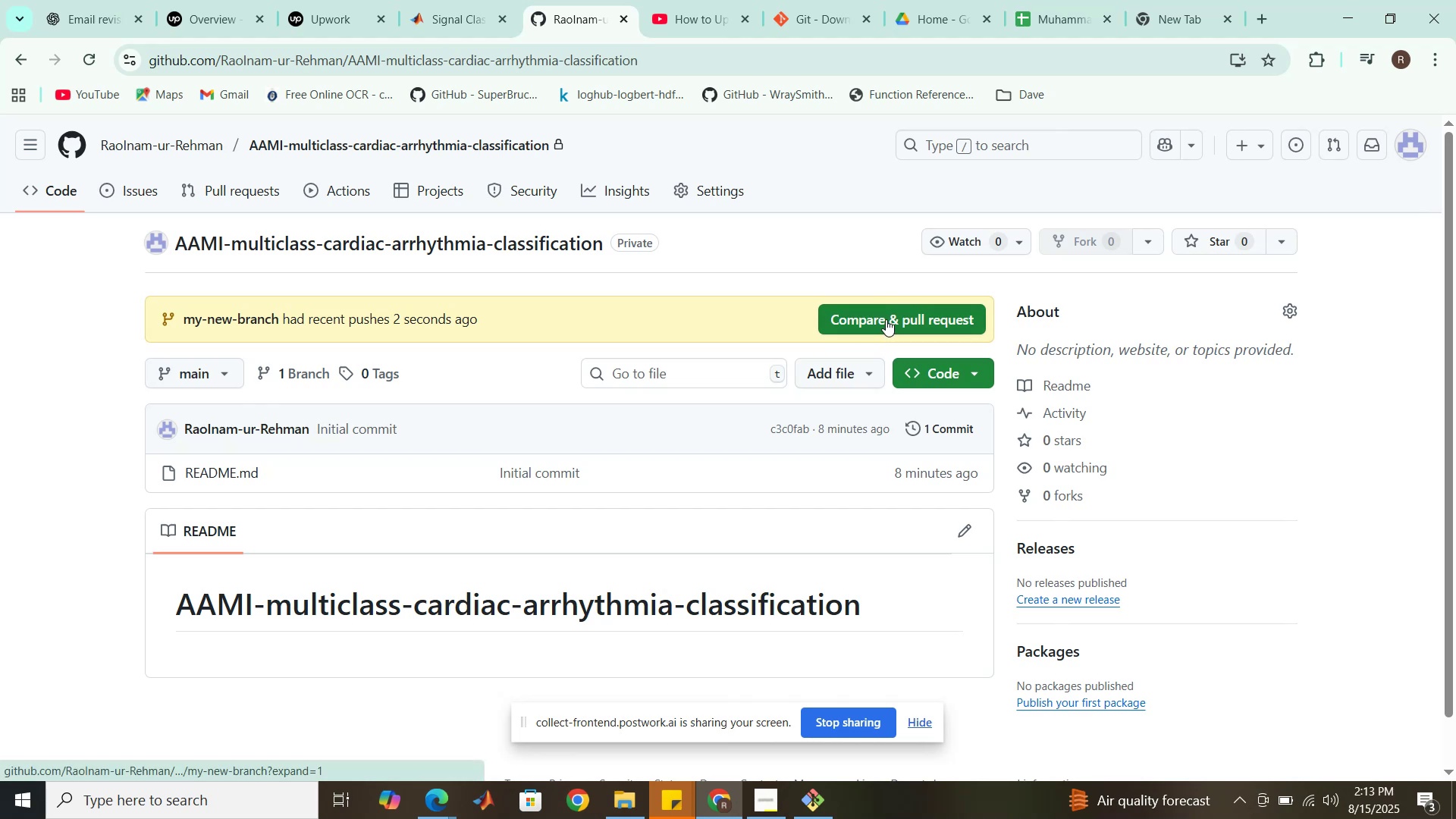 
wait(5.63)
 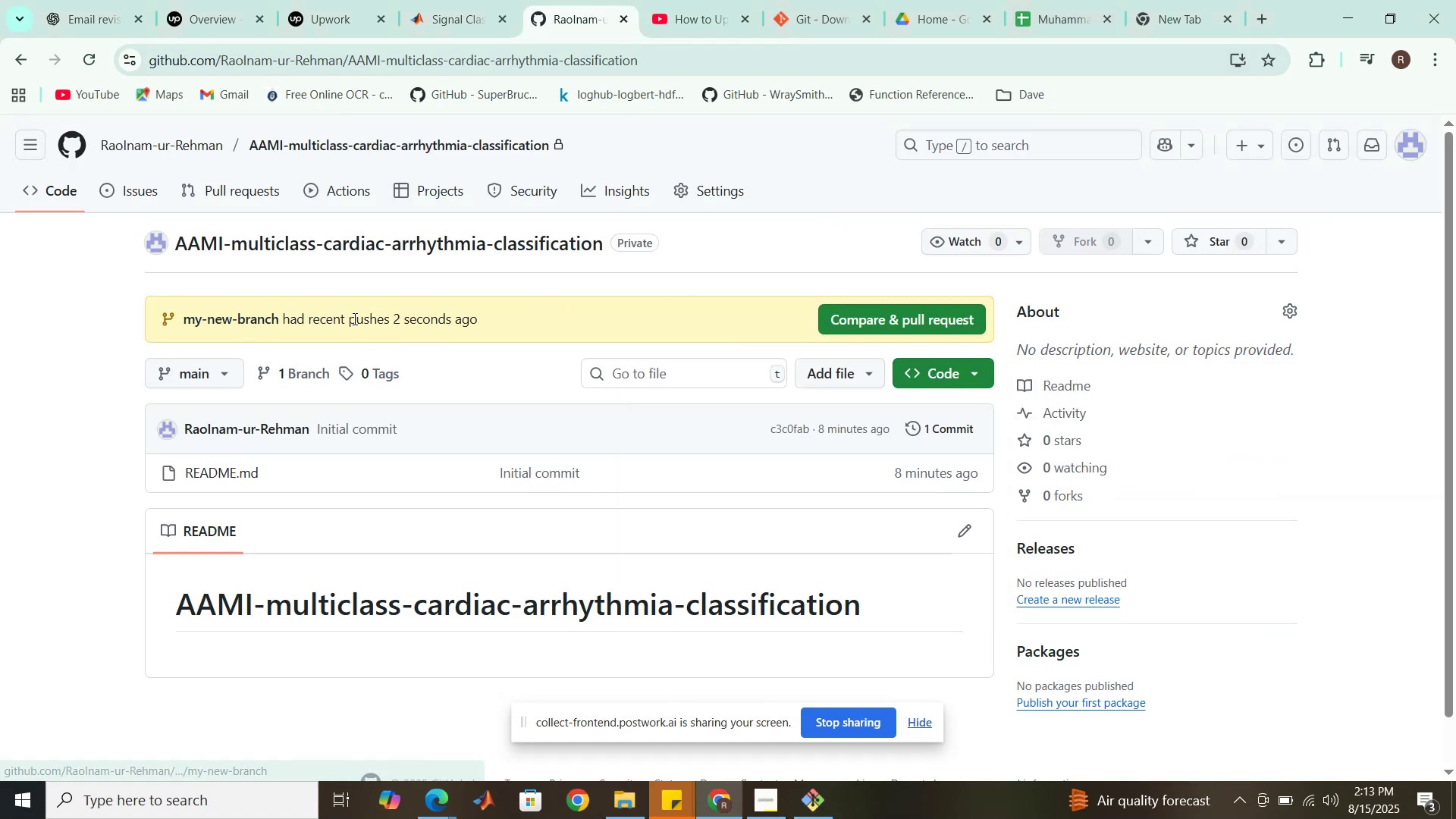 
left_click([886, 319])
 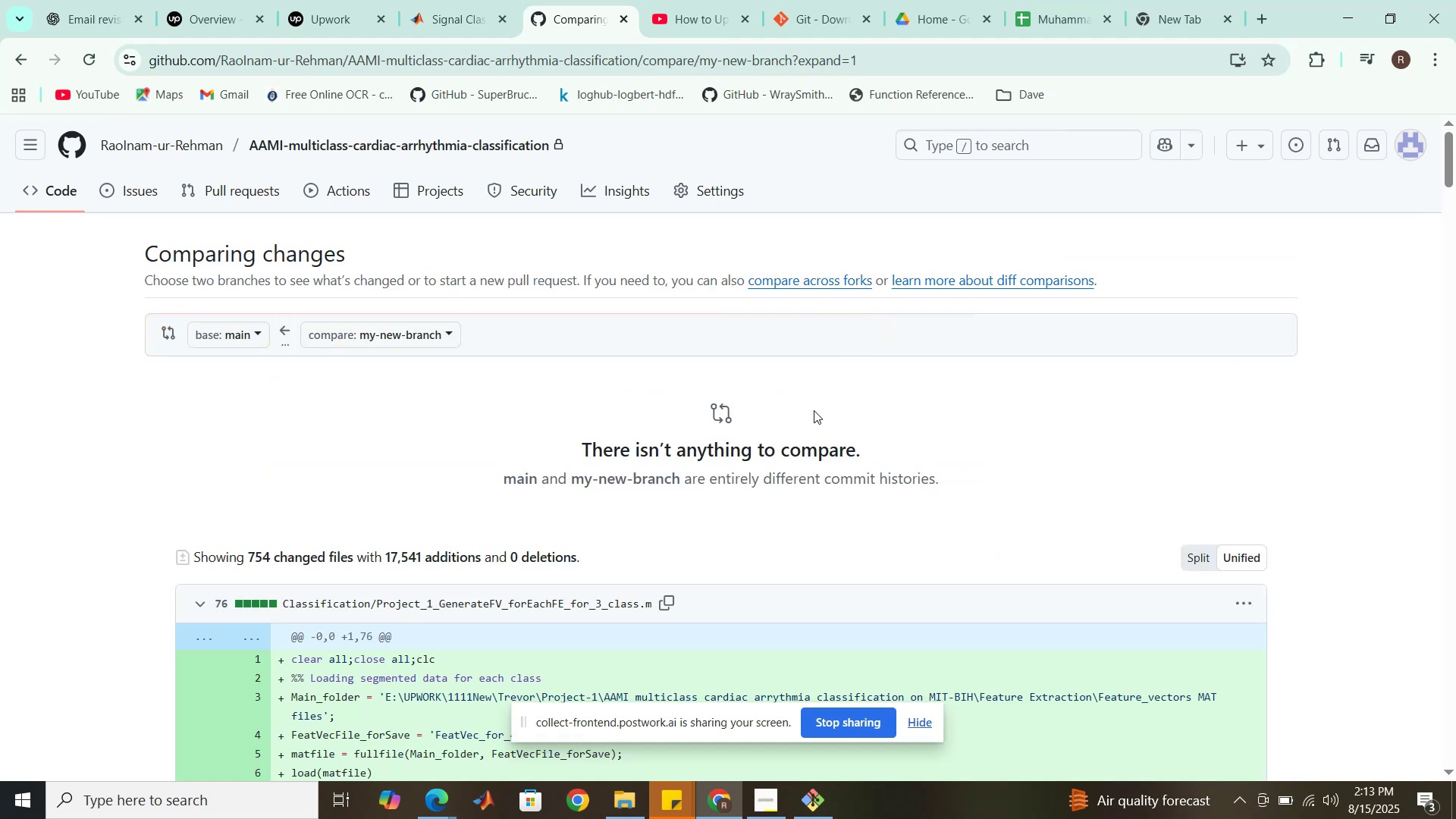 
wait(7.88)
 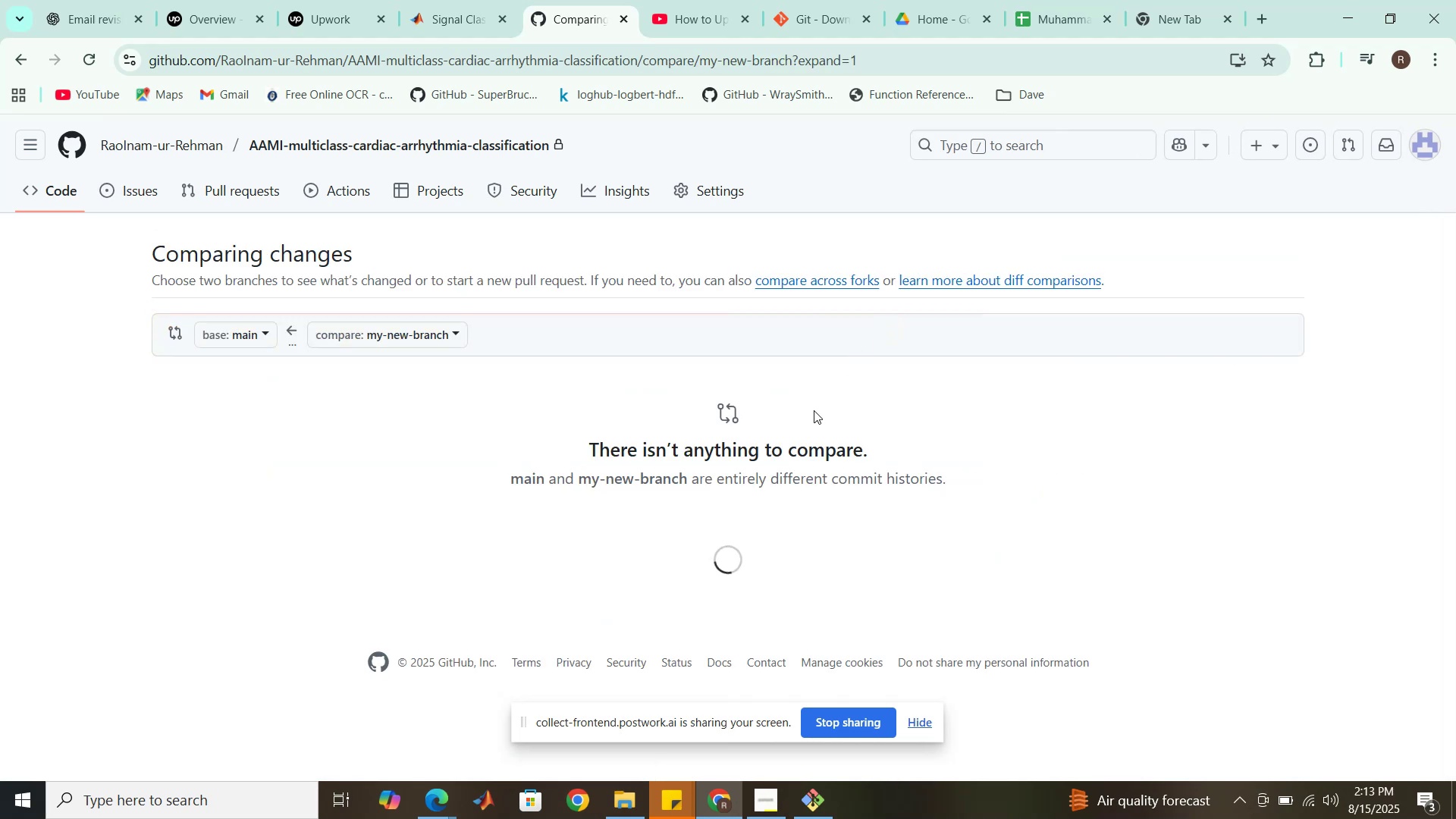 
scroll: coordinate [812, 421], scroll_direction: down, amount: 105.0
 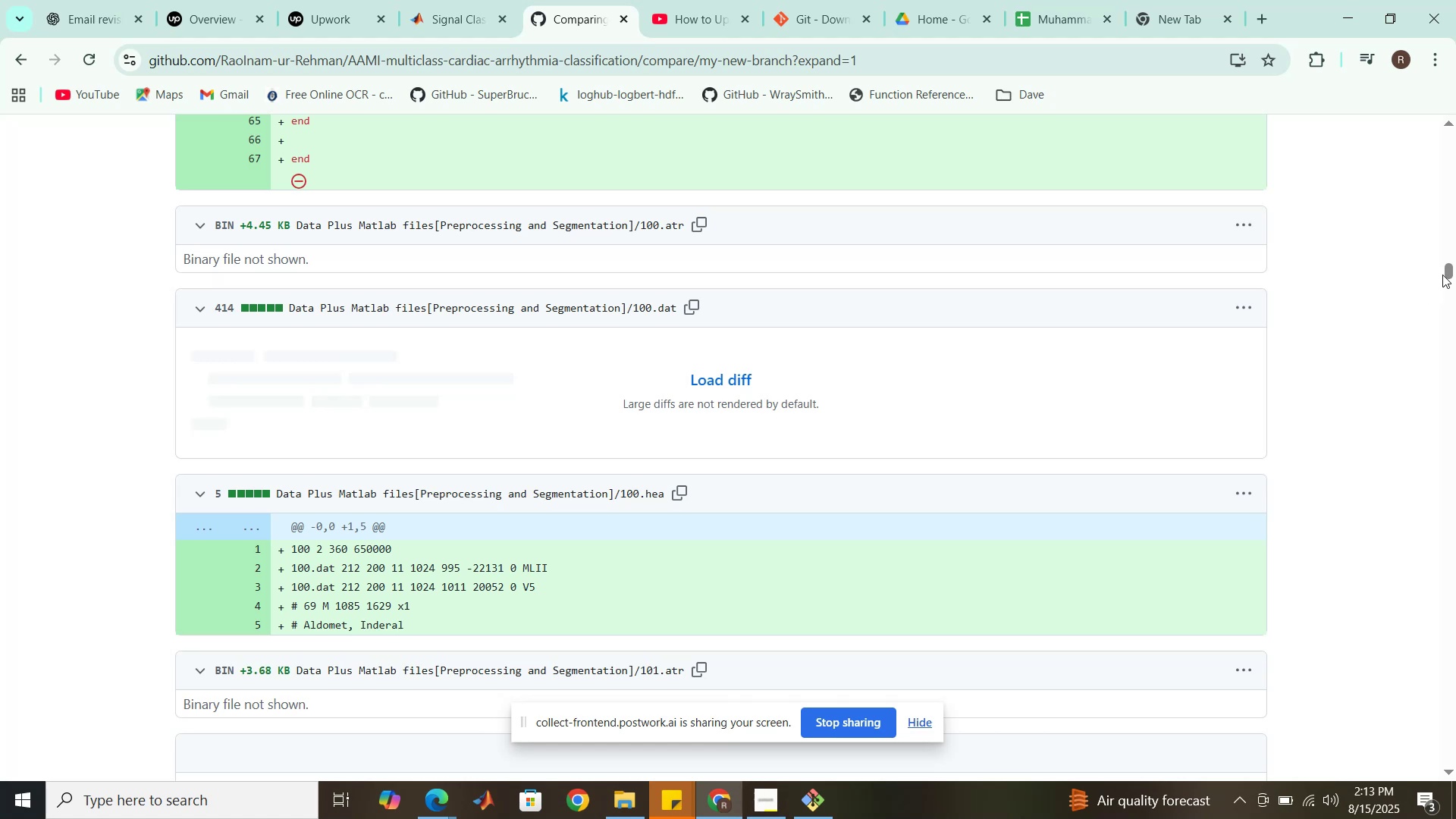 
left_click_drag(start_coordinate=[1445, 273], to_coordinate=[1450, 179])
 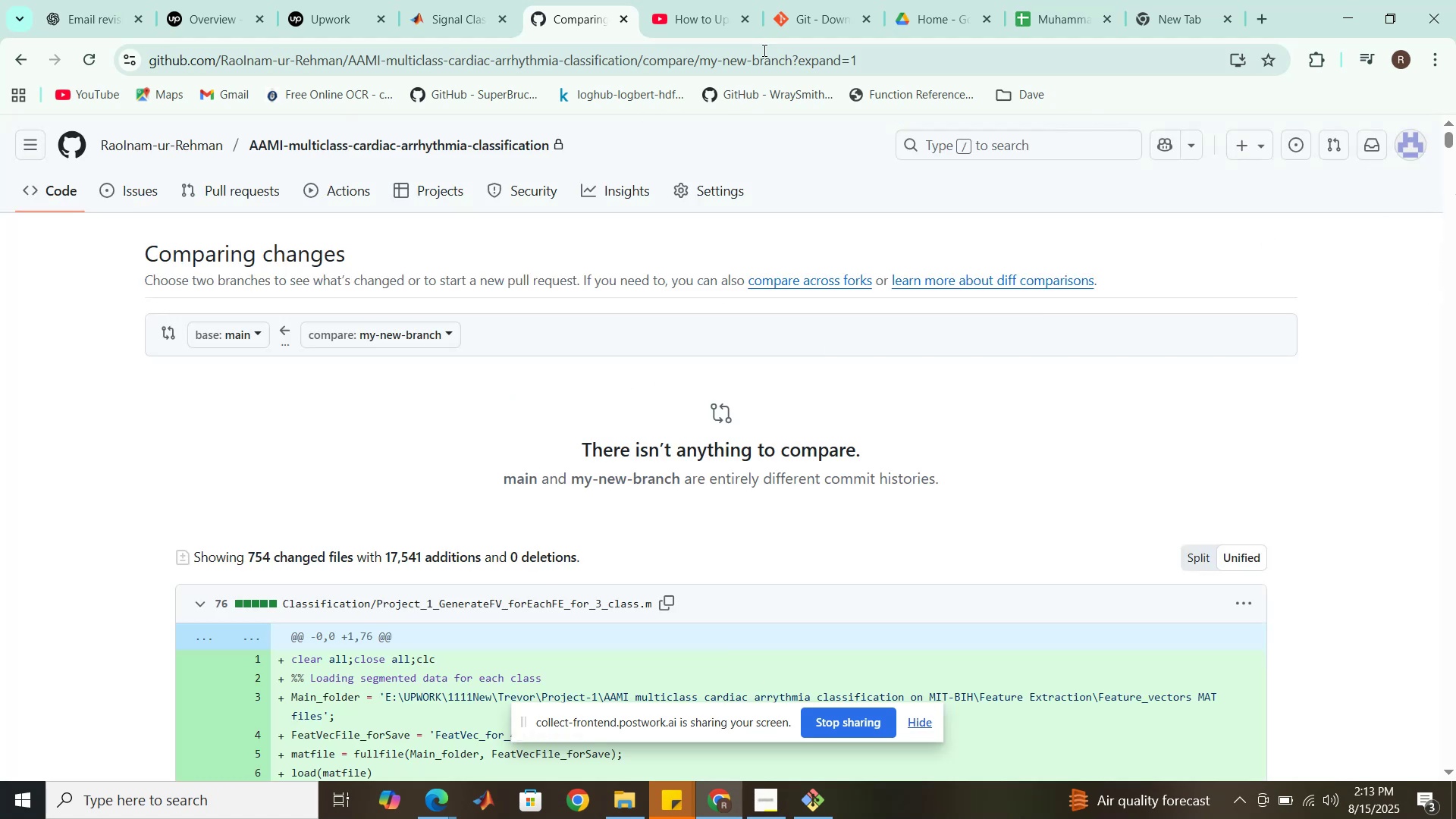 
left_click([717, 0])
 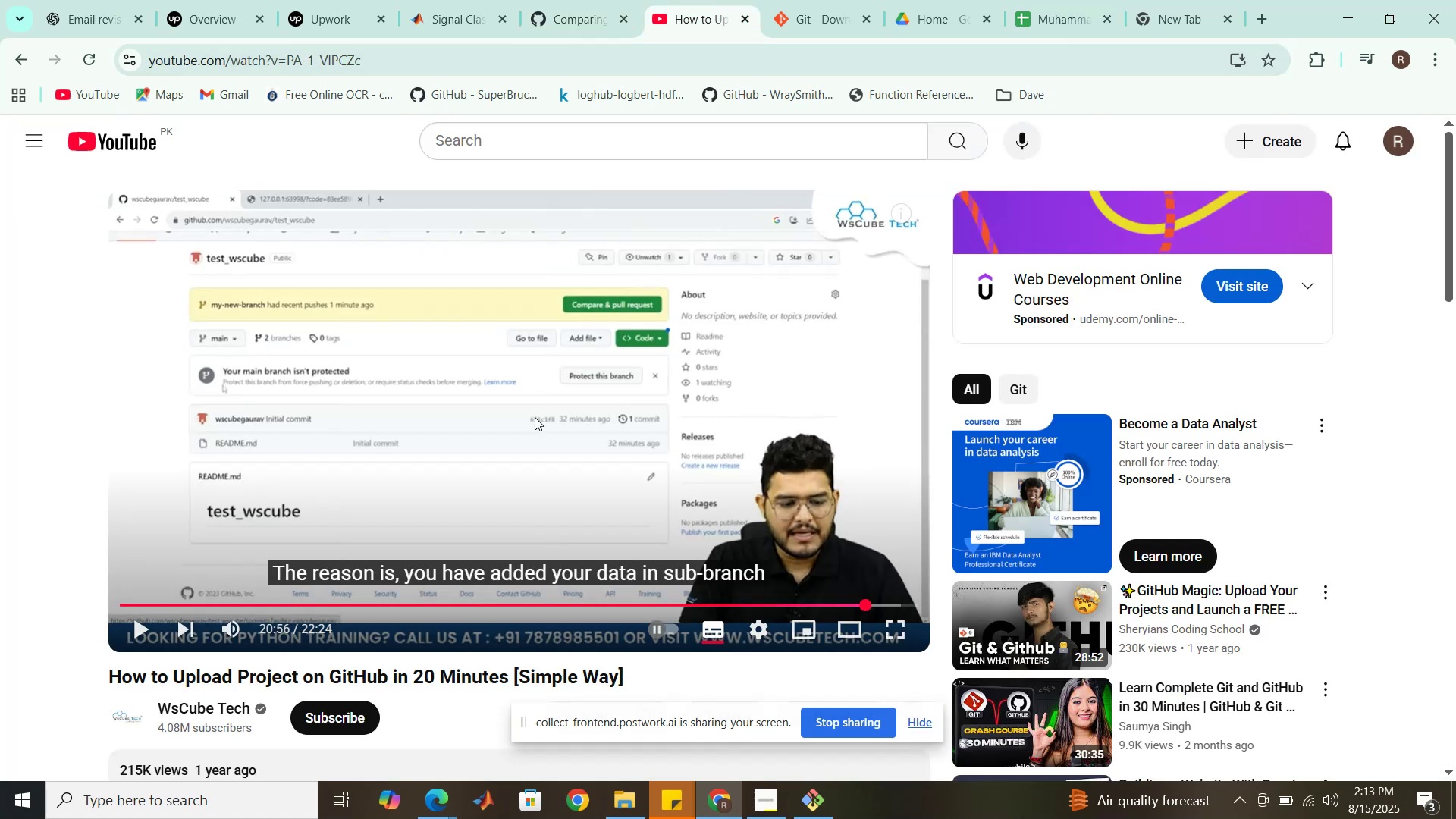 
left_click([535, 417])
 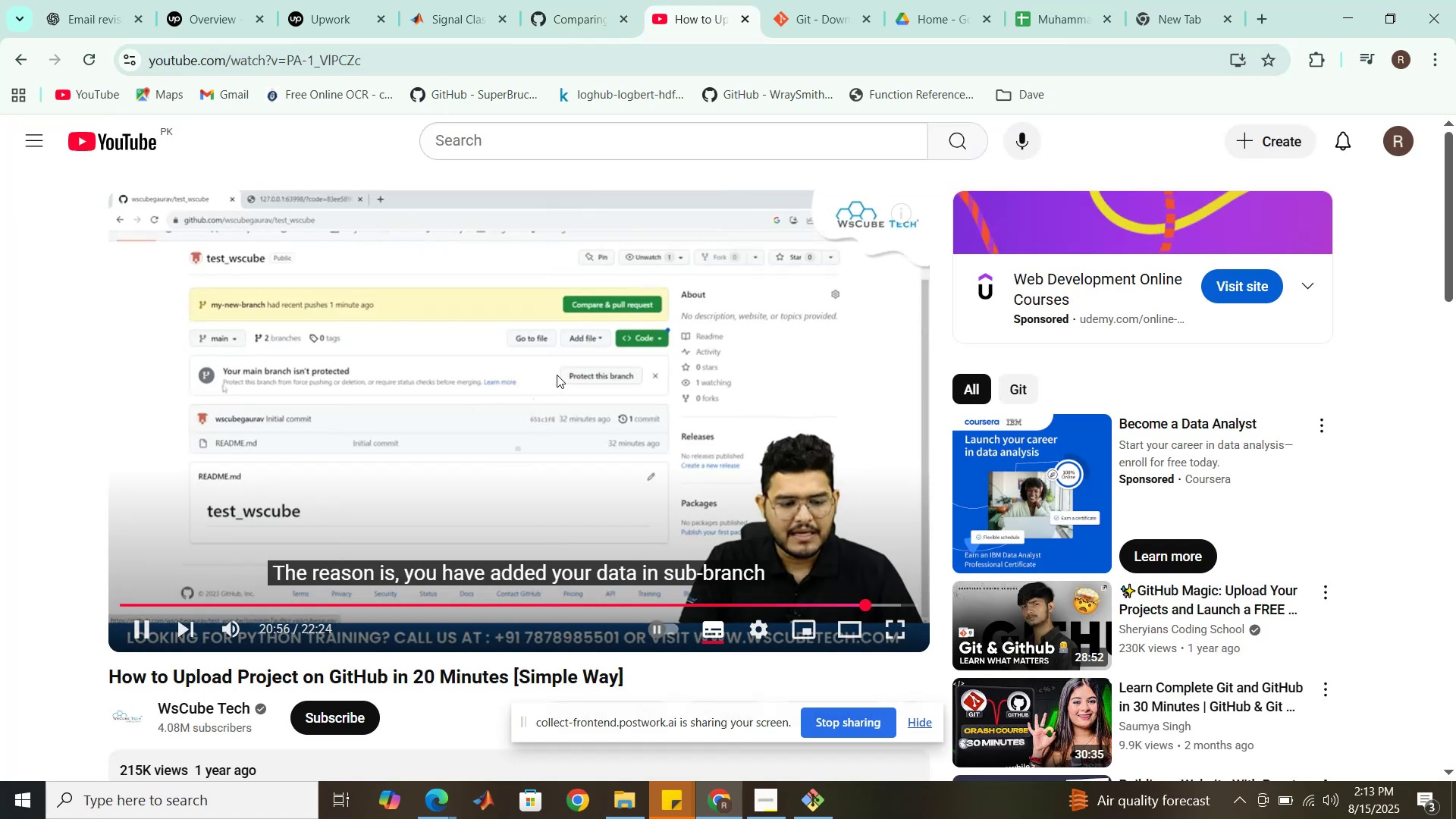 
left_click([557, 372])
 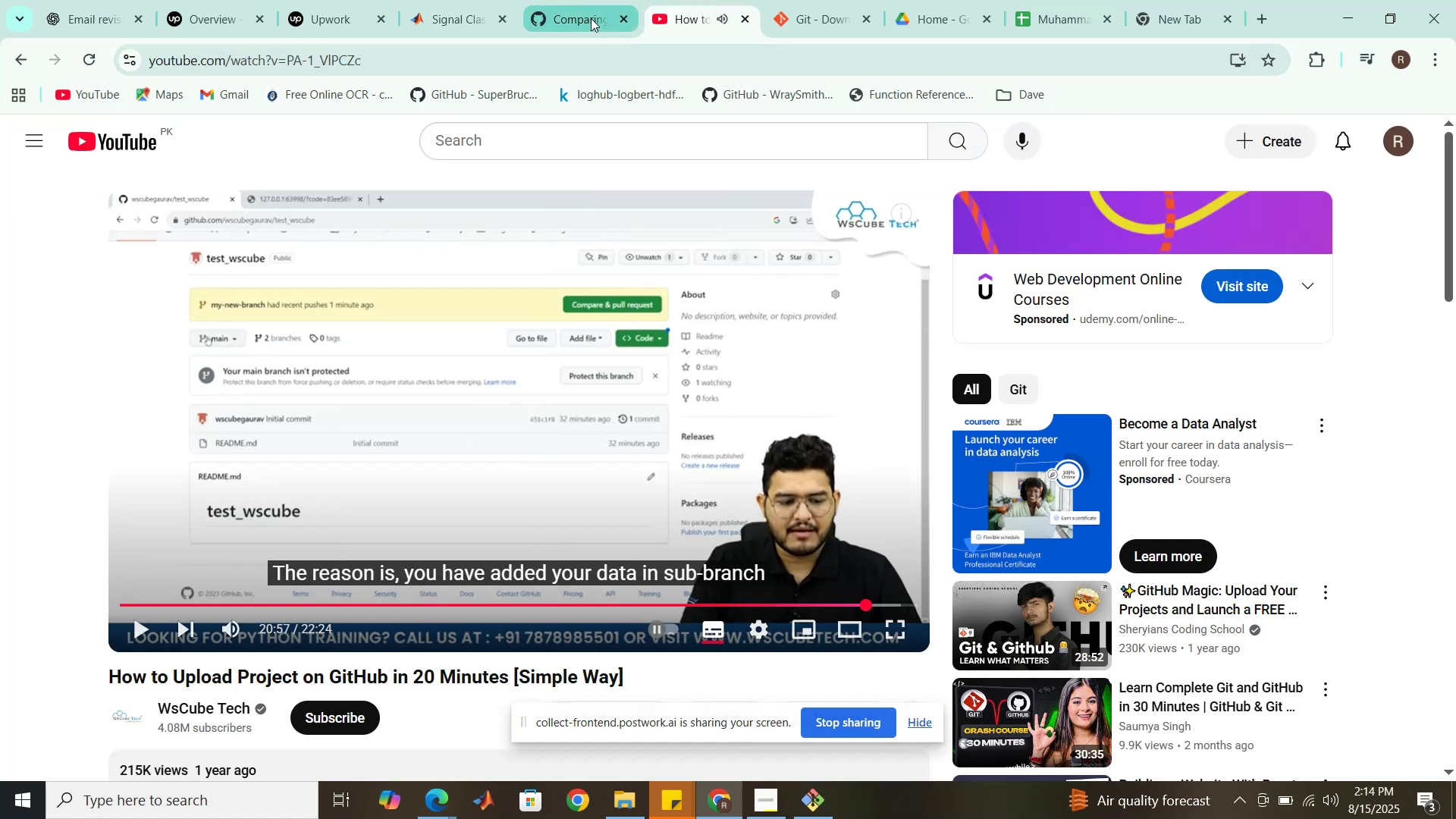 
left_click([591, 18])
 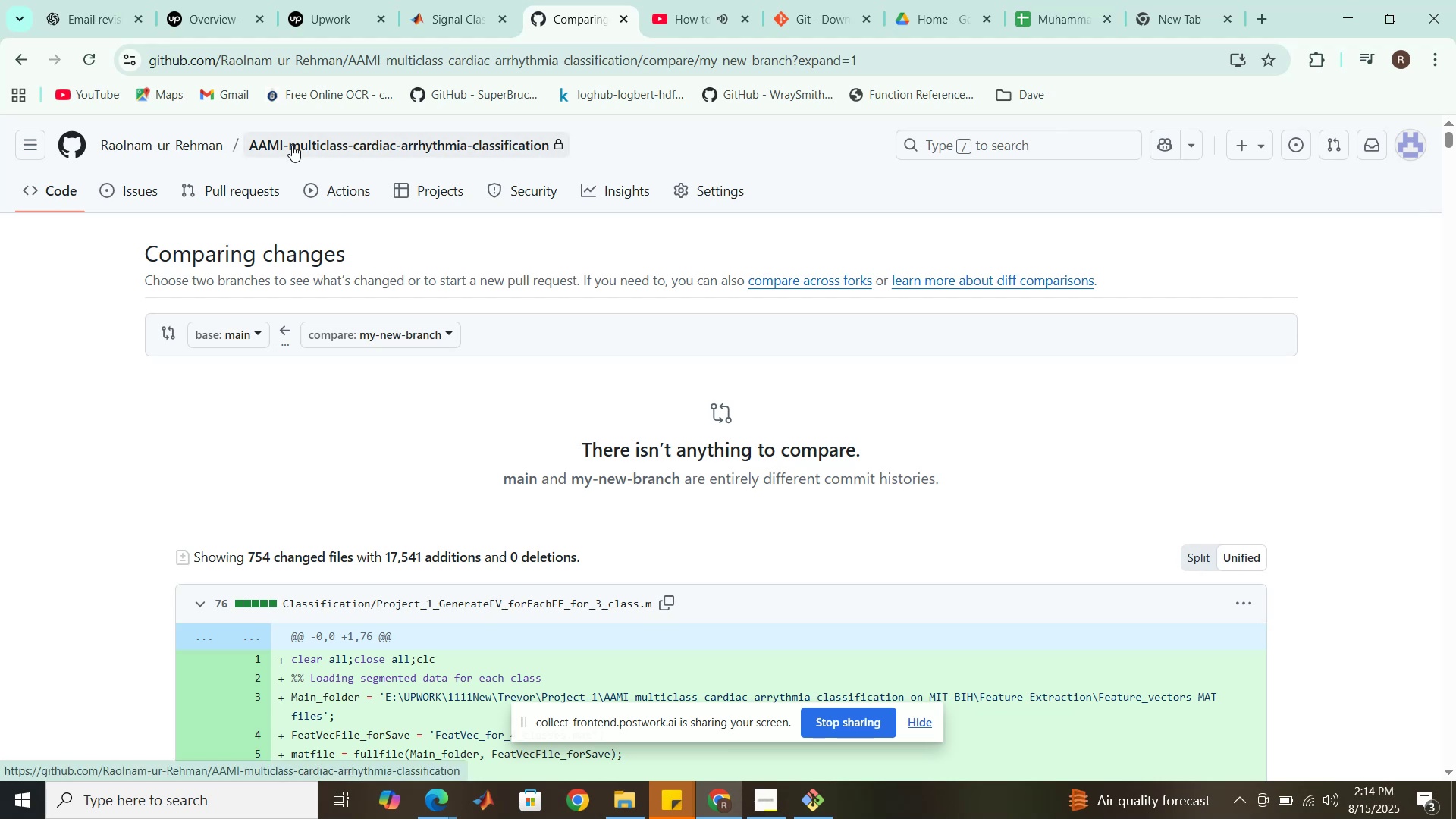 
left_click([292, 145])
 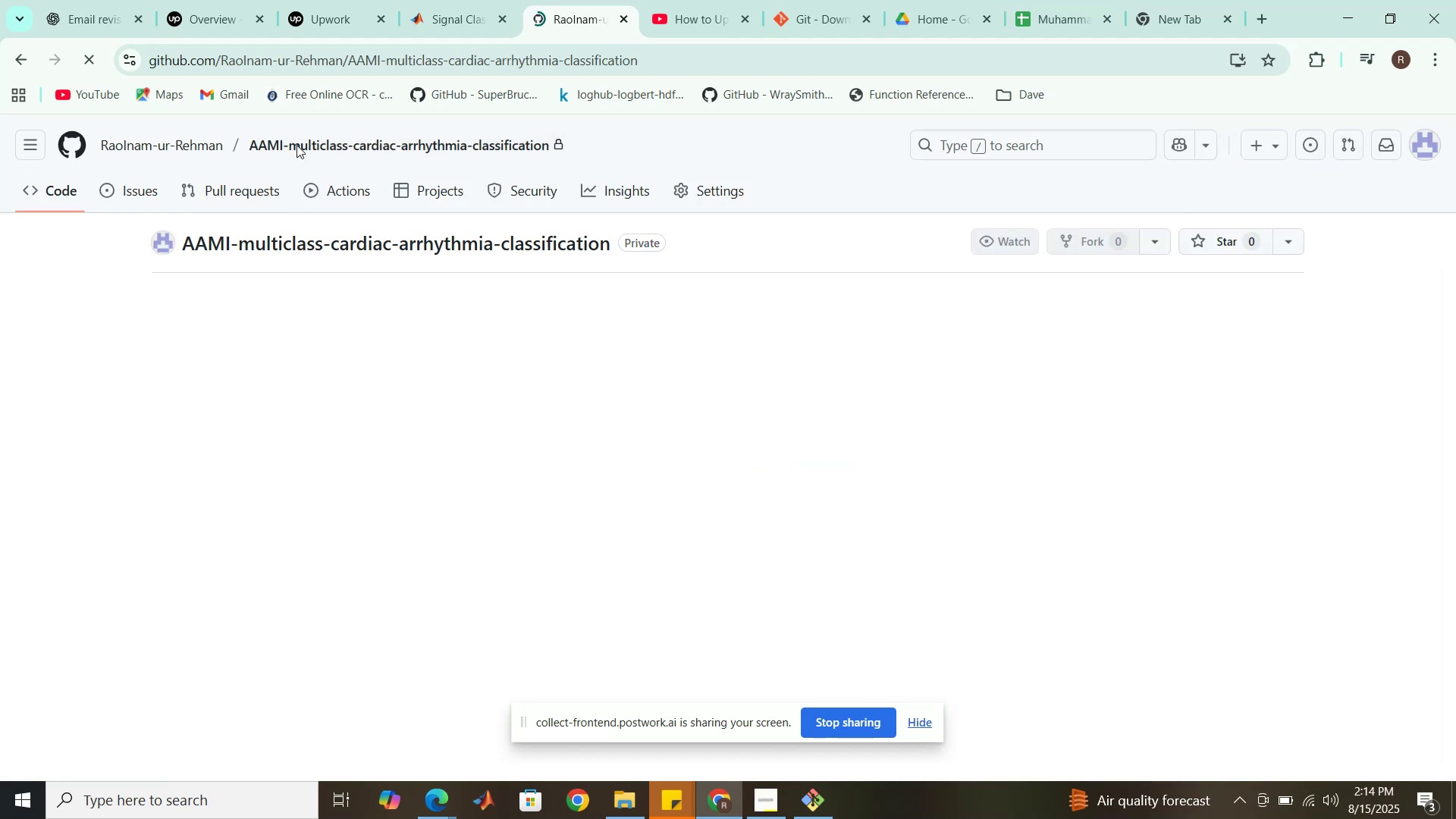 
wait(15.15)
 